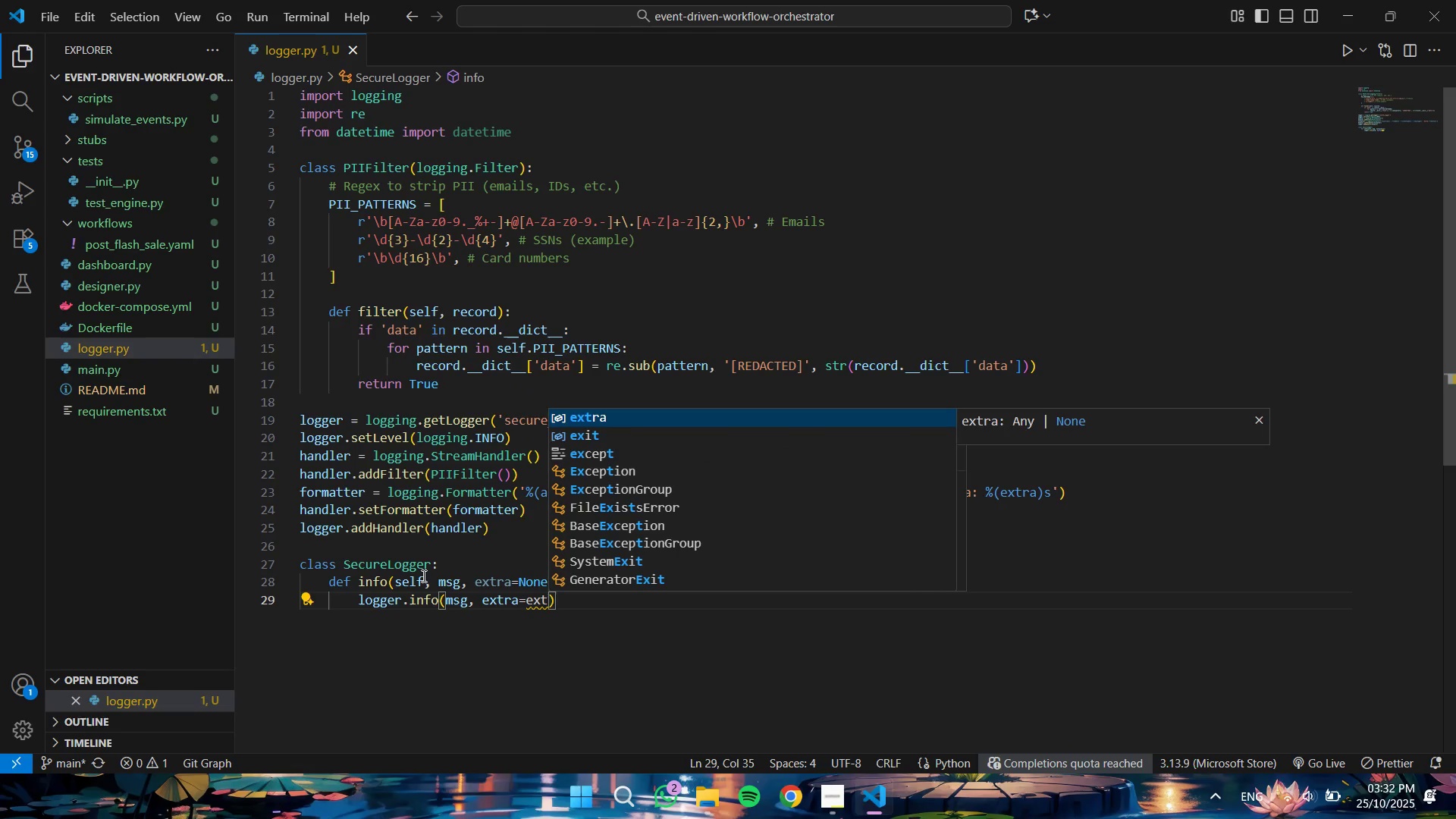 
key(Enter)
 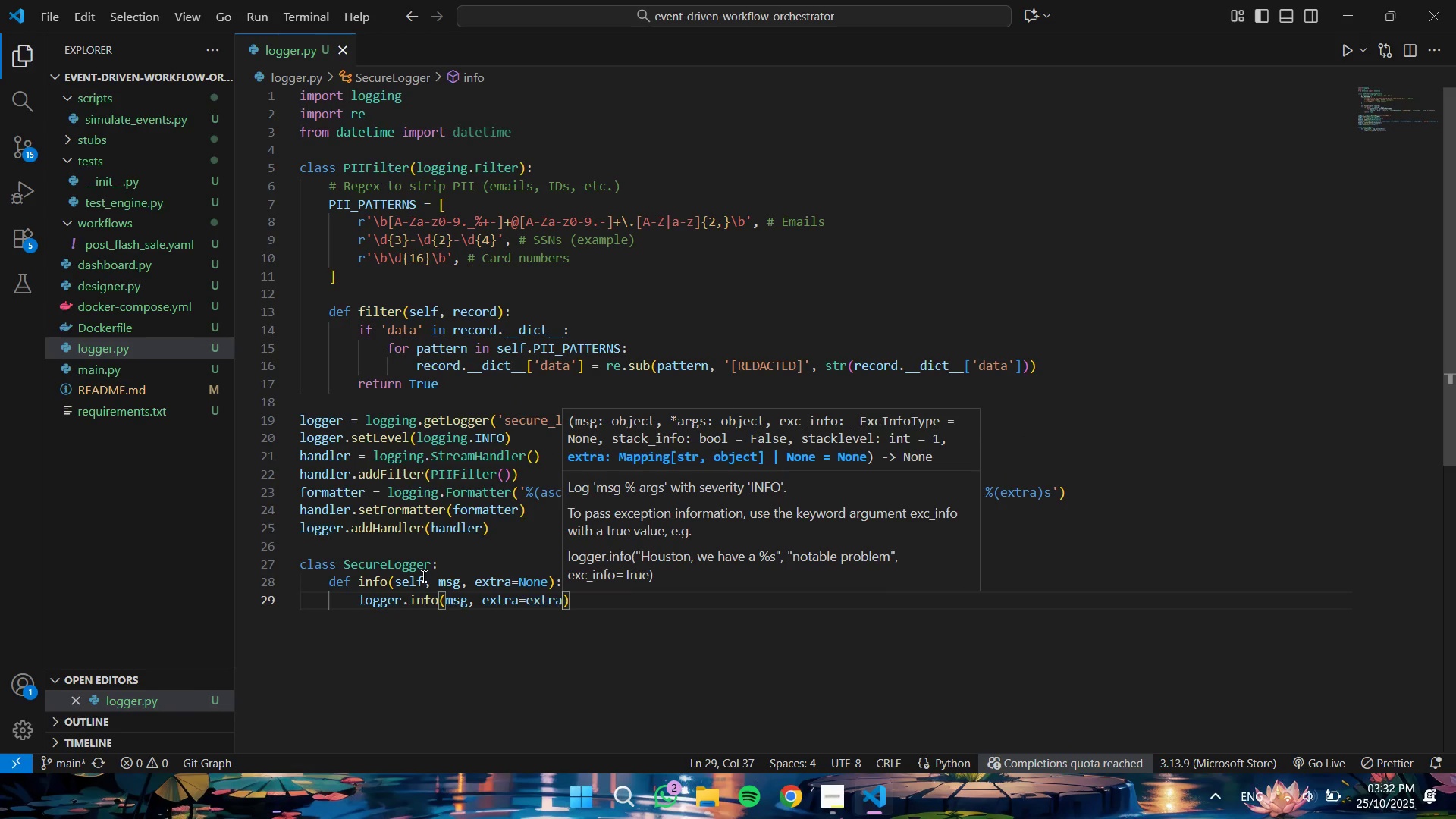 
type( pr {)
 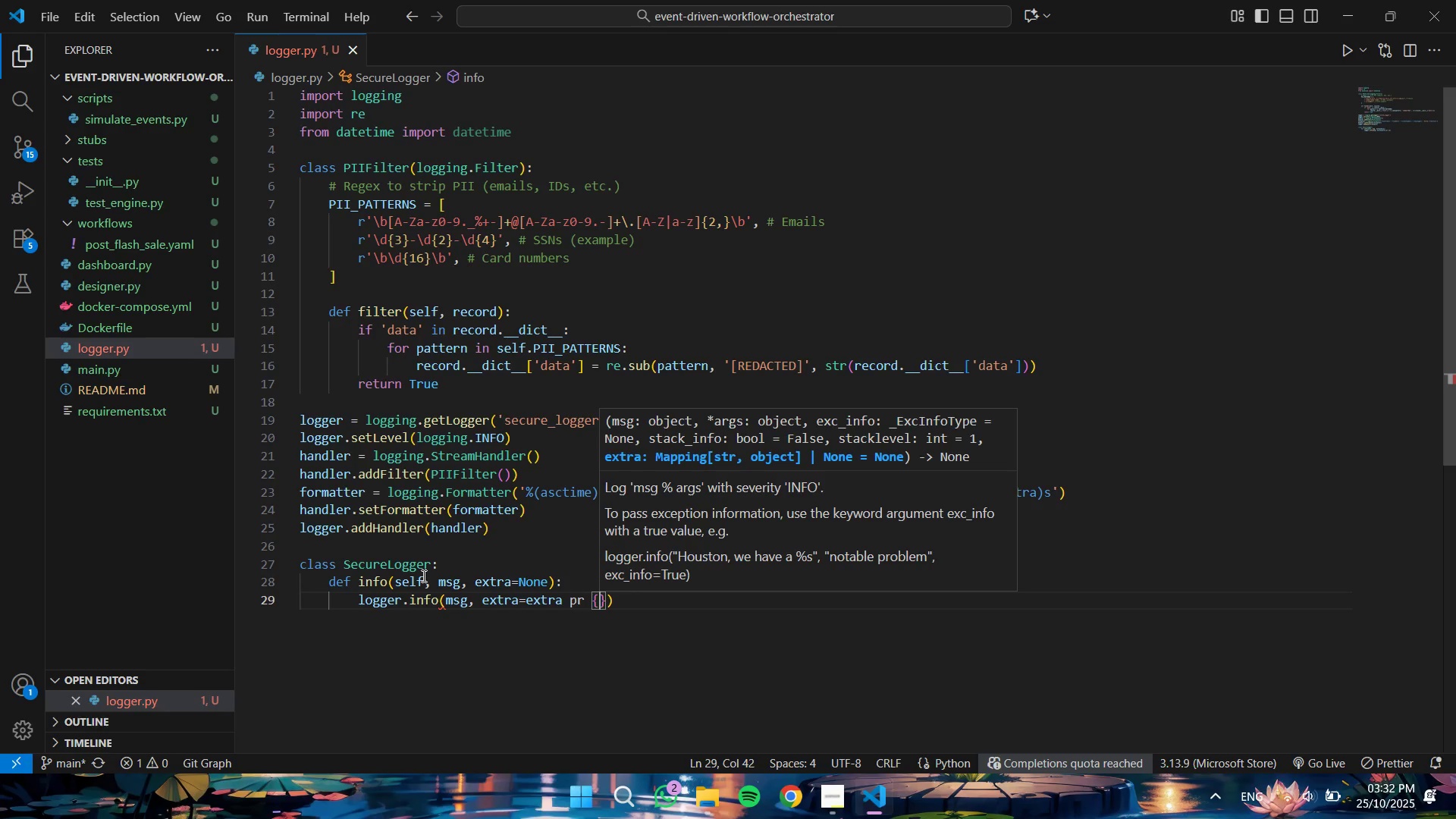 
key(ArrowRight)
 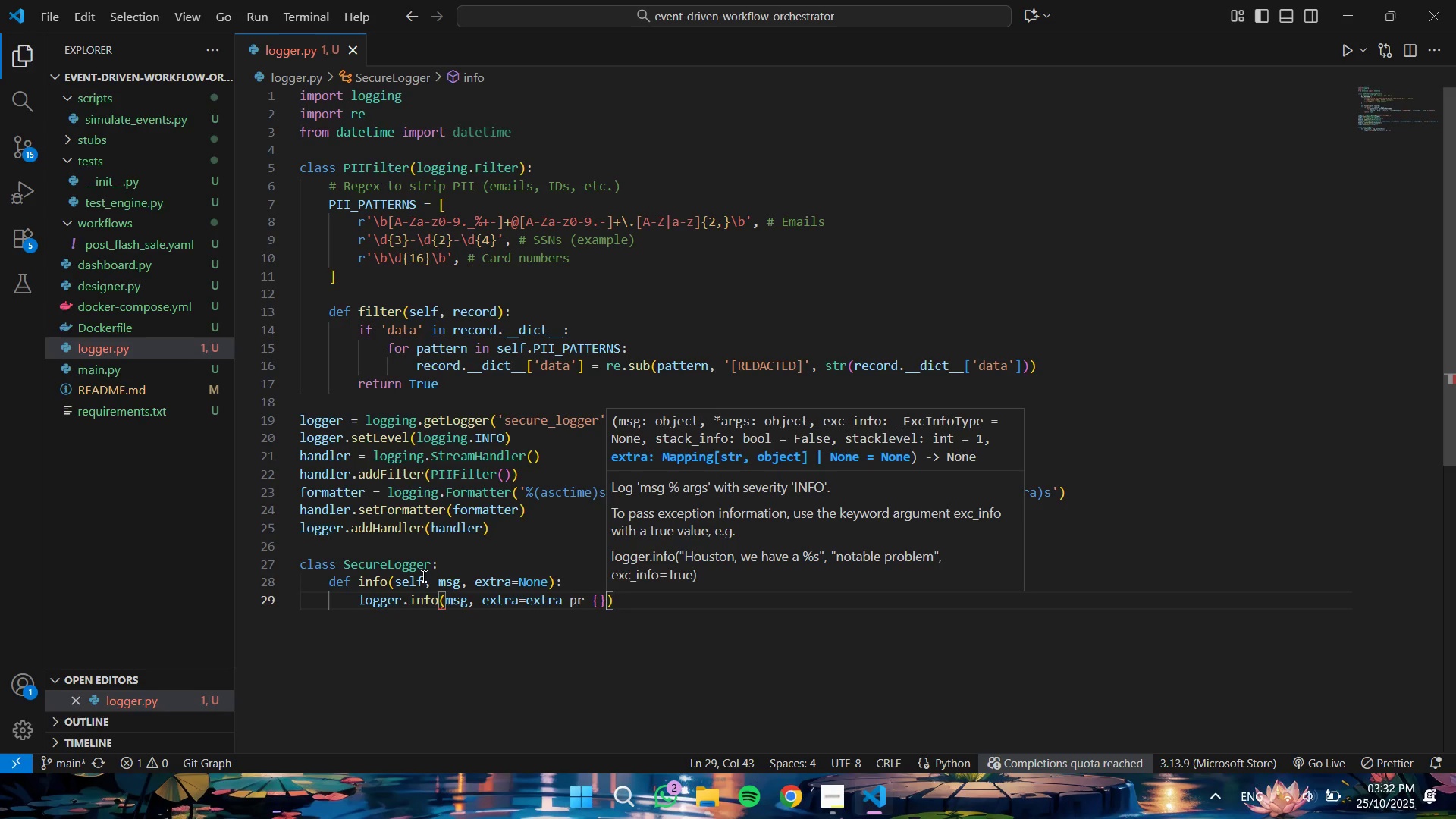 
key(ArrowRight)
 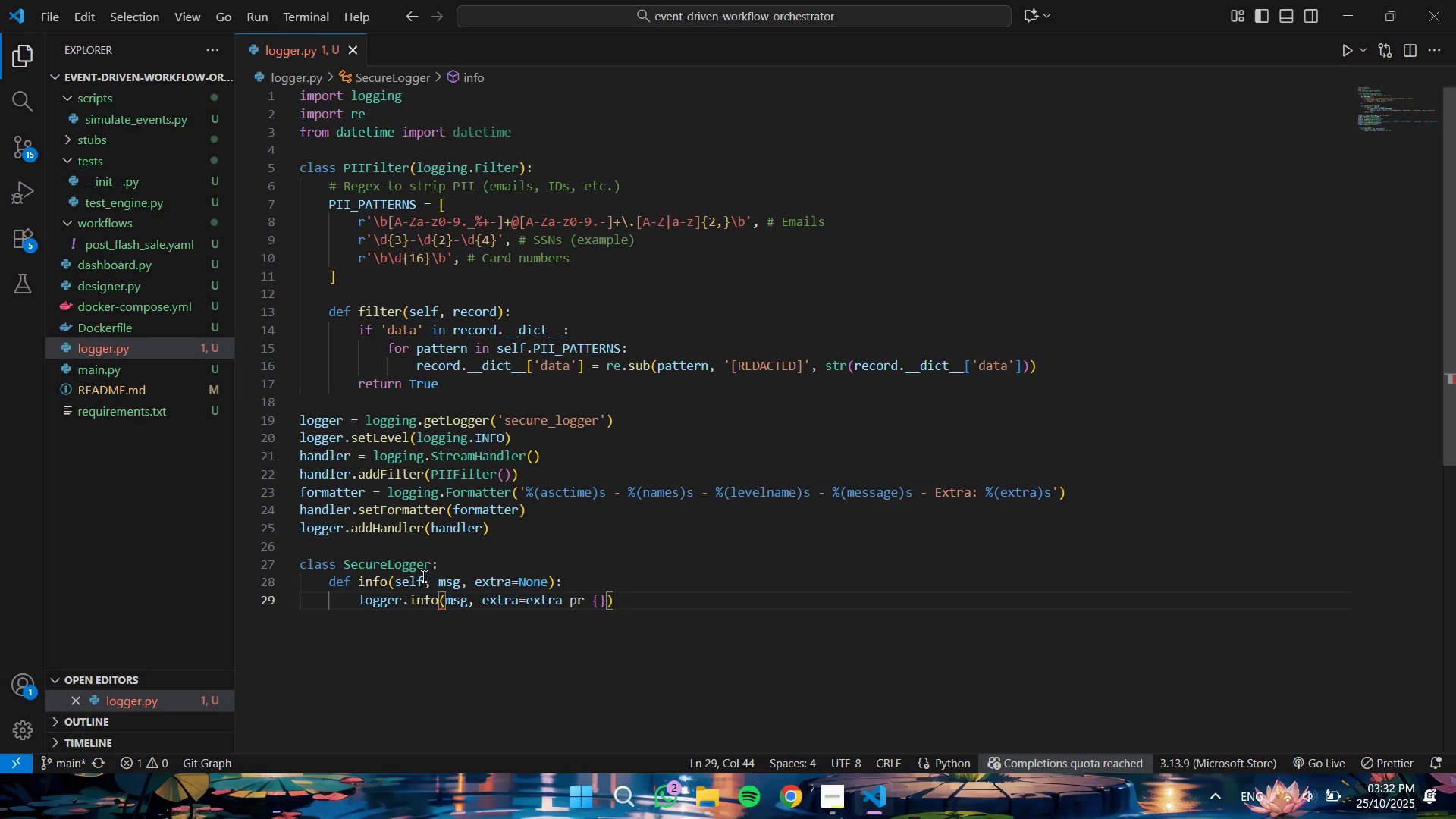 
key(ArrowLeft)
 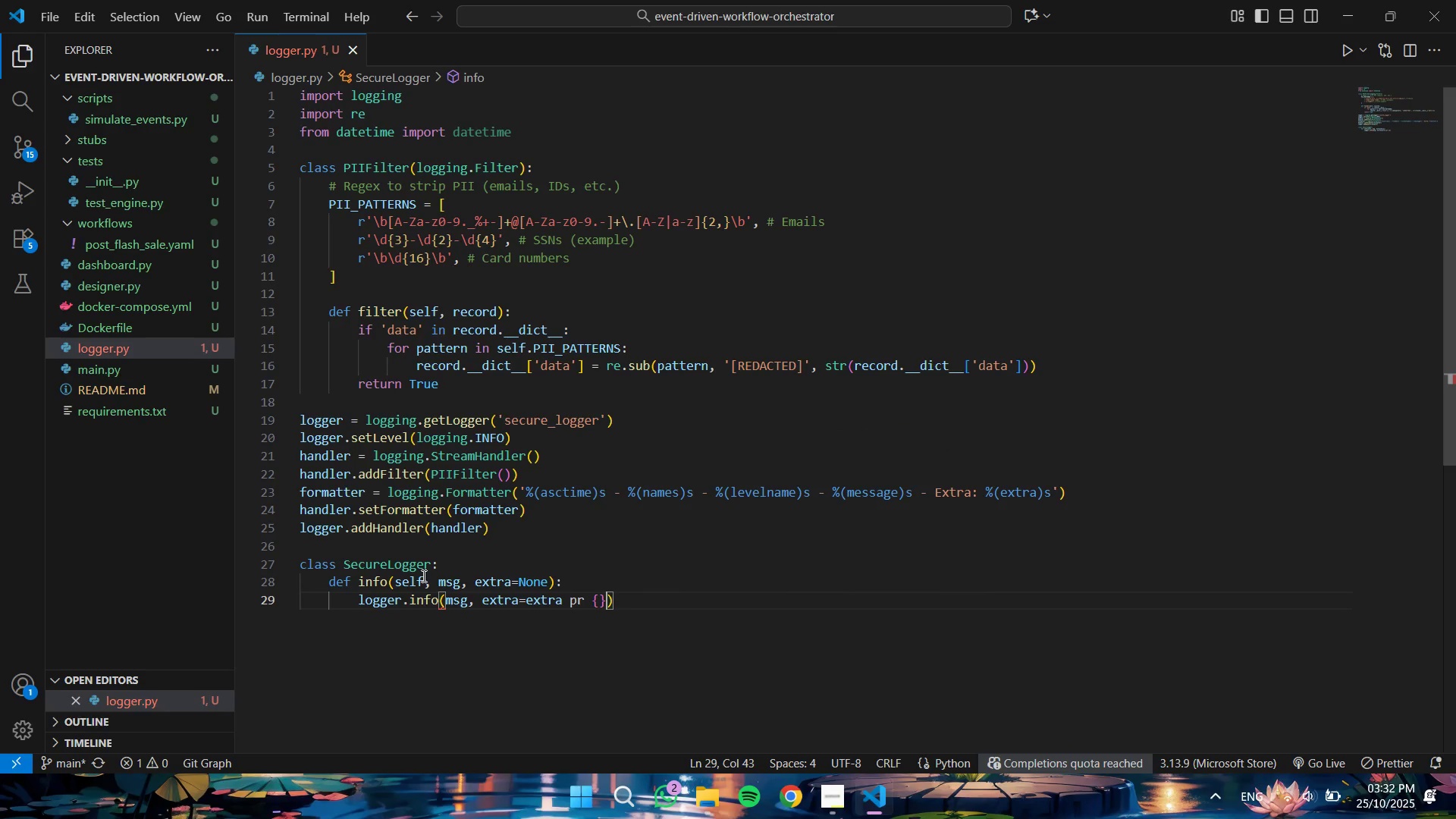 
key(Control+ArrowLeft)
 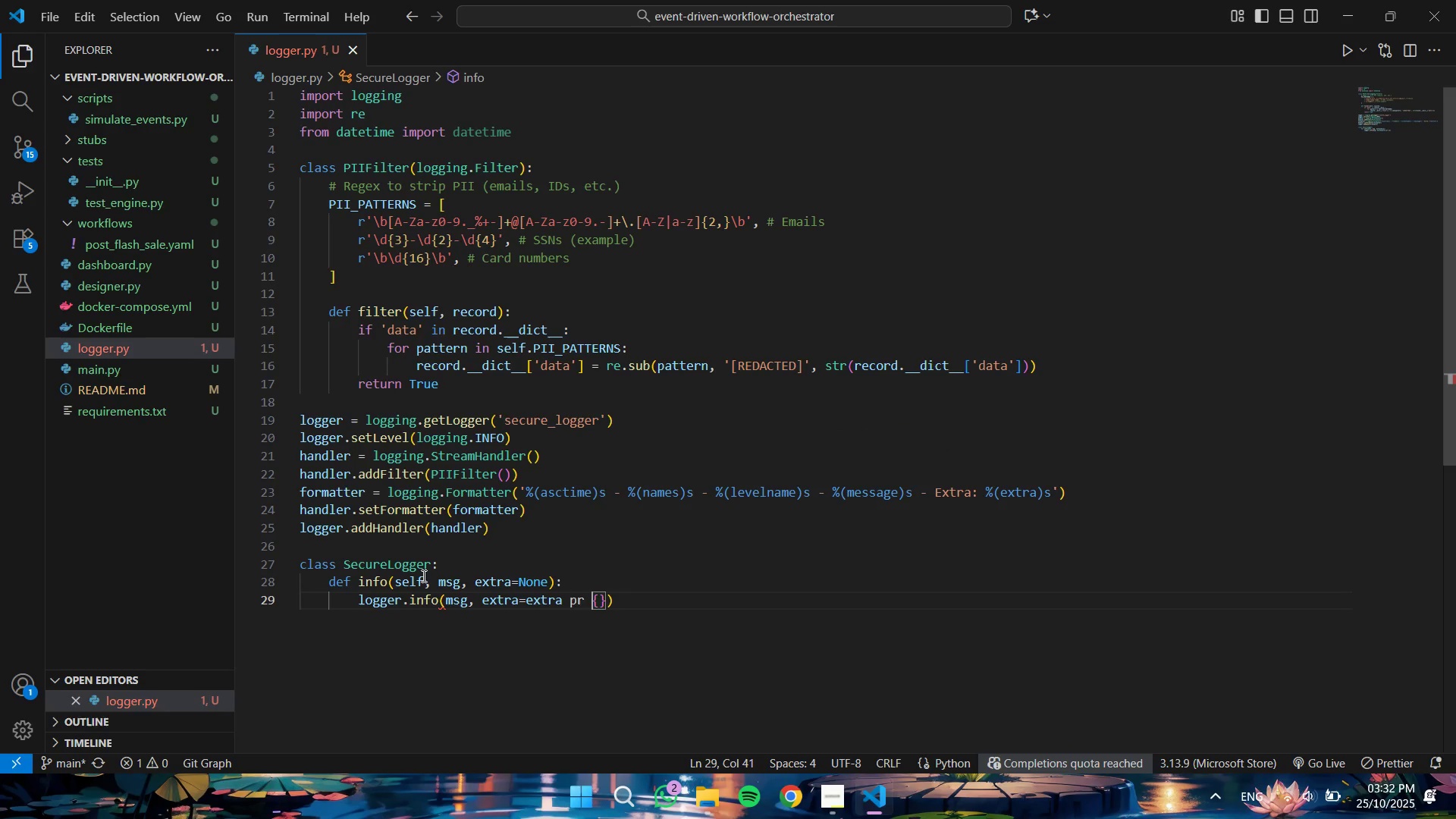 
key(Control+ArrowLeft)
 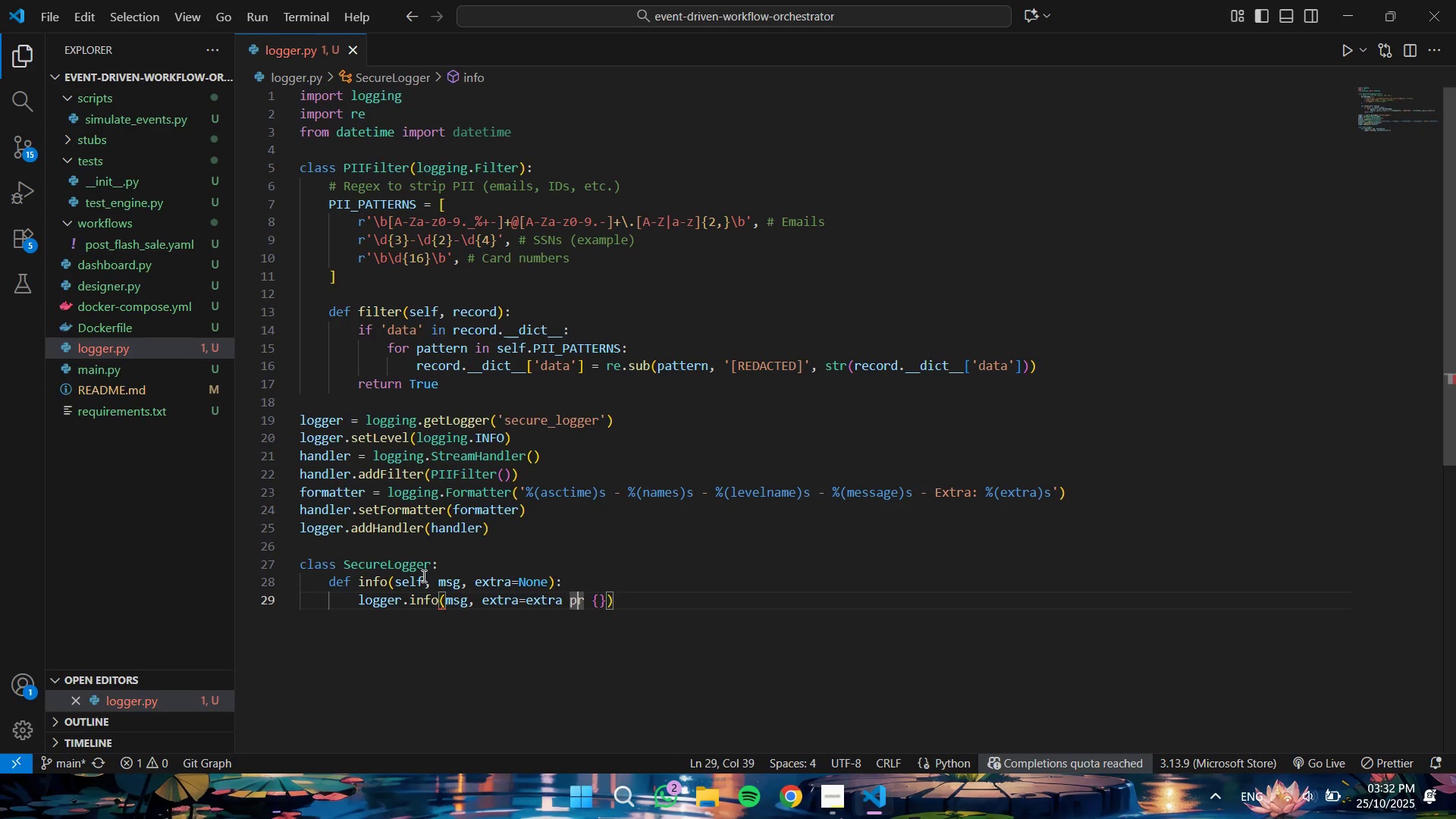 
key(ArrowRight)
 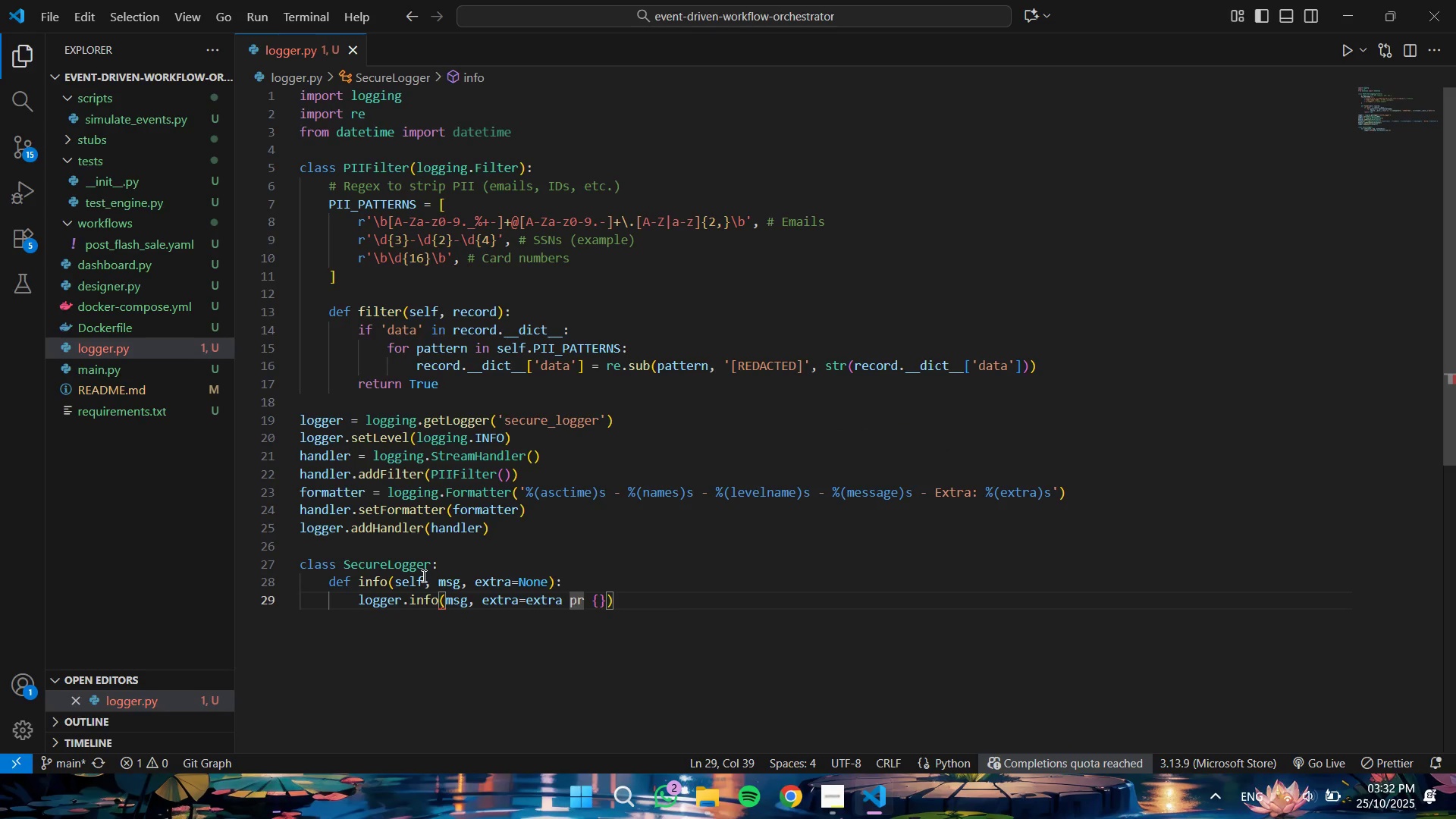 
key(Backspace)
 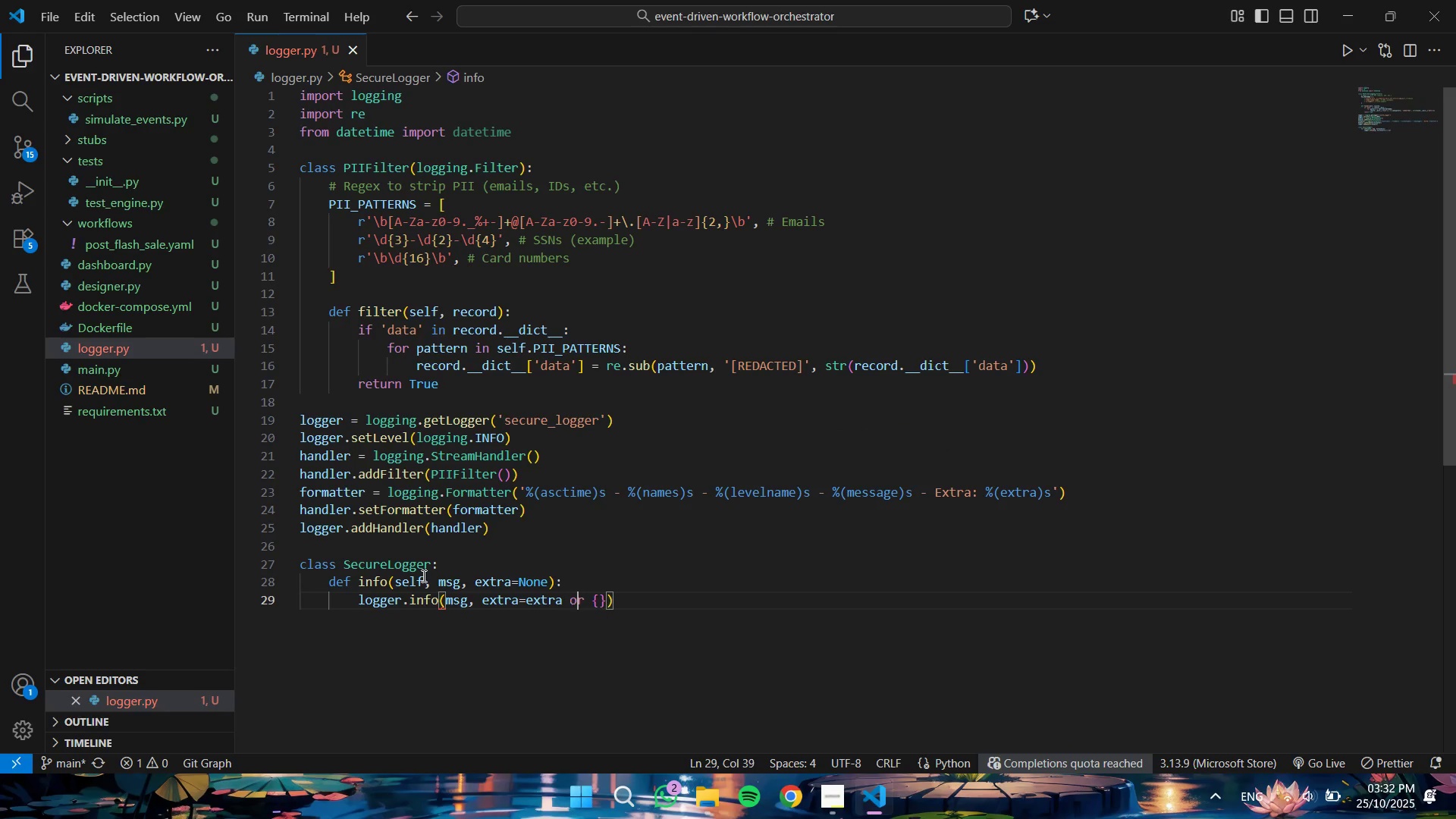 
key(O)
 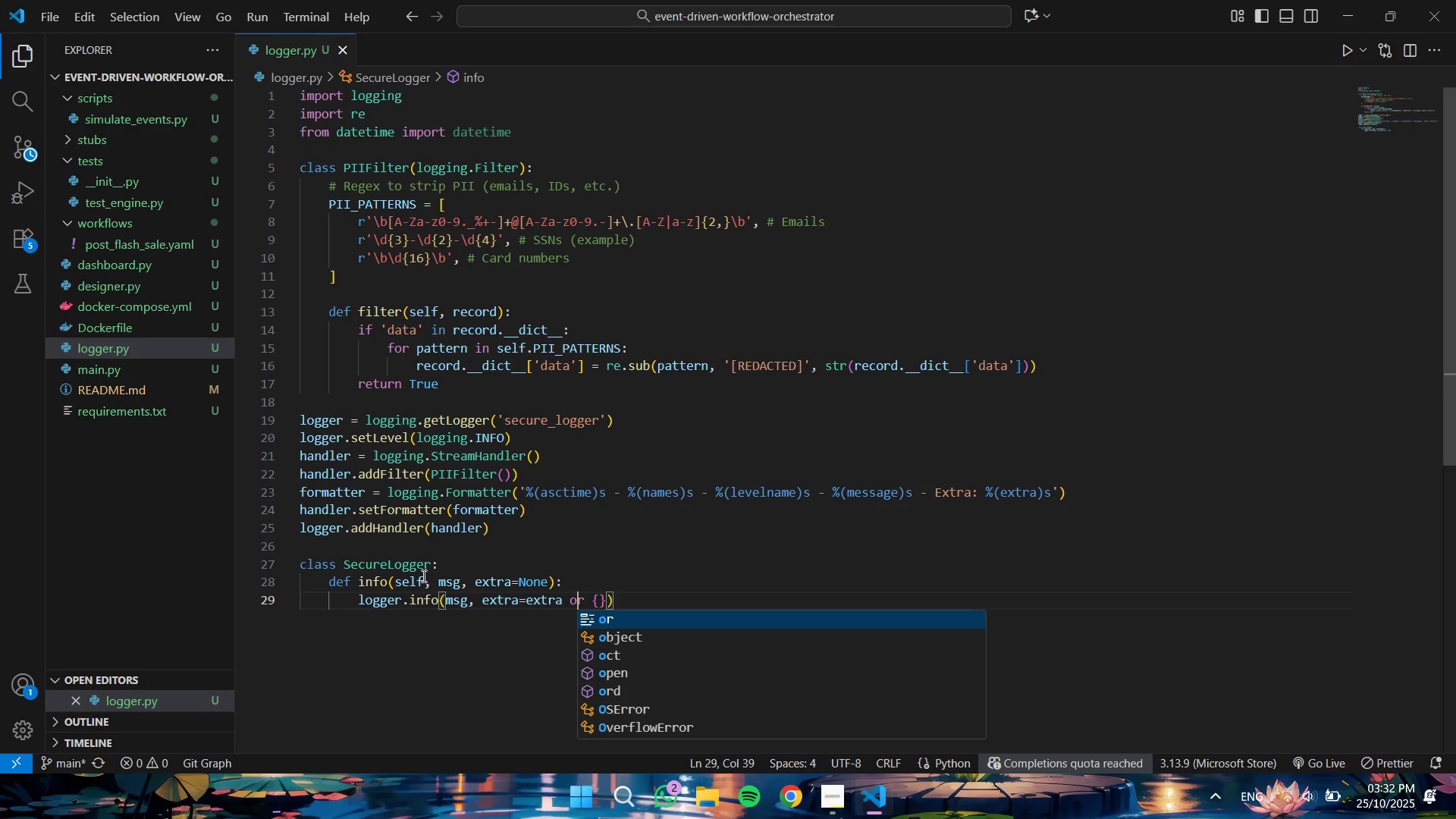 
key(Control+ArrowRight)
 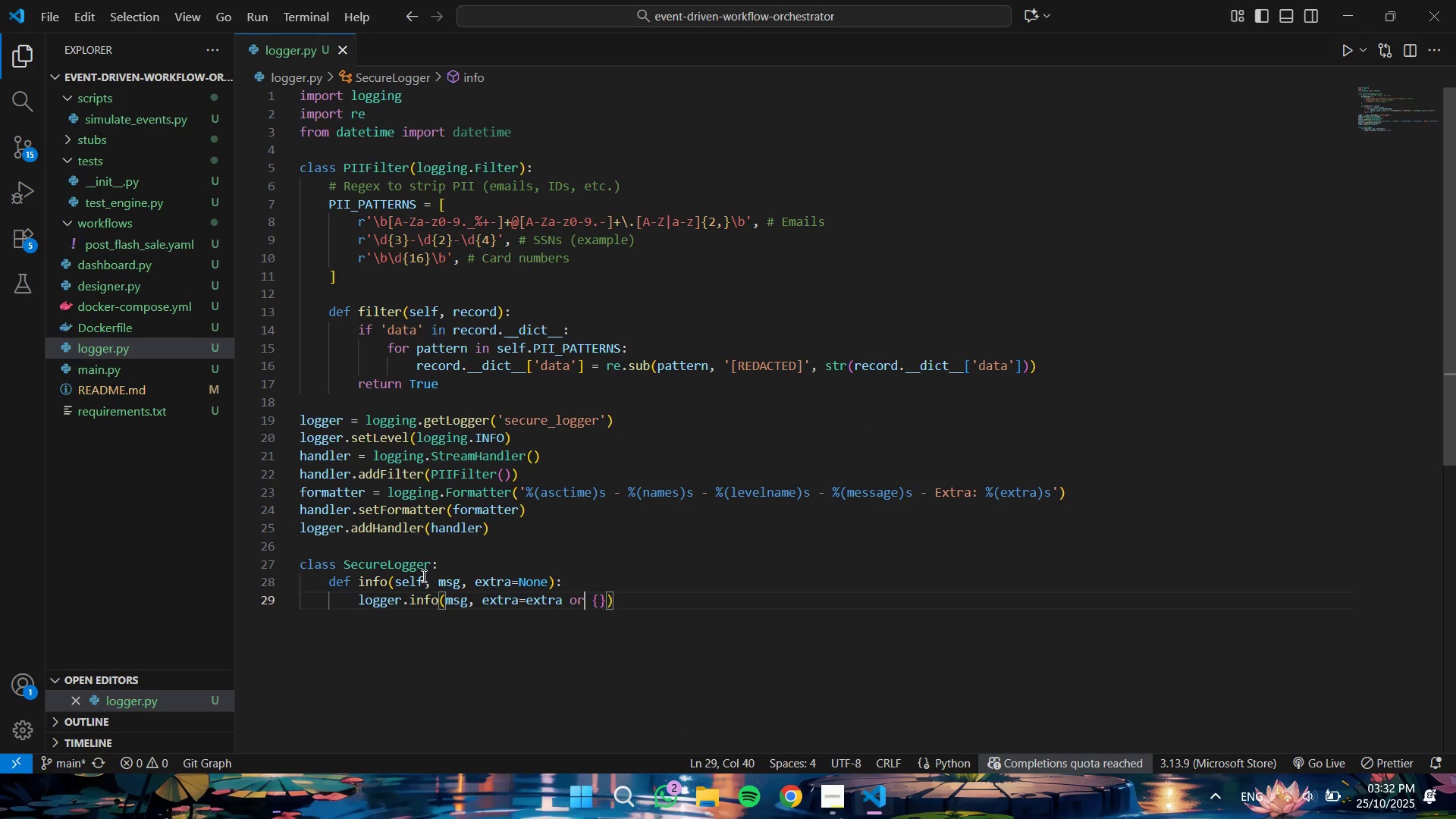 
key(Control+ArrowRight)
 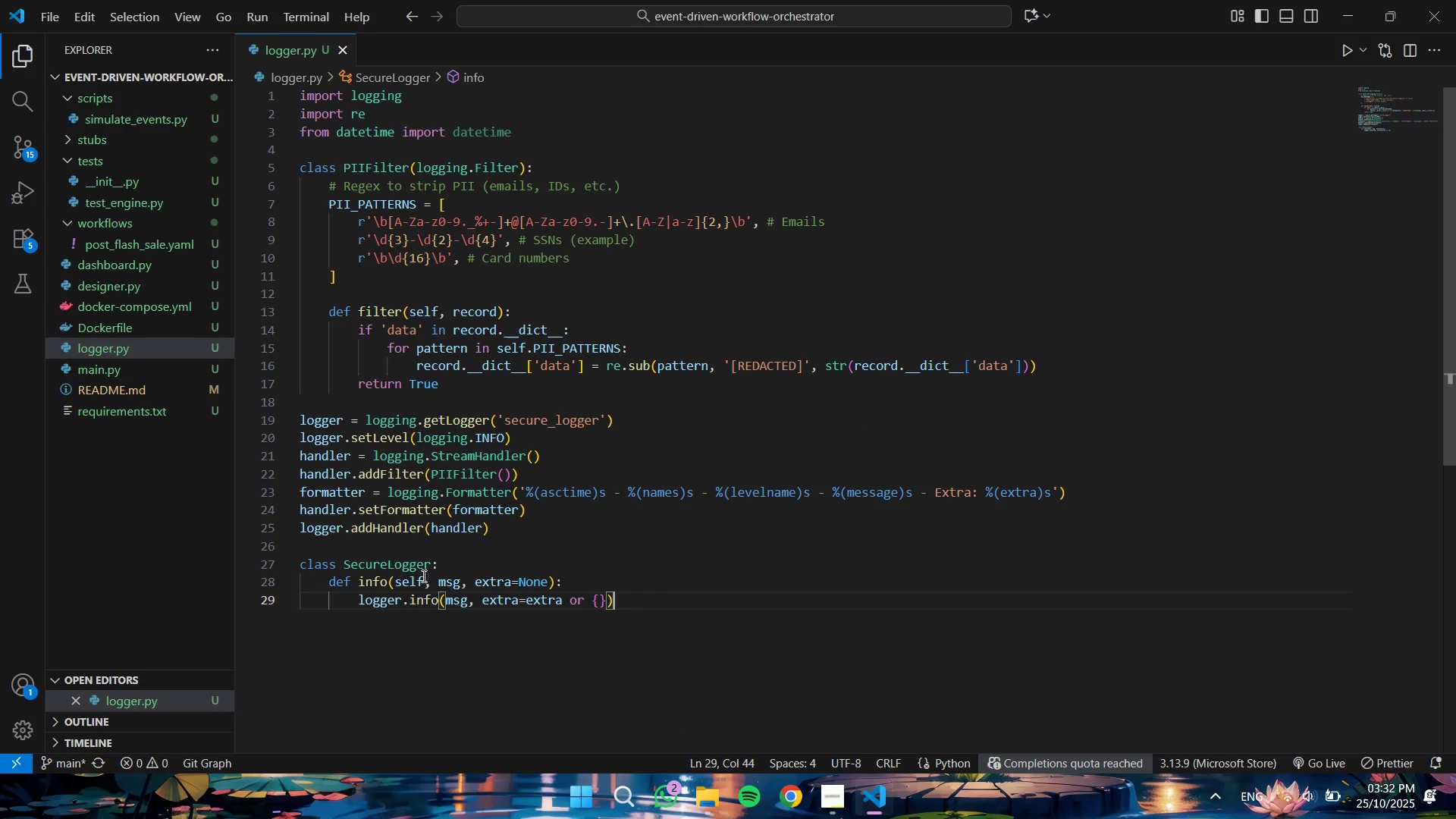 
key(Control+ArrowRight)
 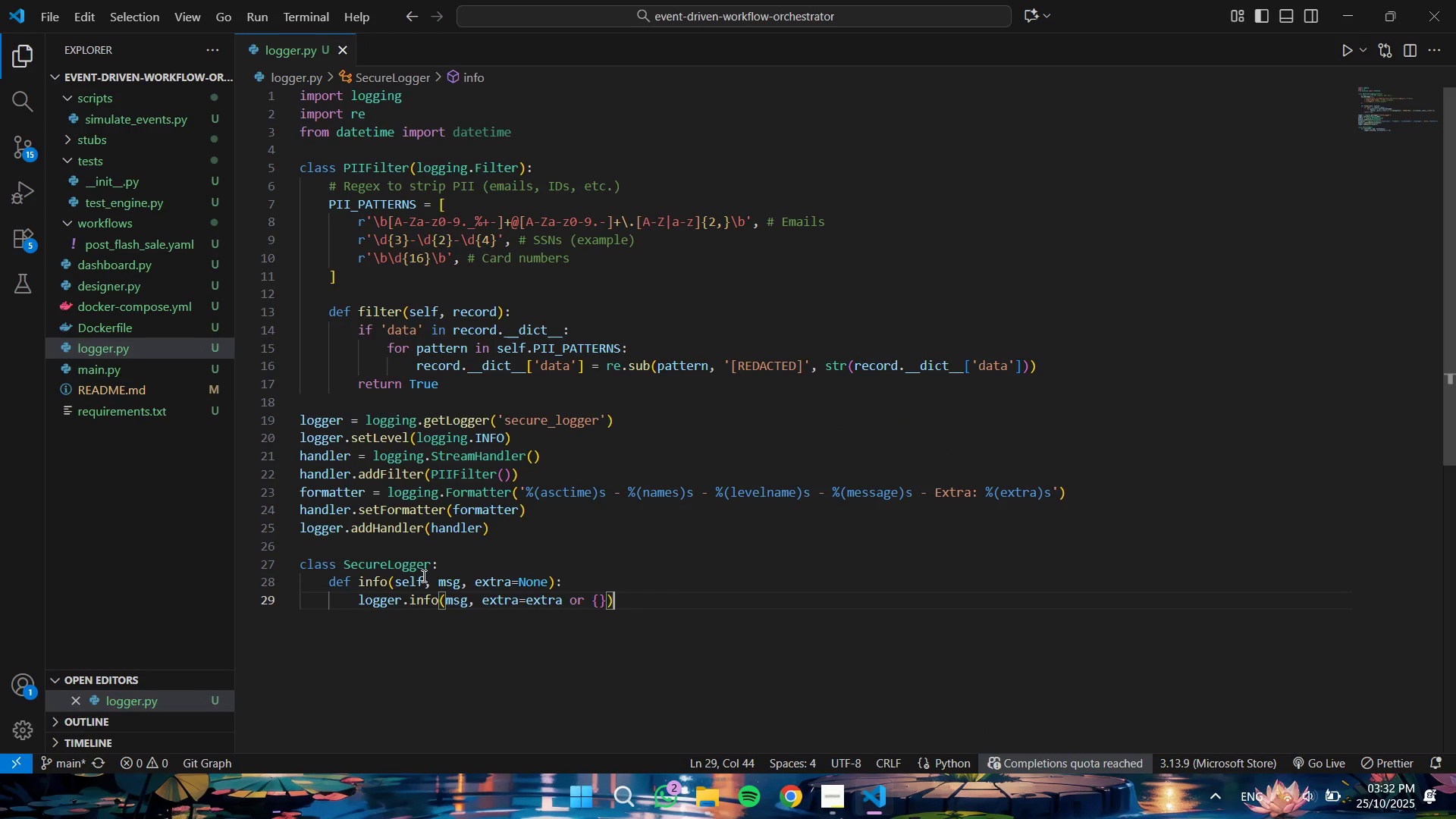 
key(Enter)
 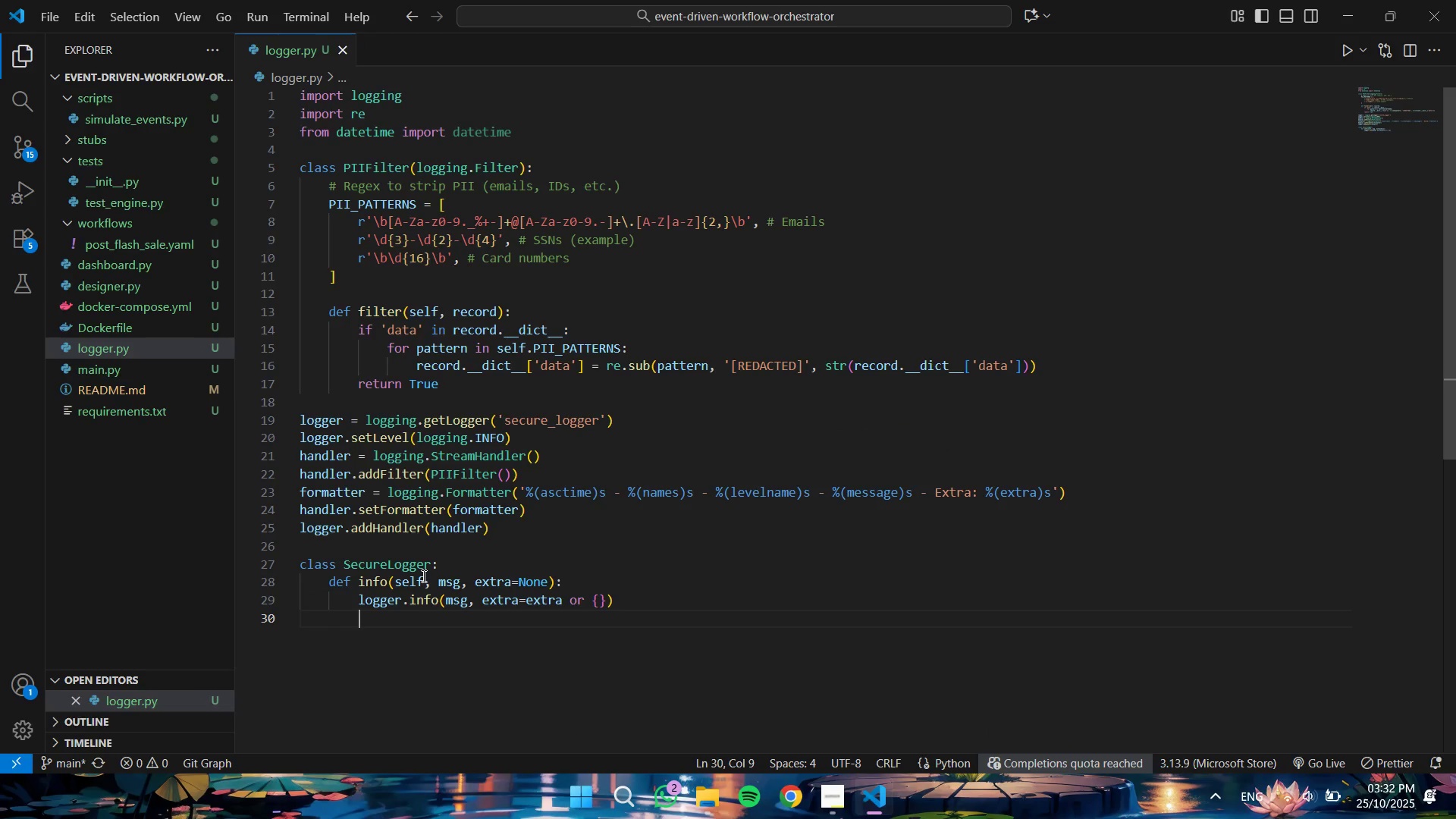 
key(Backspace)
 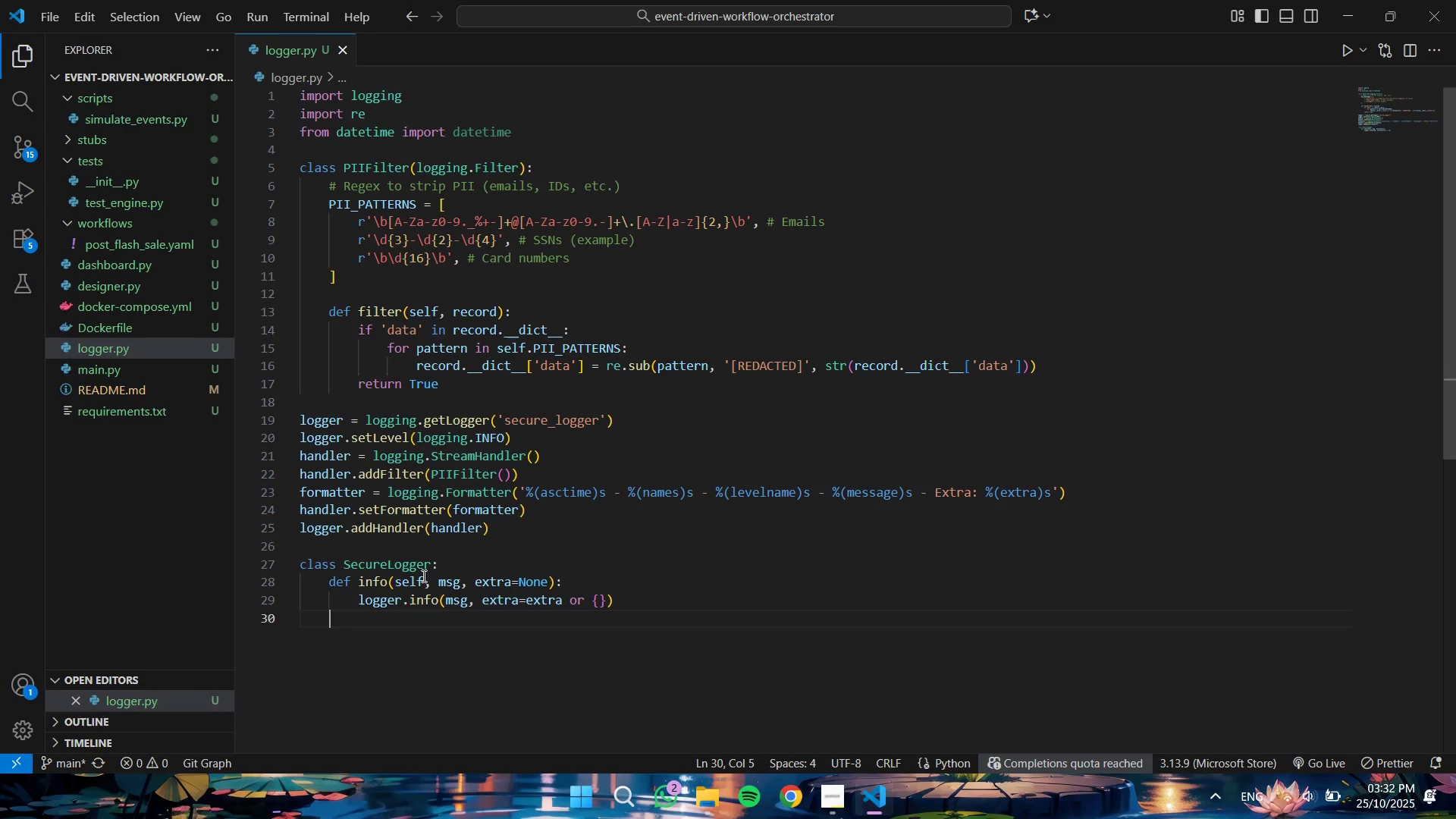 
key(Enter)
 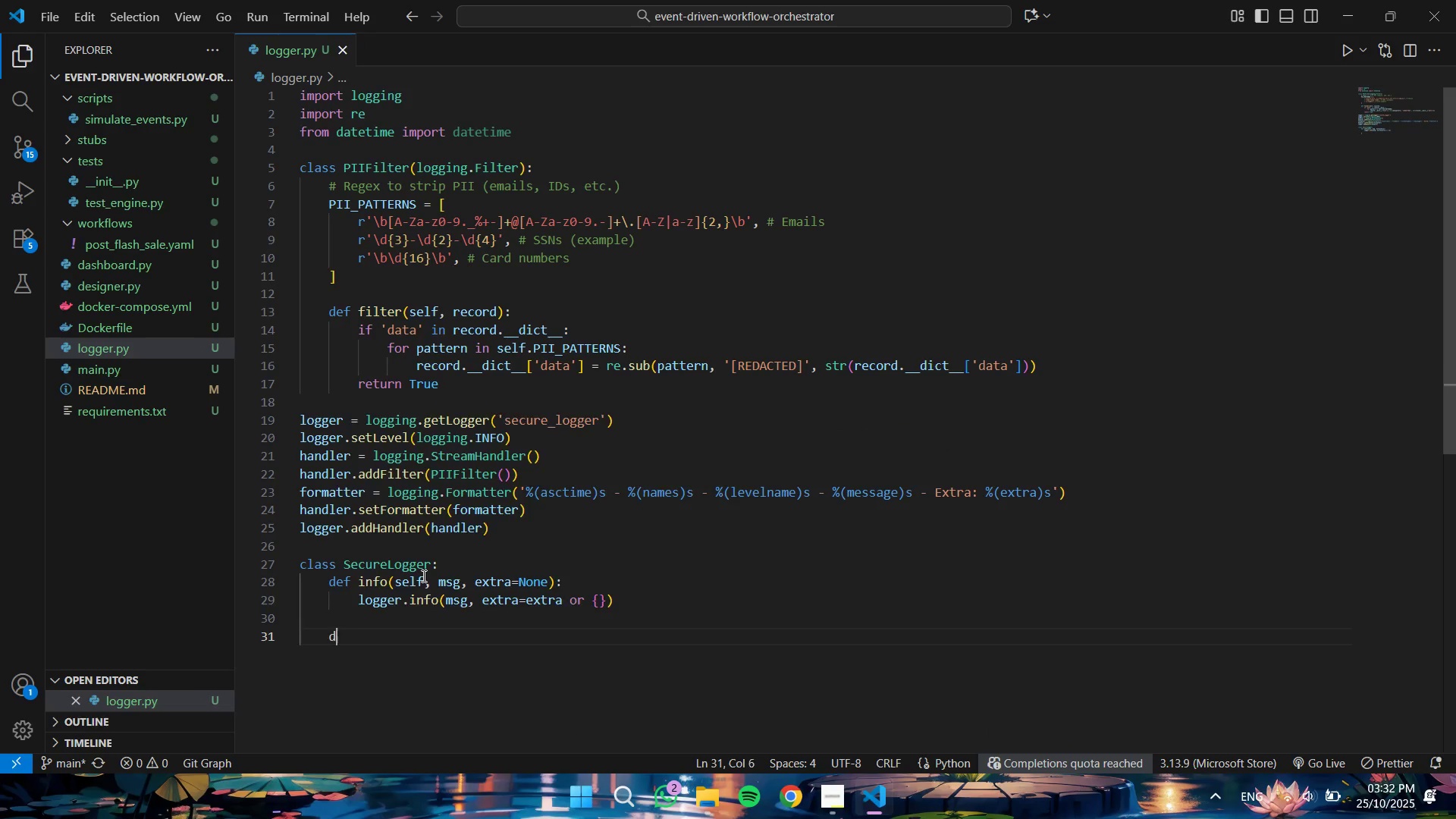 
type(def warning(self, msg, extra=None)
 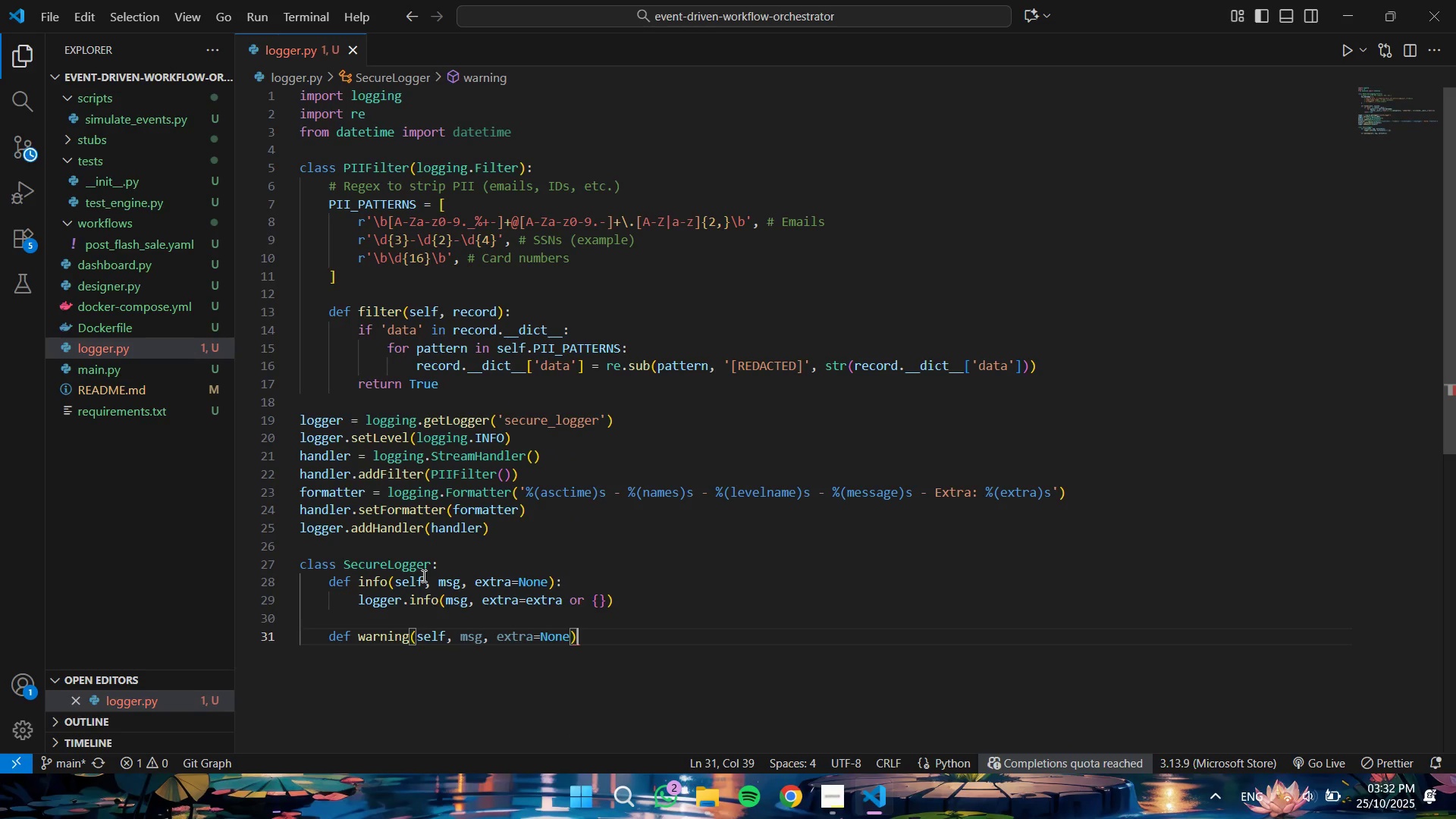 
 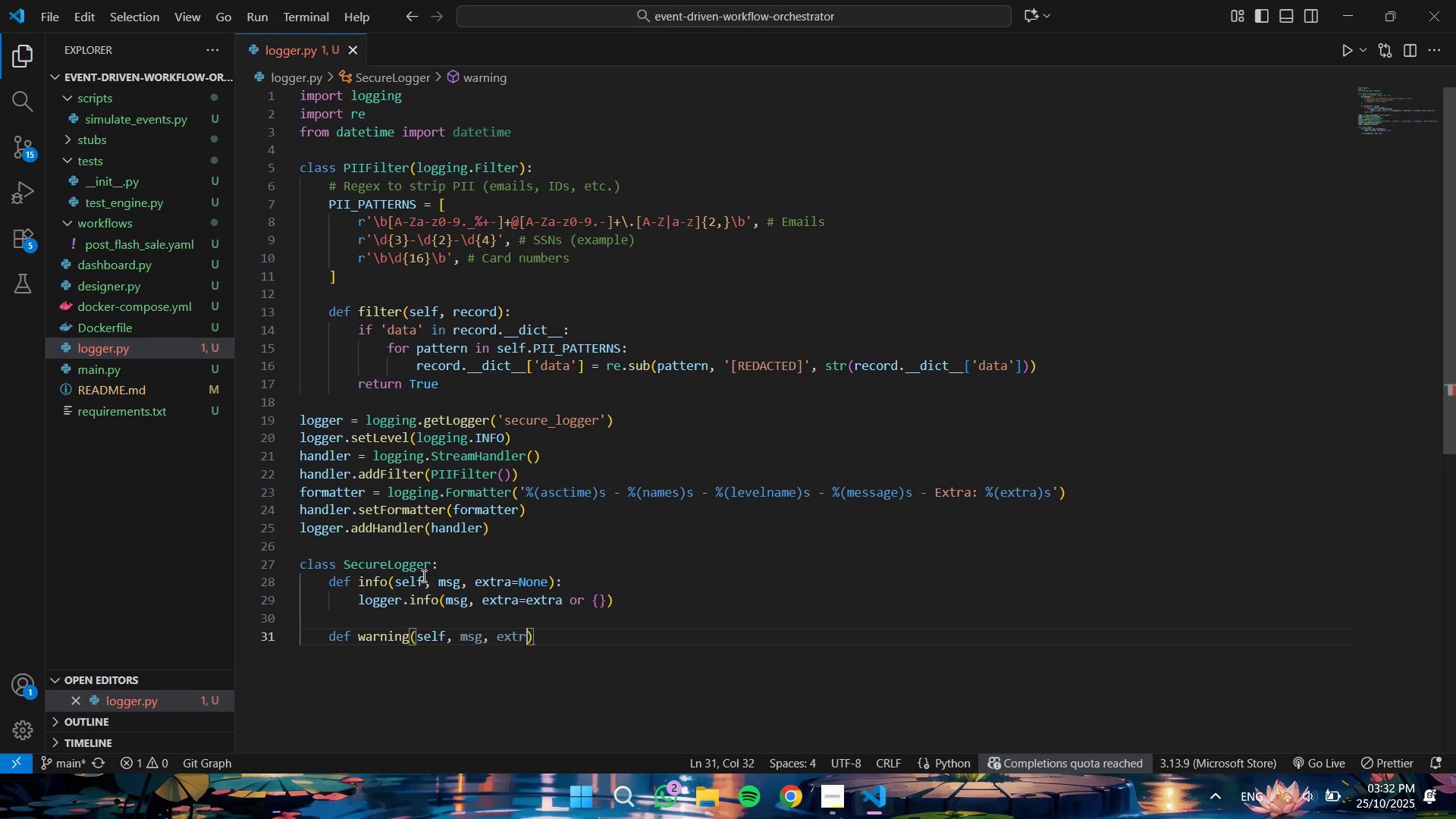 
key(ArrowRight)
 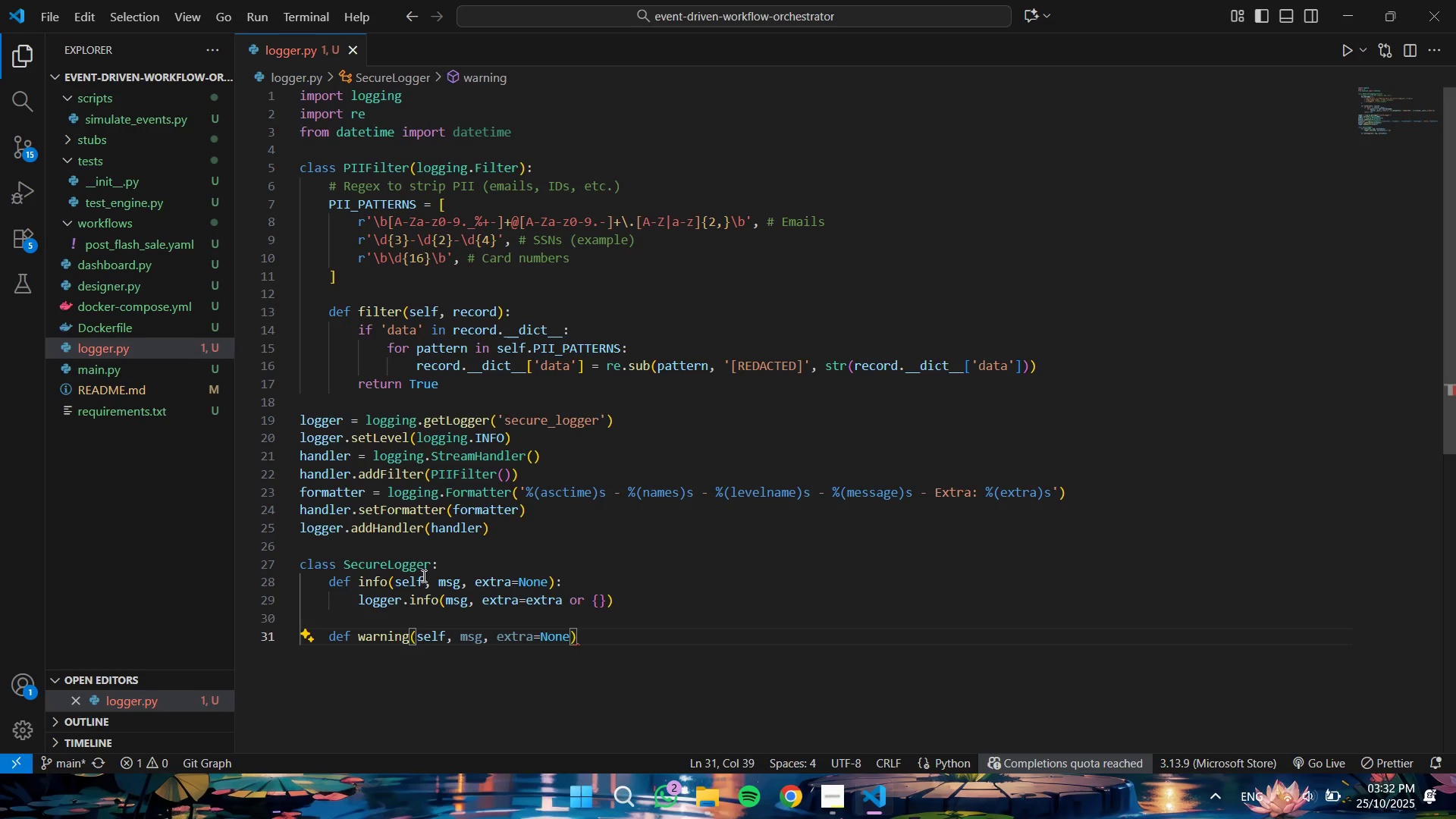 
key(Shift+Semicolon)
 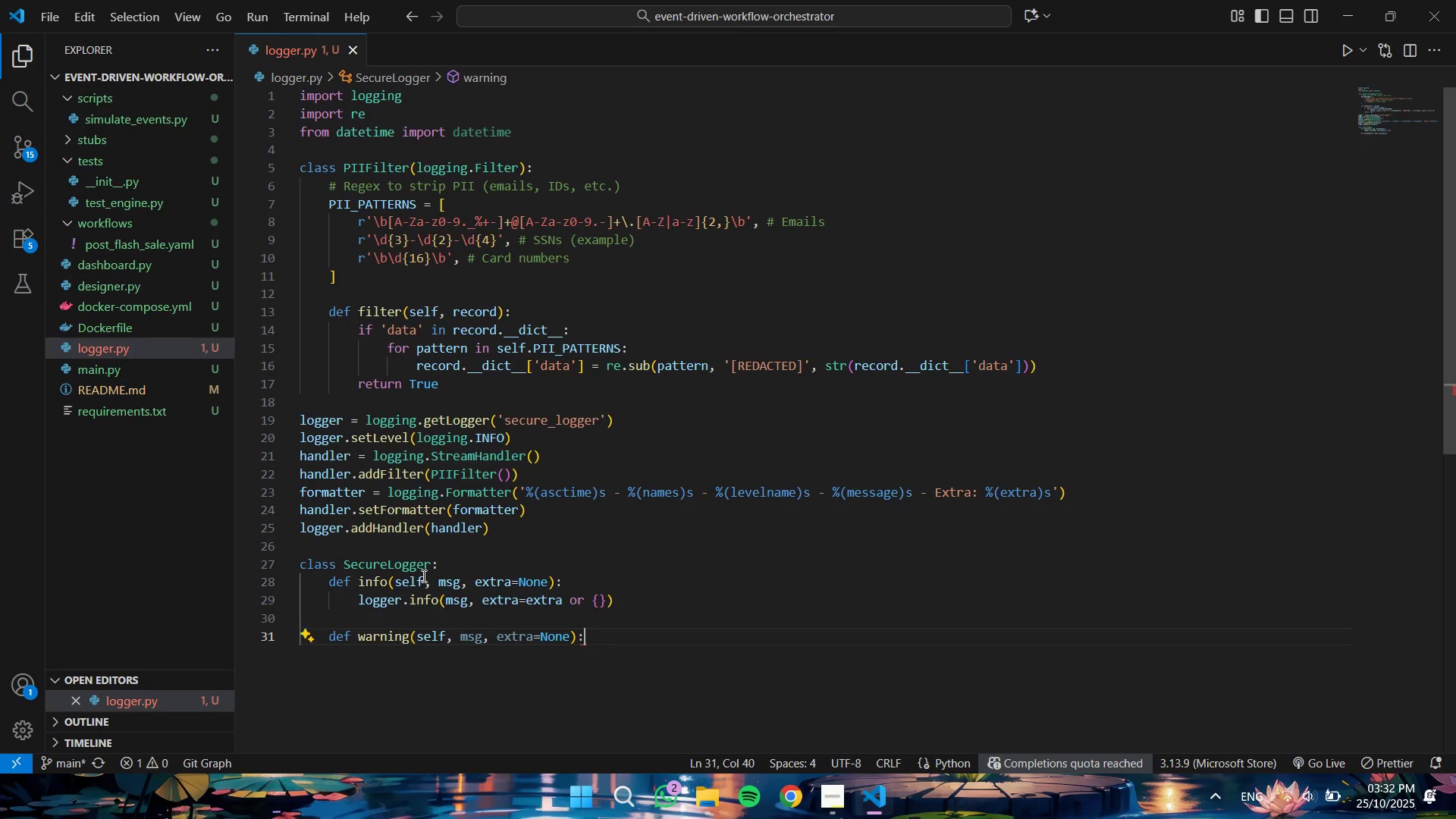 
key(Enter)
 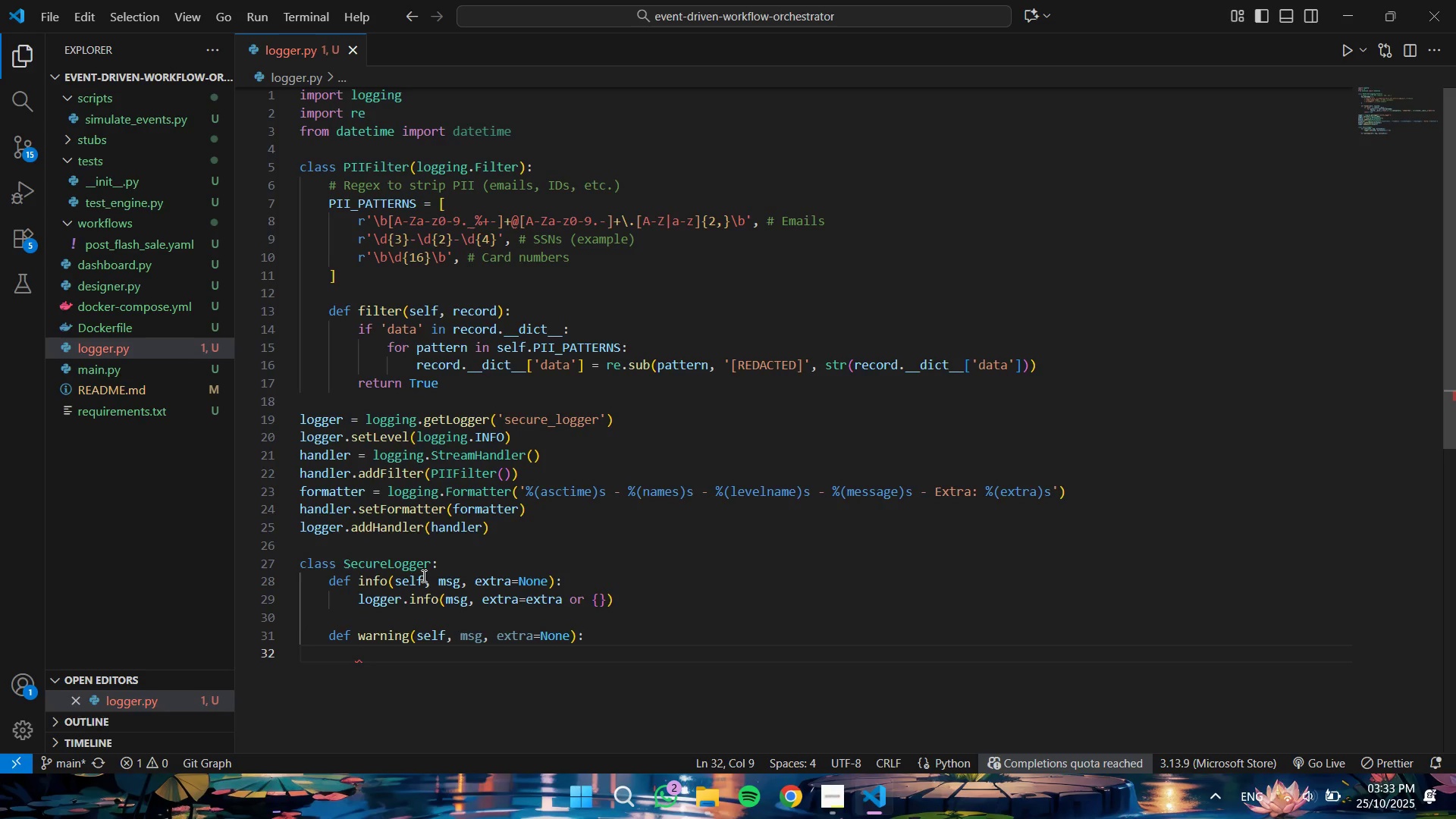 
wait(9.85)
 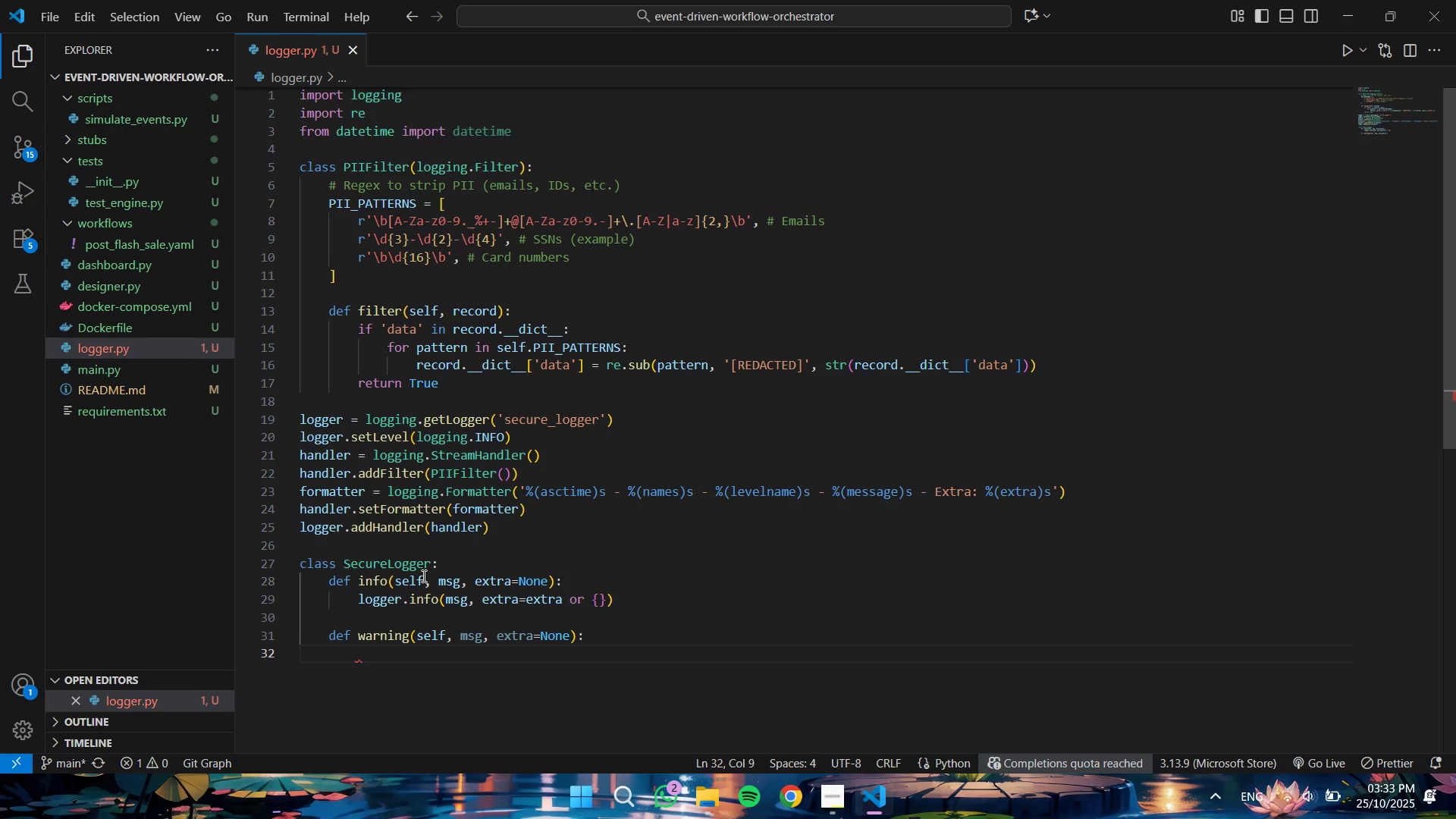 
left_click_drag(start_coordinate=[330, 582], to_coordinate=[631, 602])
 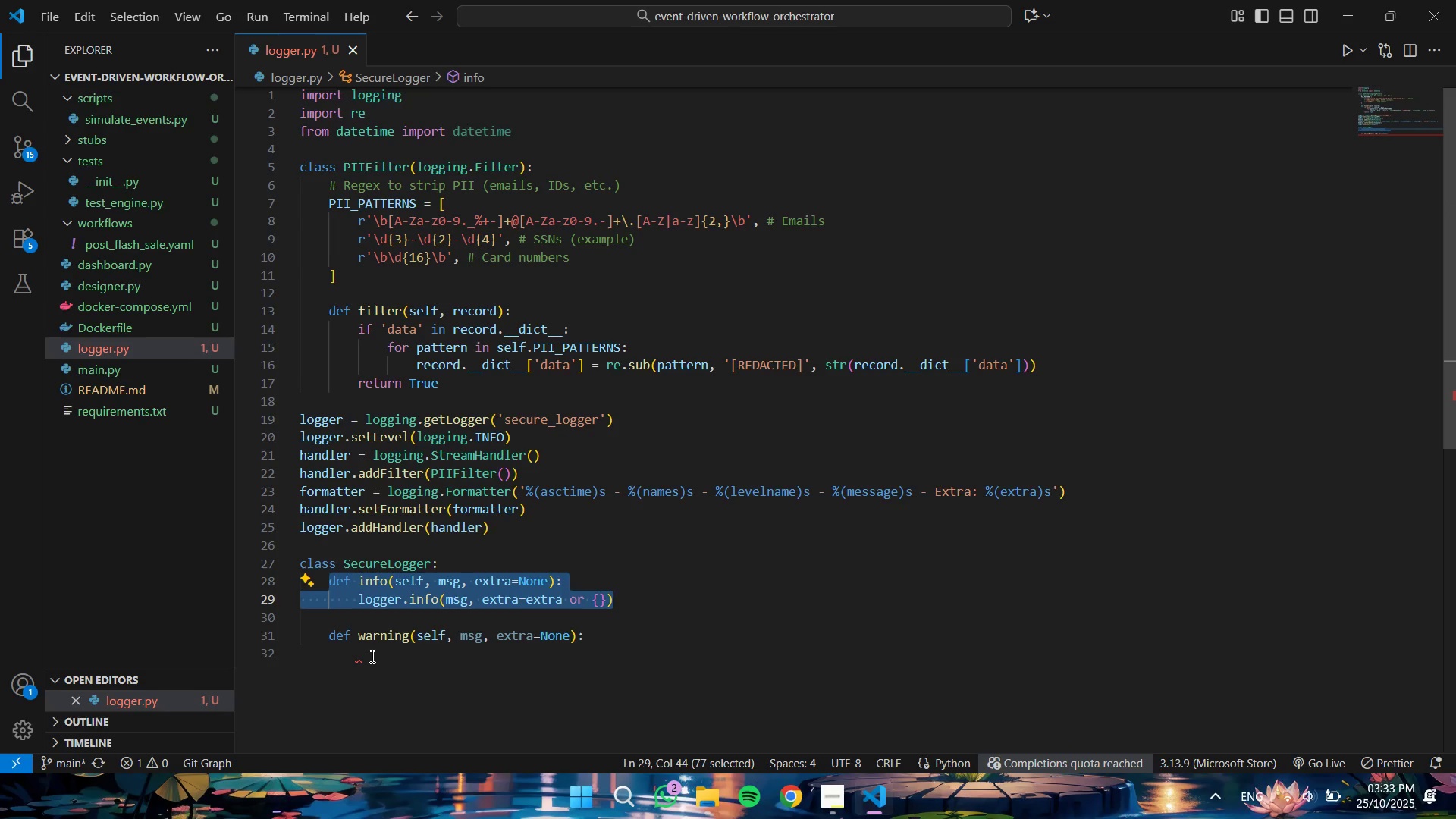 
key(Control+C)
 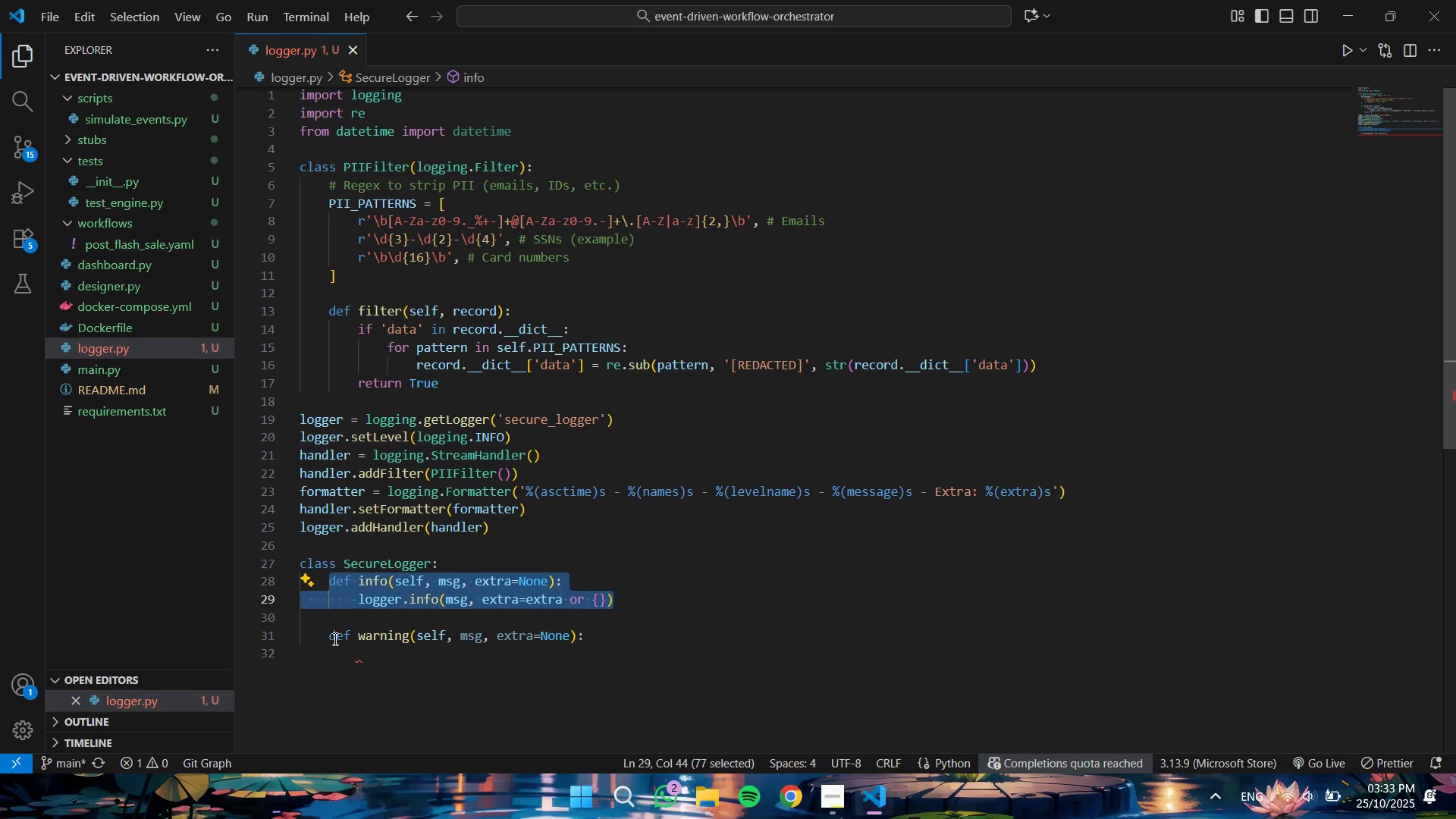 
left_click_drag(start_coordinate=[329, 635], to_coordinate=[387, 651])
 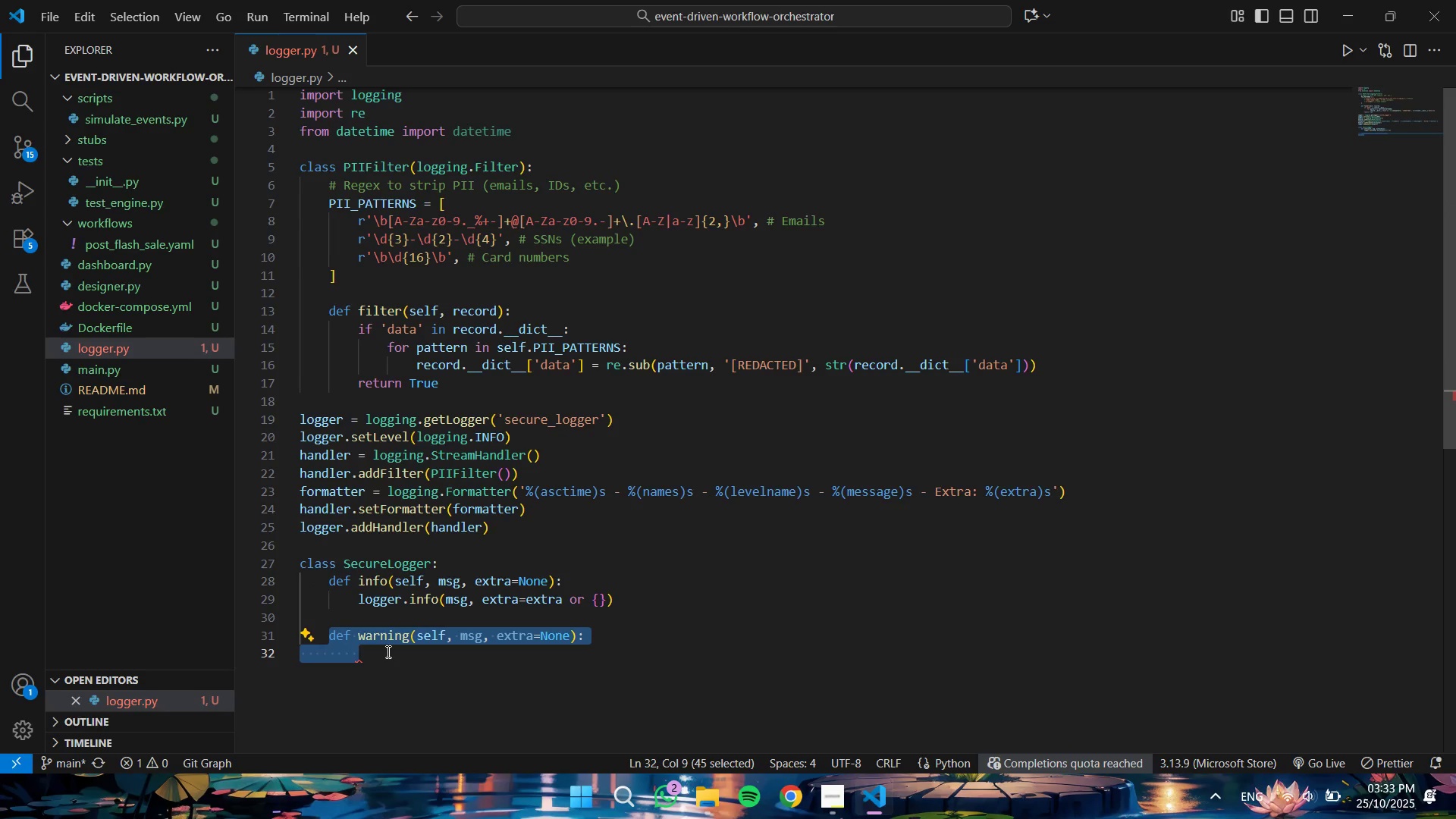 
key(Control+V)
 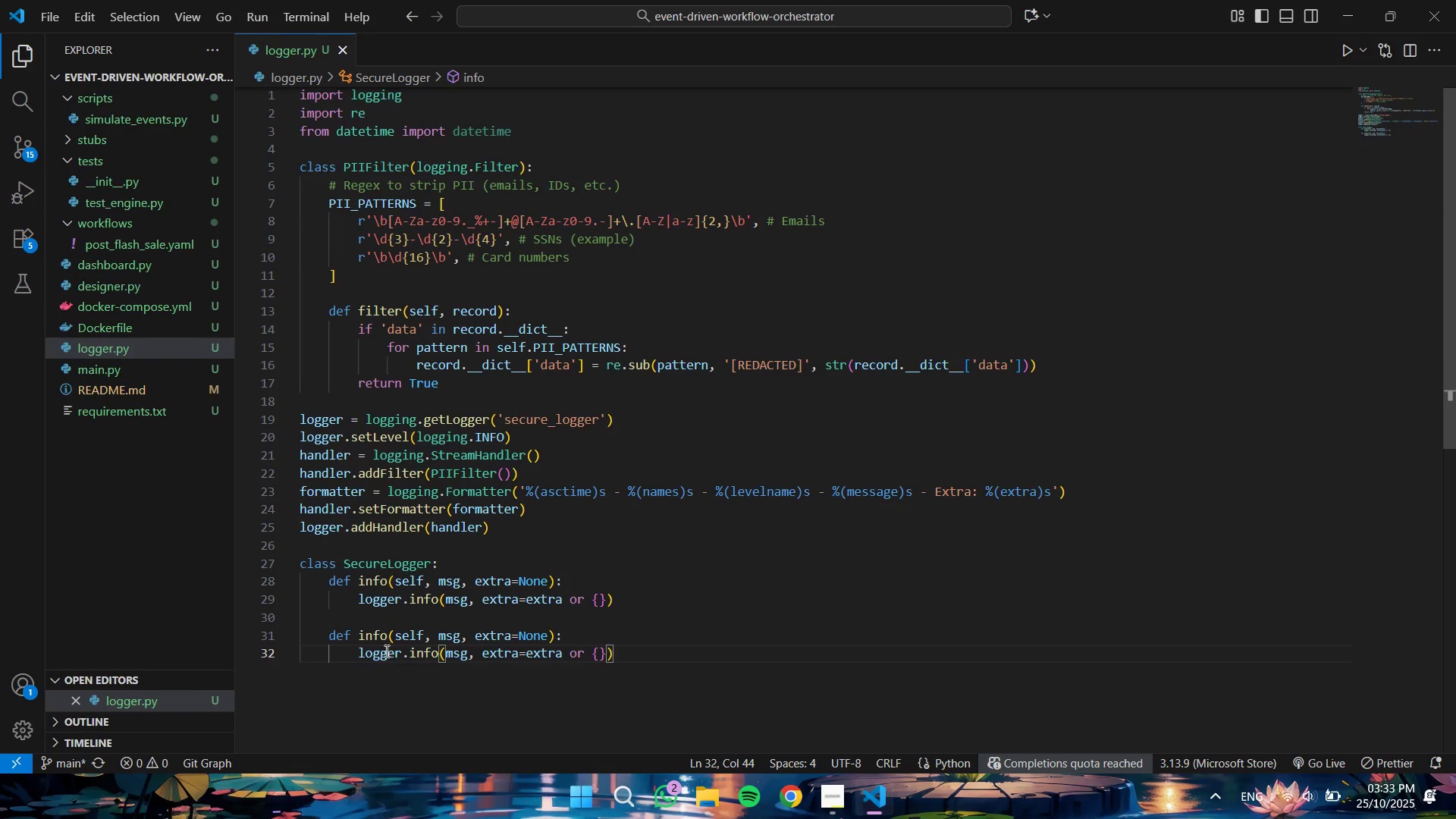 
double_click([378, 638])
 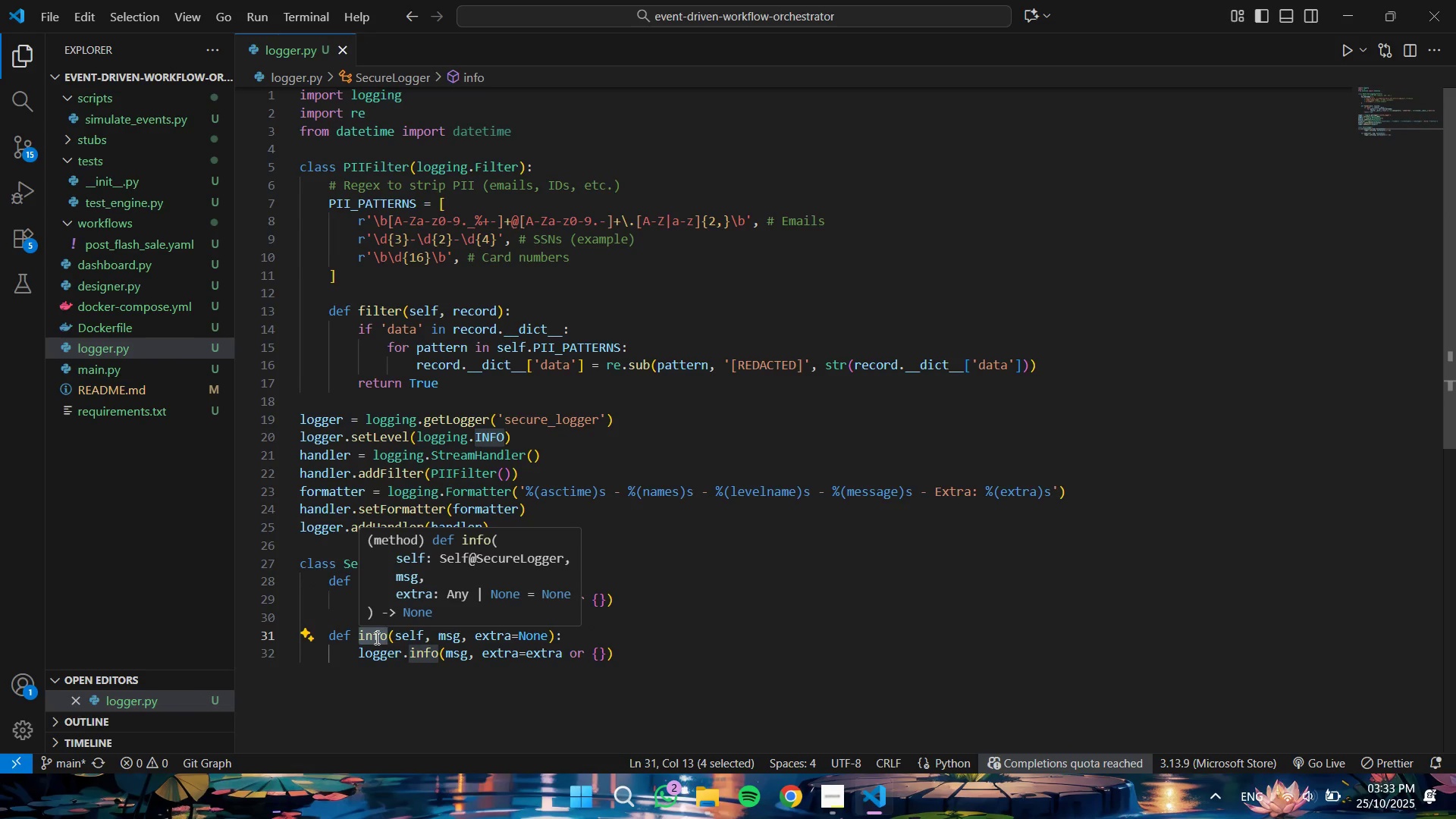 
type(warning)
 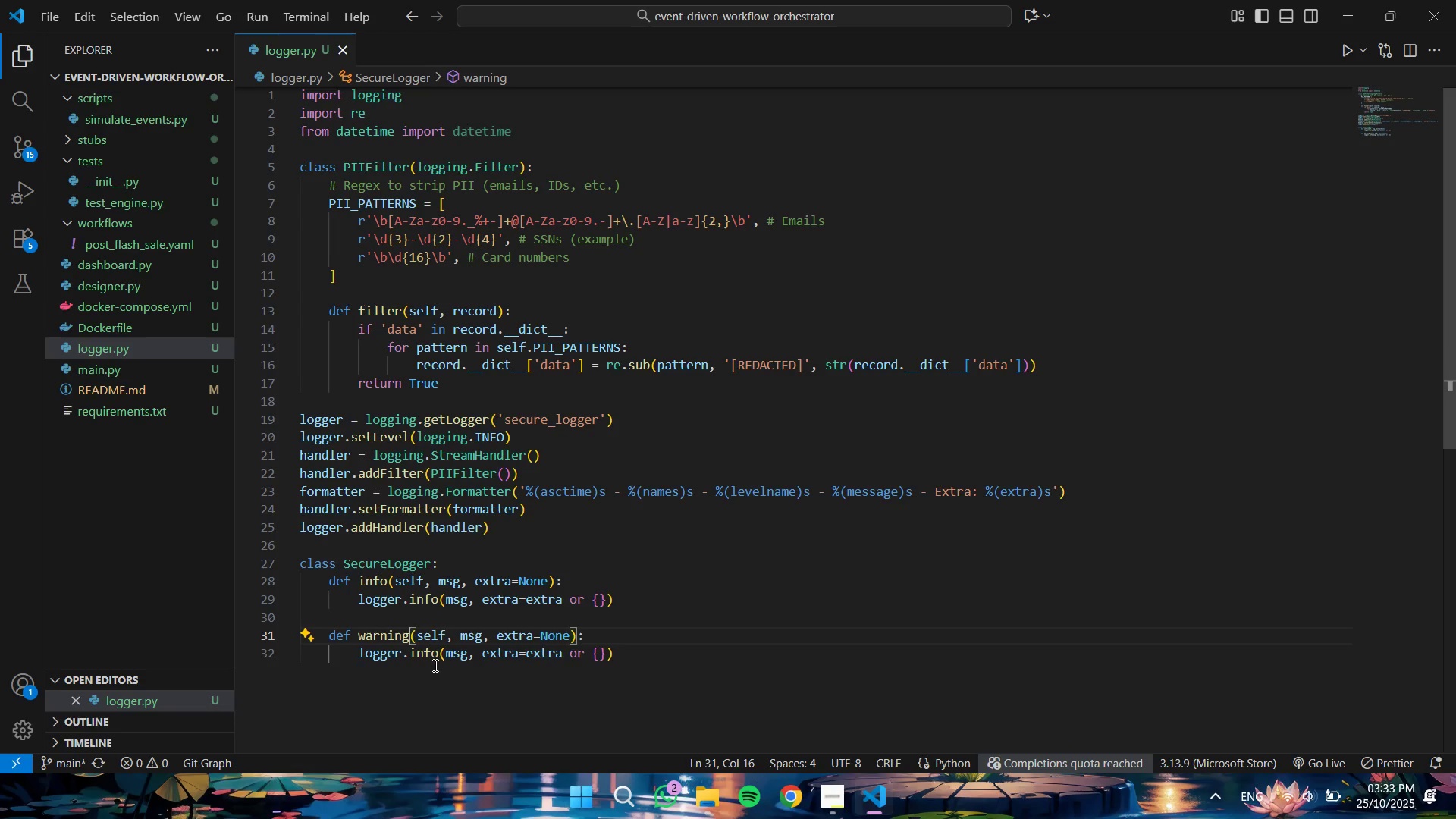 
double_click([428, 657])
 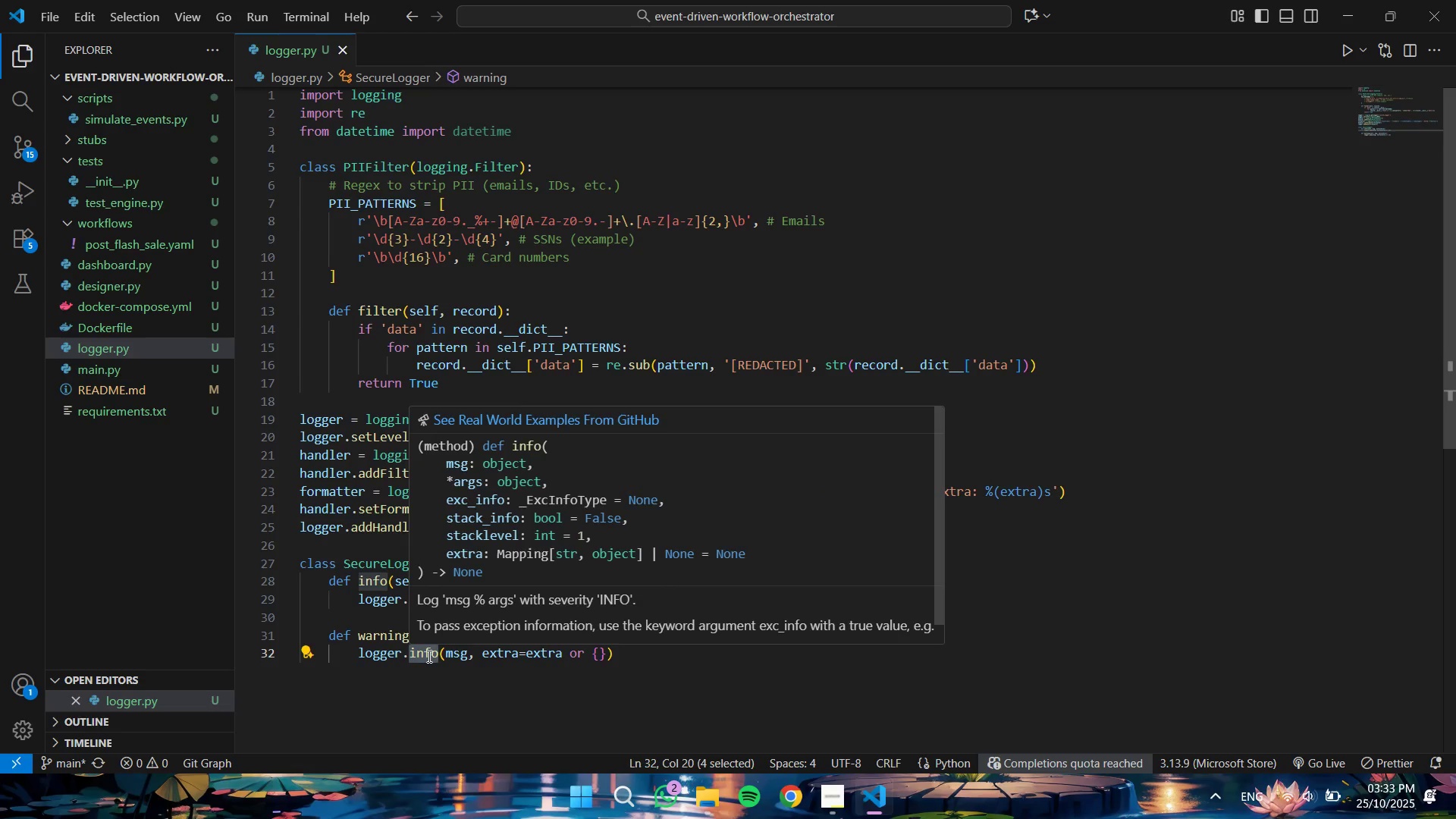 
type(warning)
 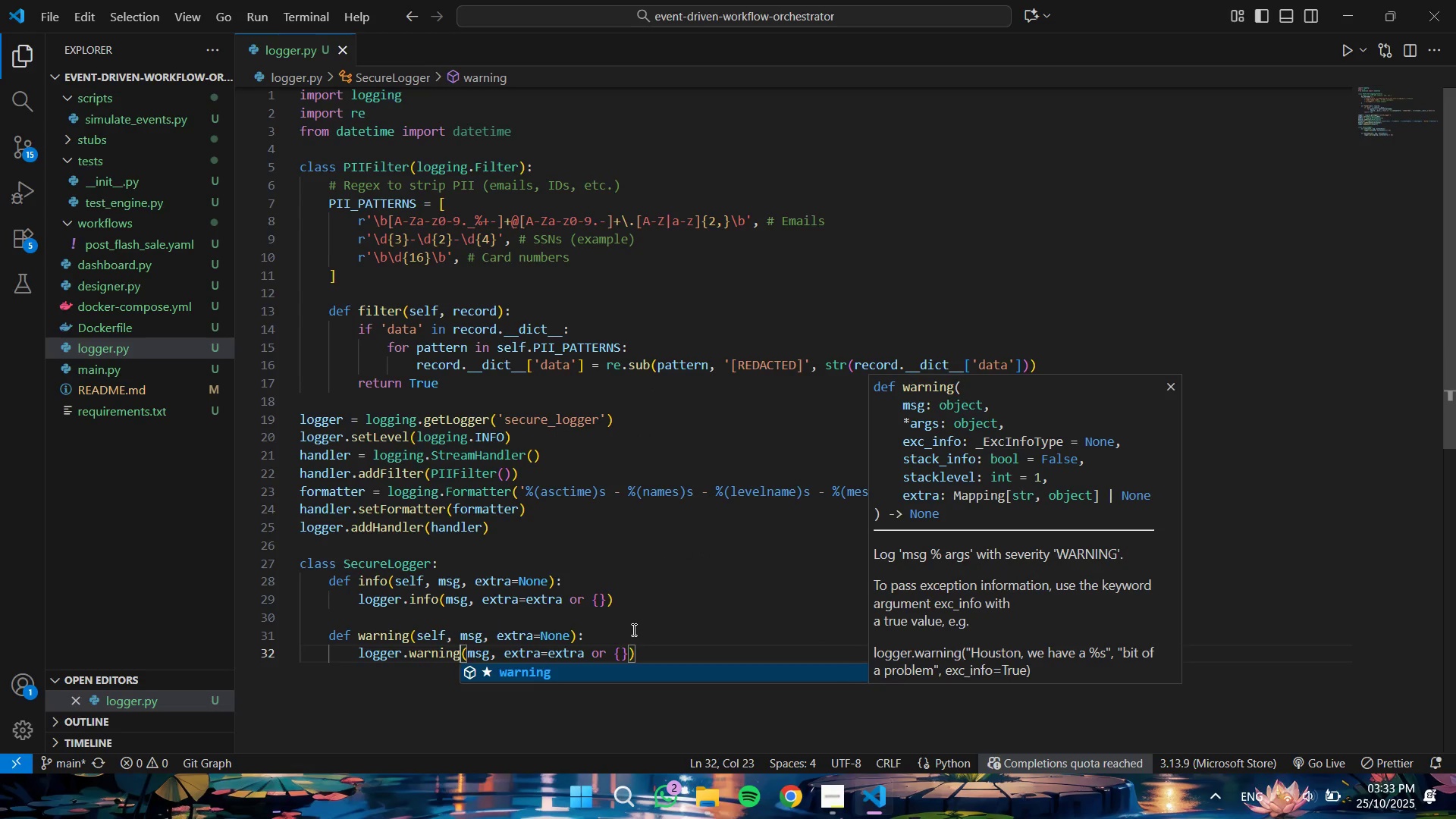 
left_click_drag(start_coordinate=[654, 647], to_coordinate=[654, 651])
 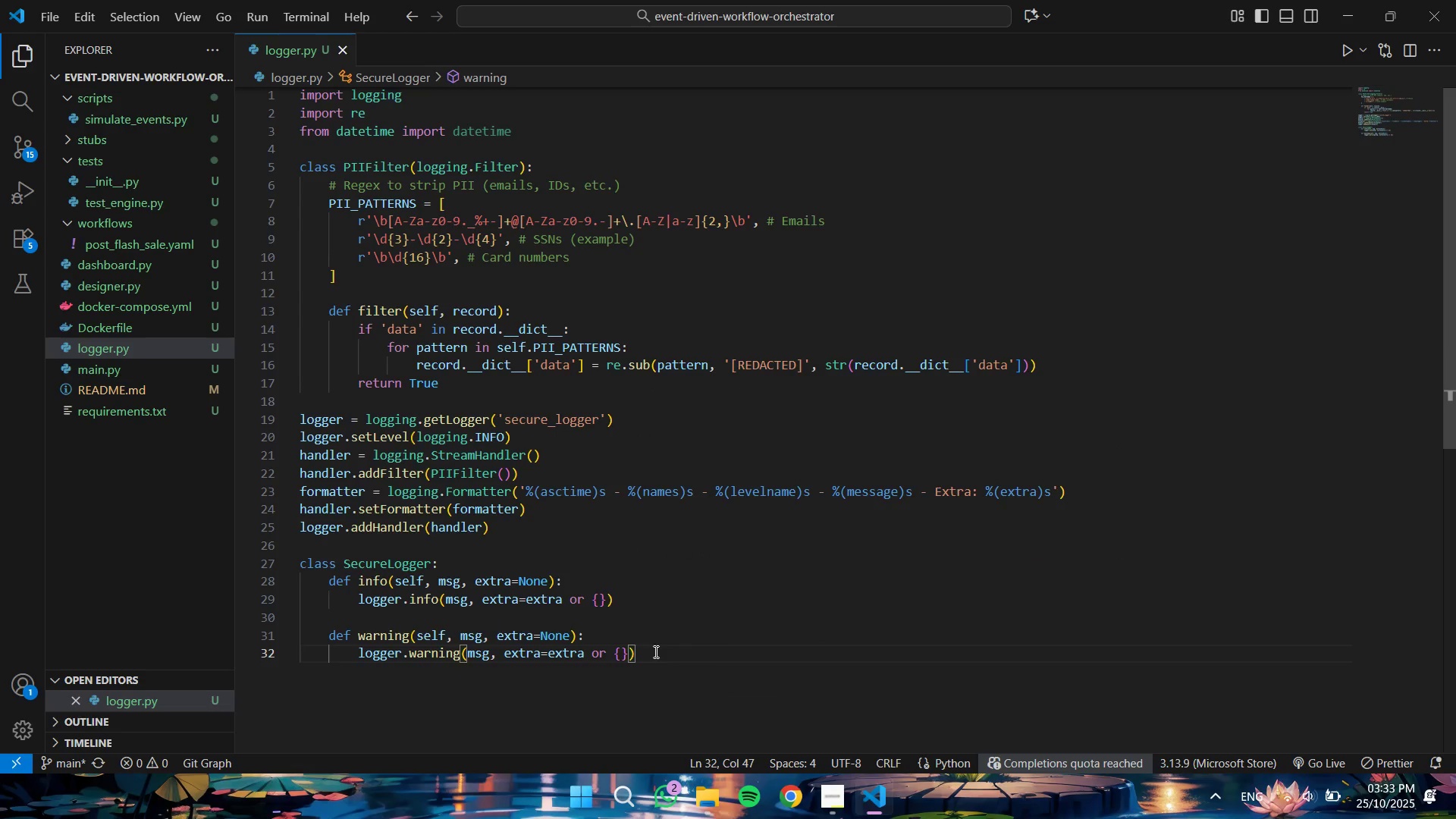 
key(Enter)
 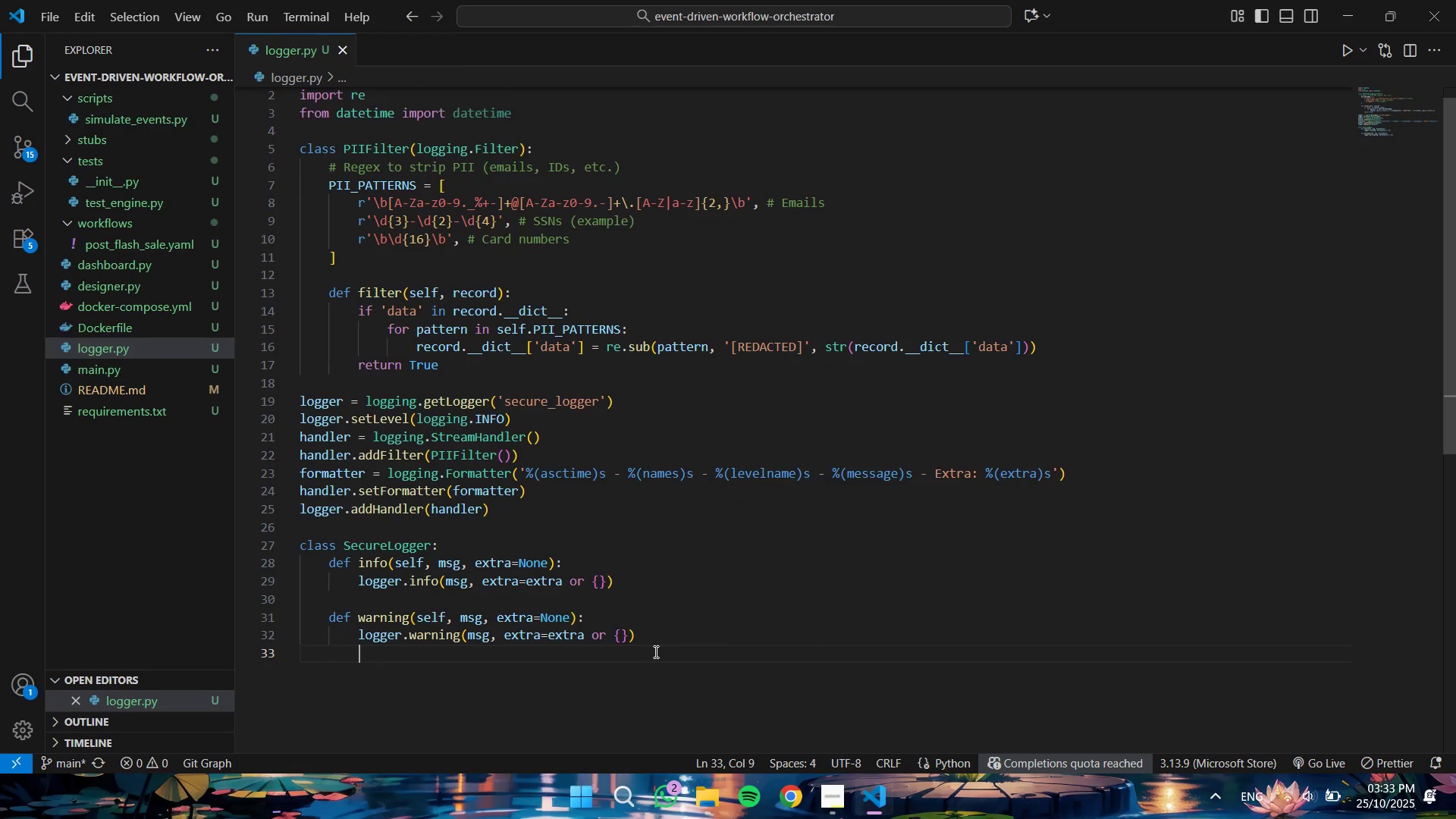 
key(Enter)
 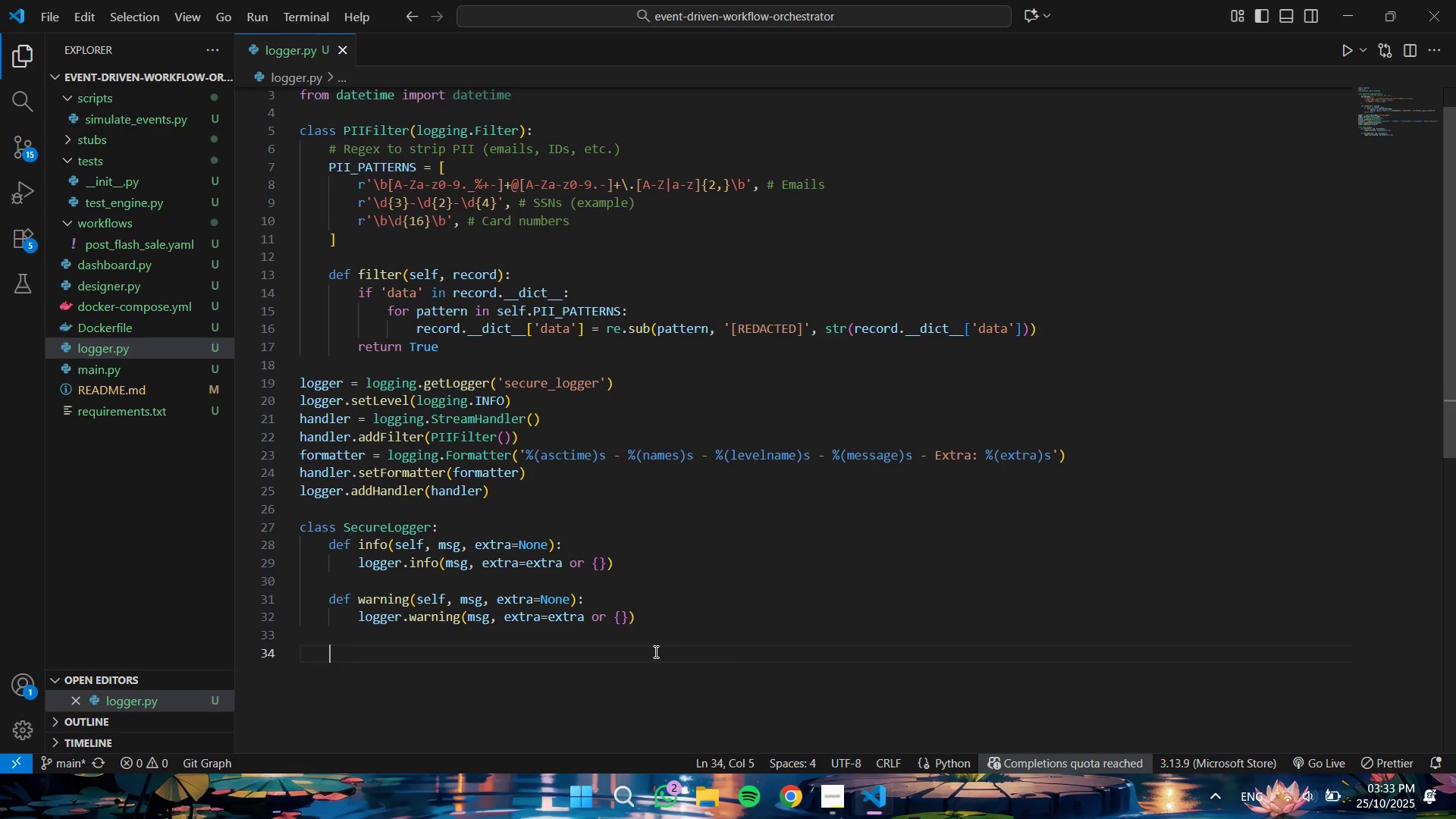 
key(Backspace)
 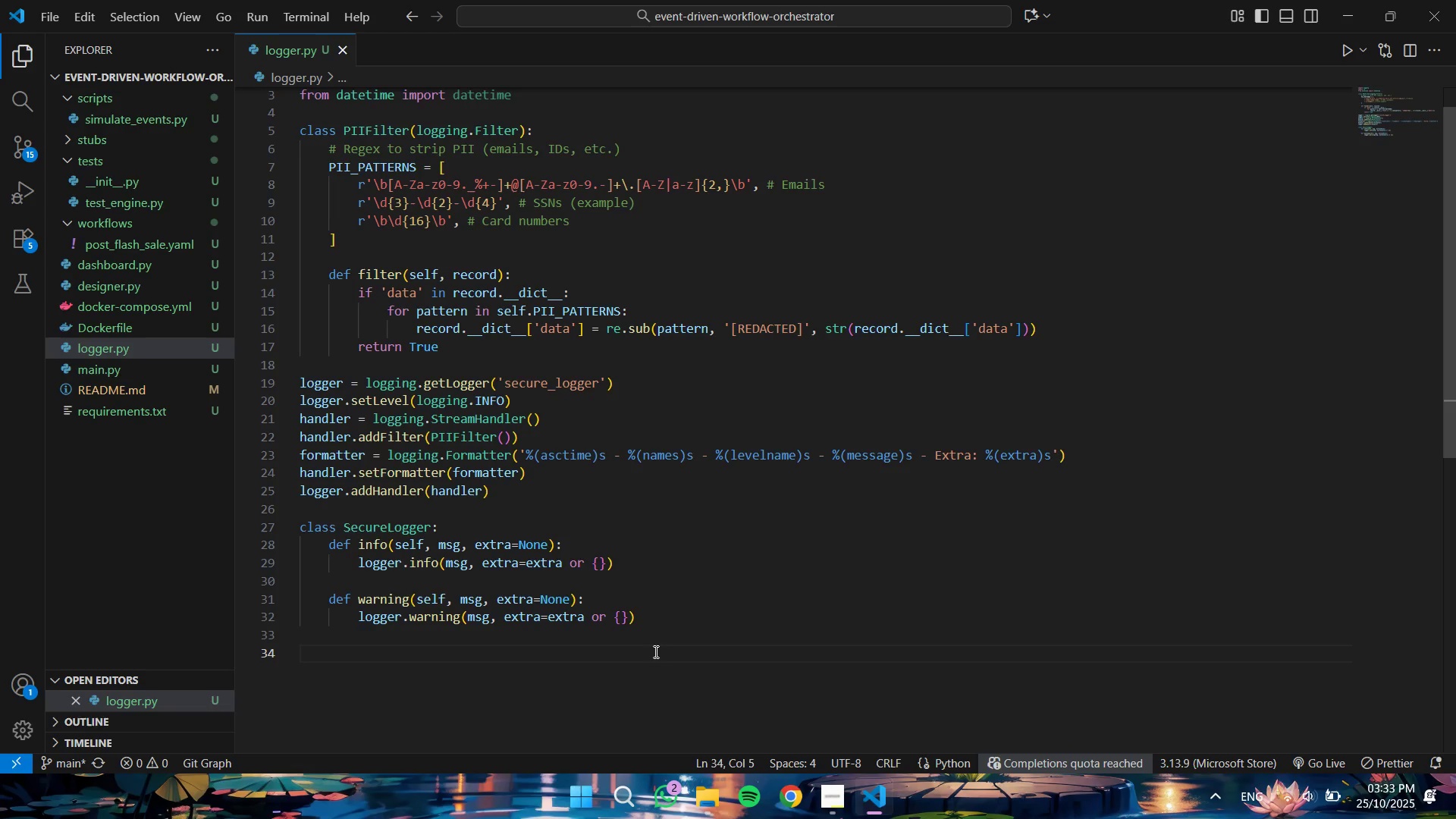 
key(Control+V)
 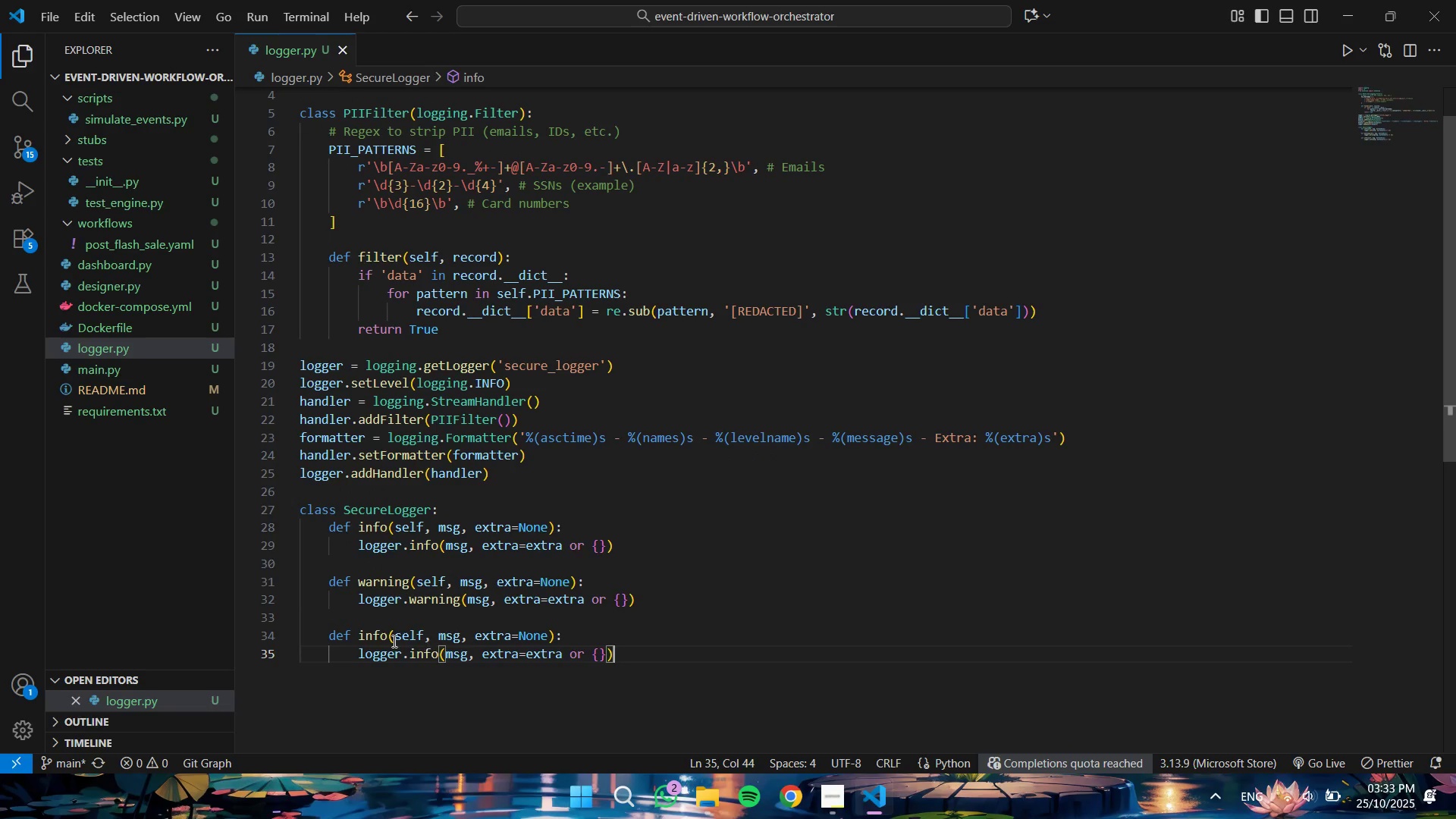 
double_click([363, 635])
 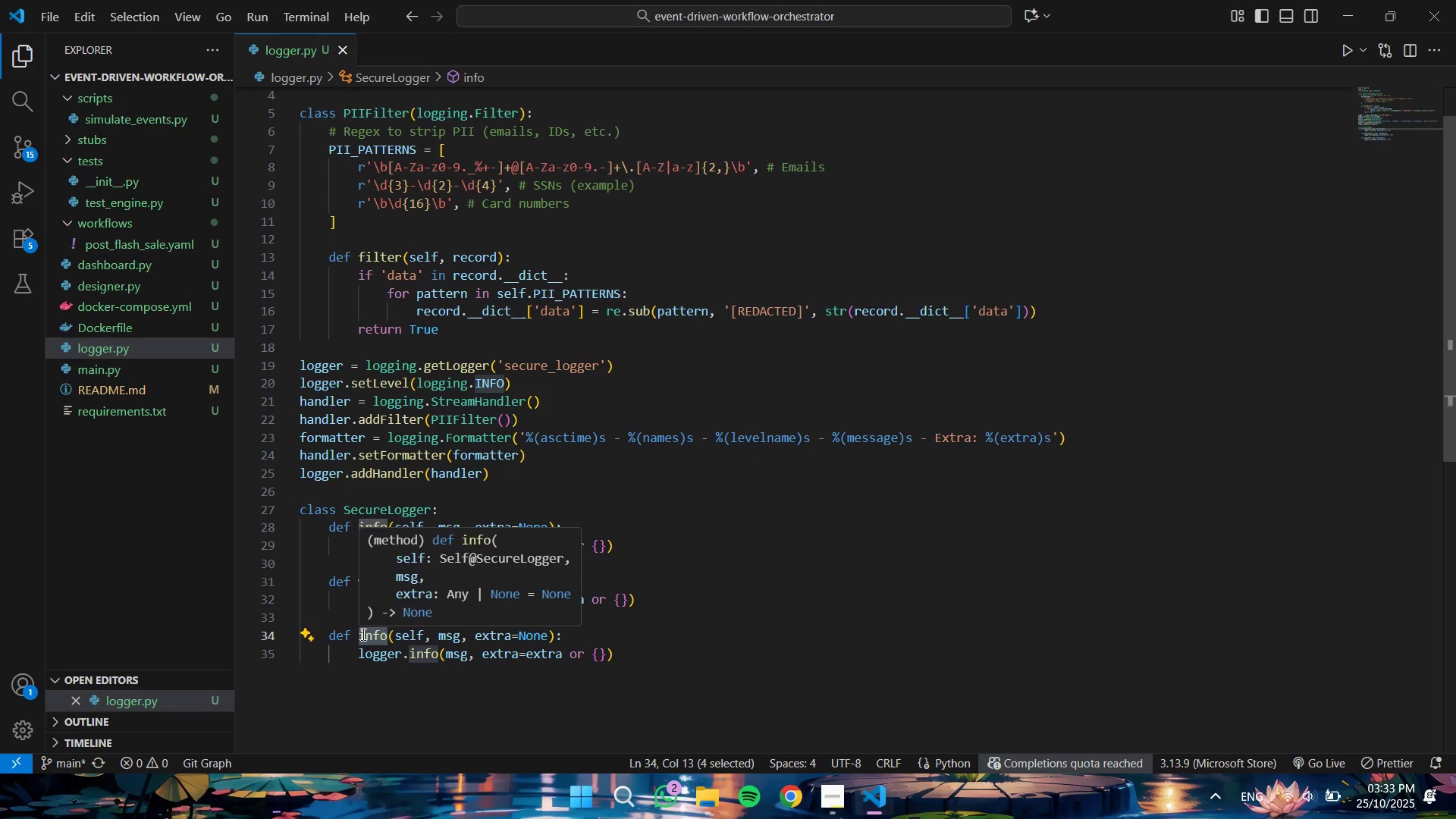 
type(error)
 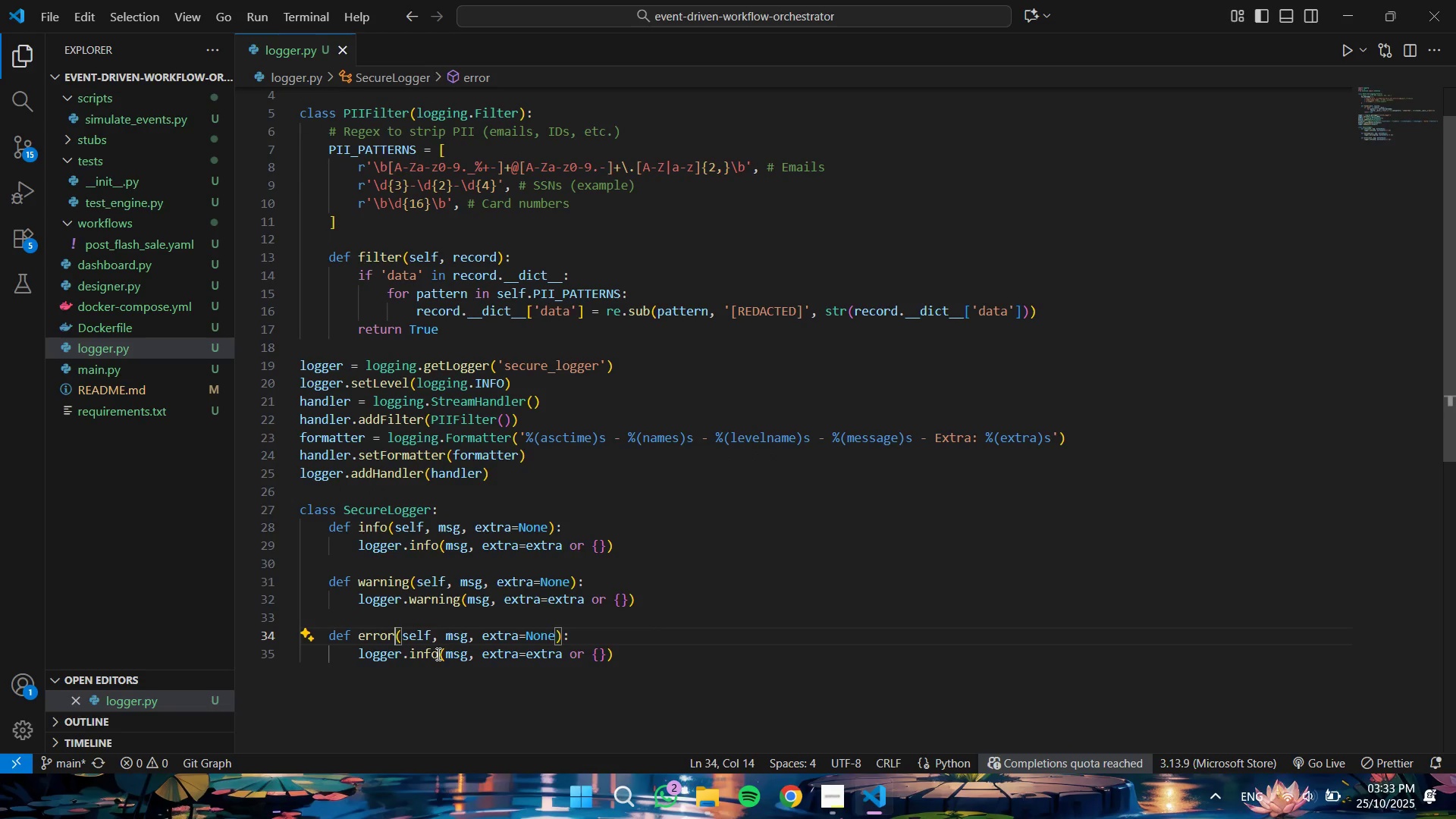 
double_click([437, 654])
 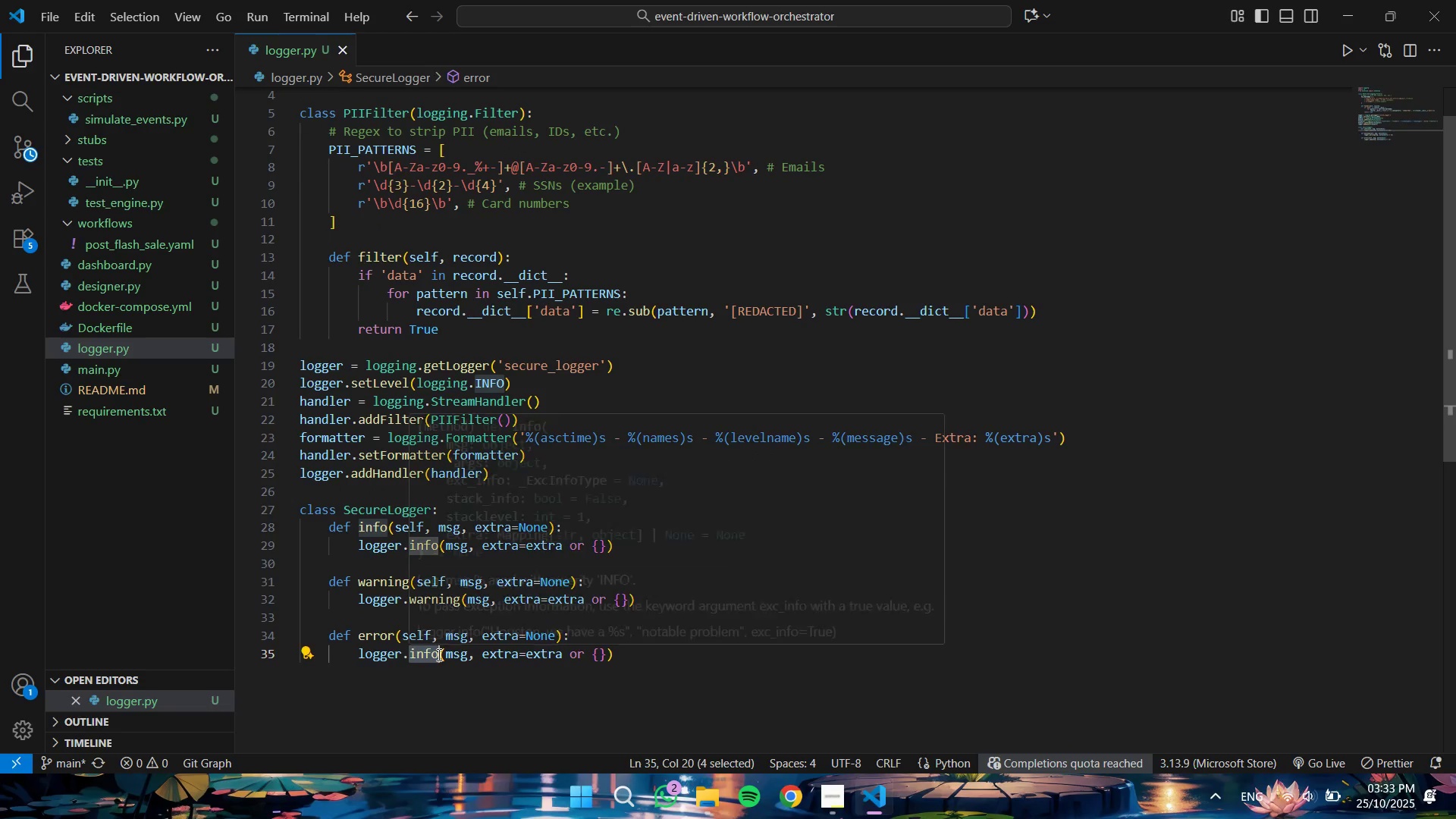 
type(err)
 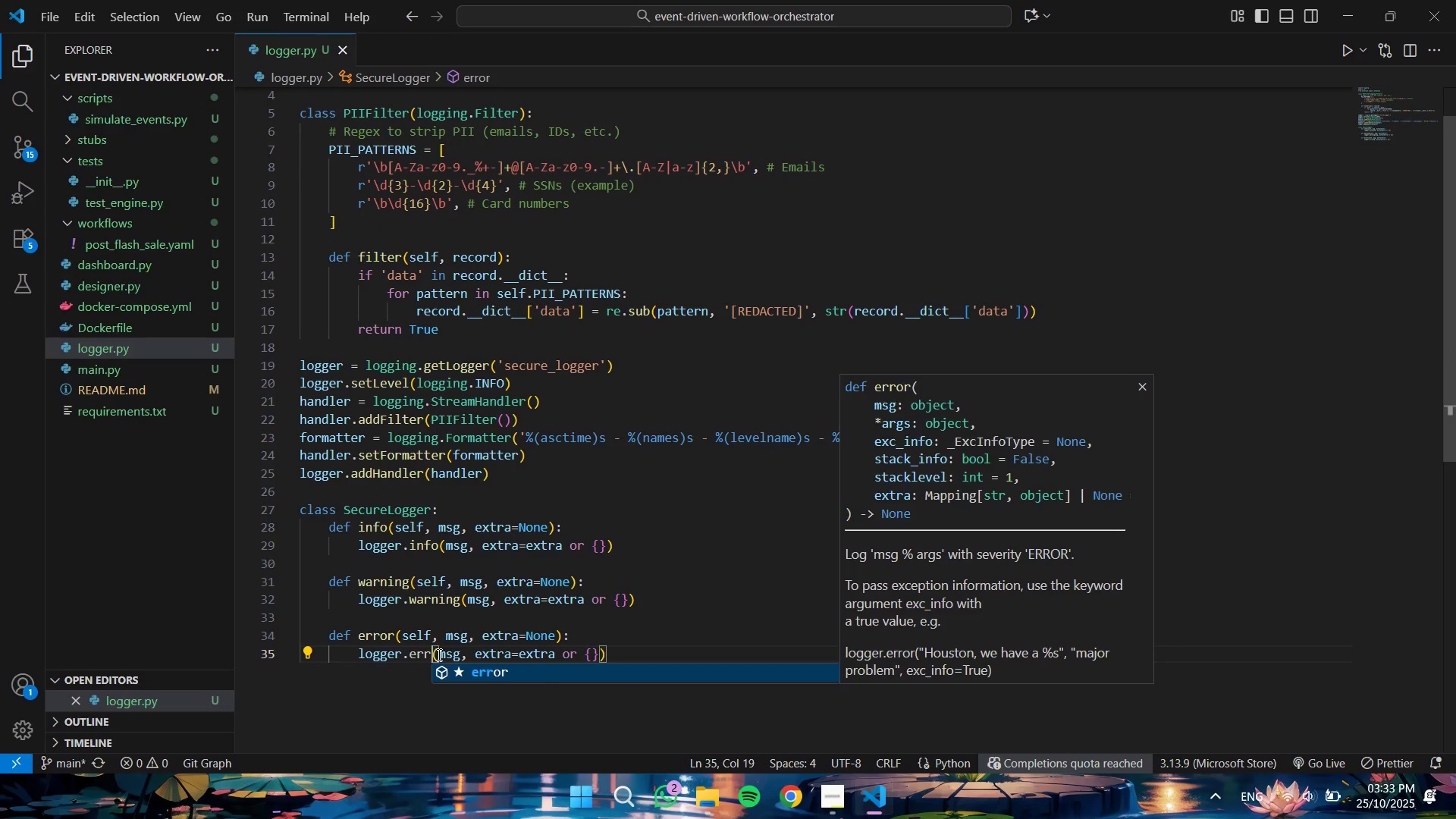 
key(Enter)
 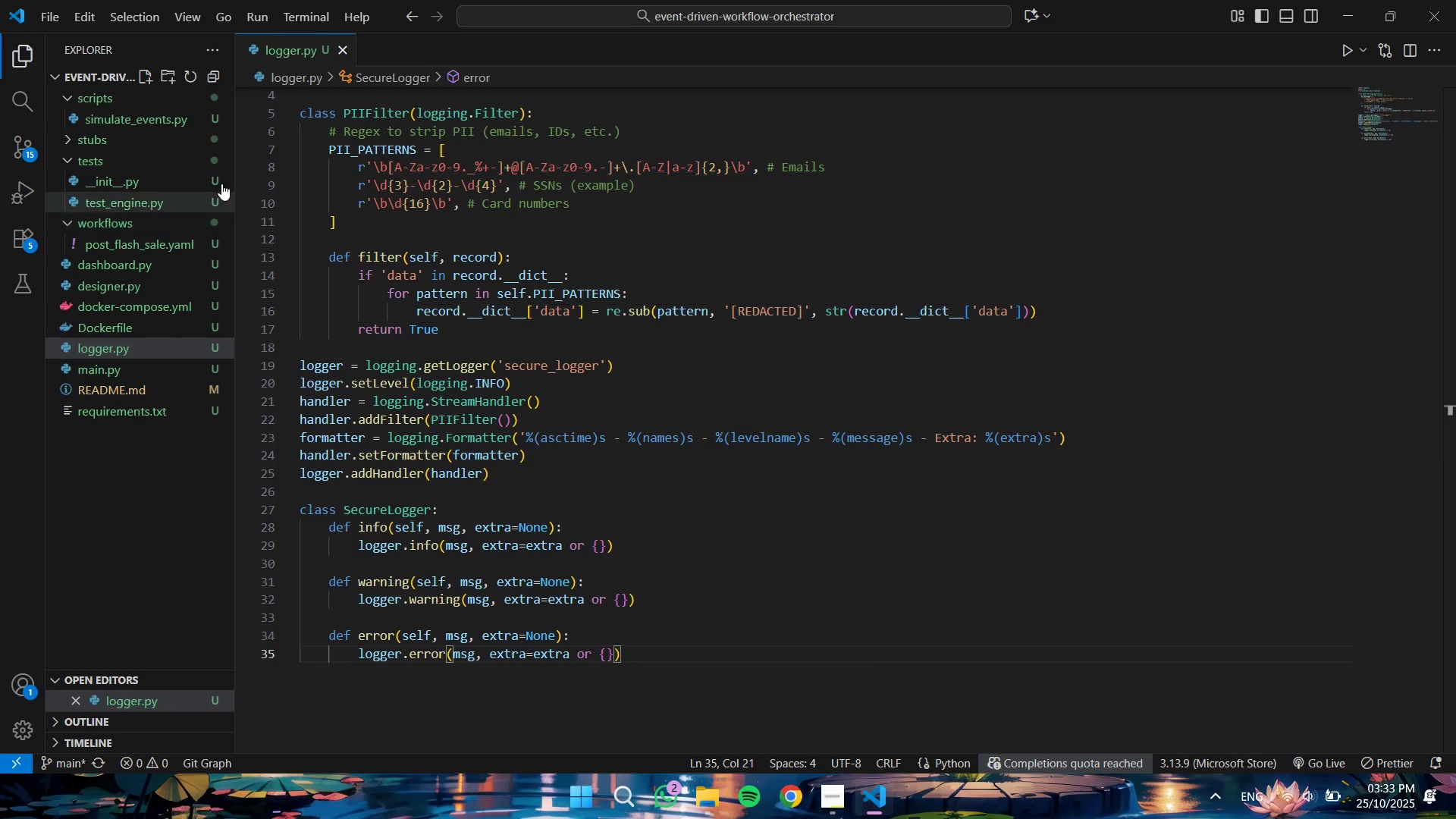 
wait(11.61)
 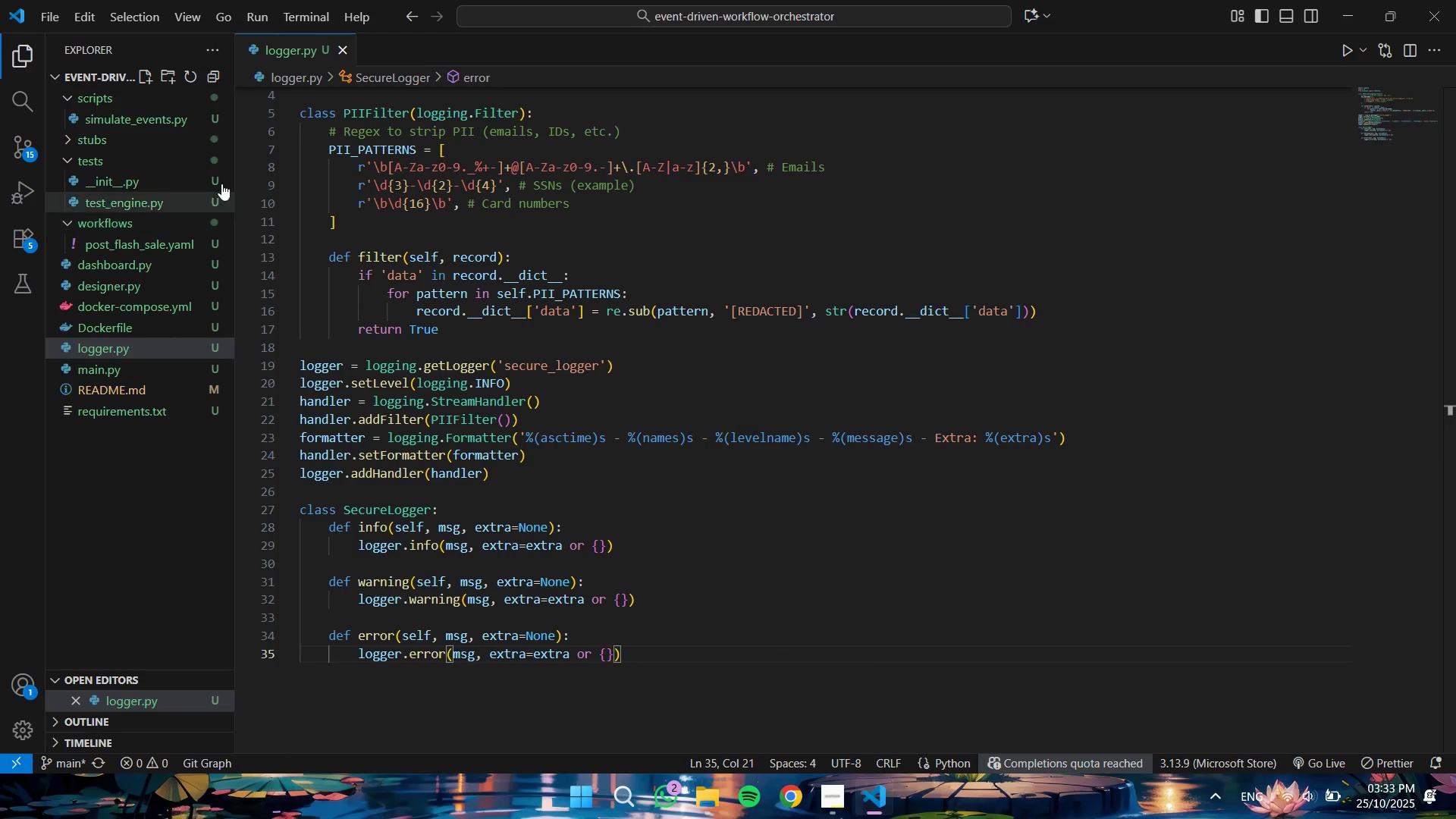 
left_click([72, 229])
 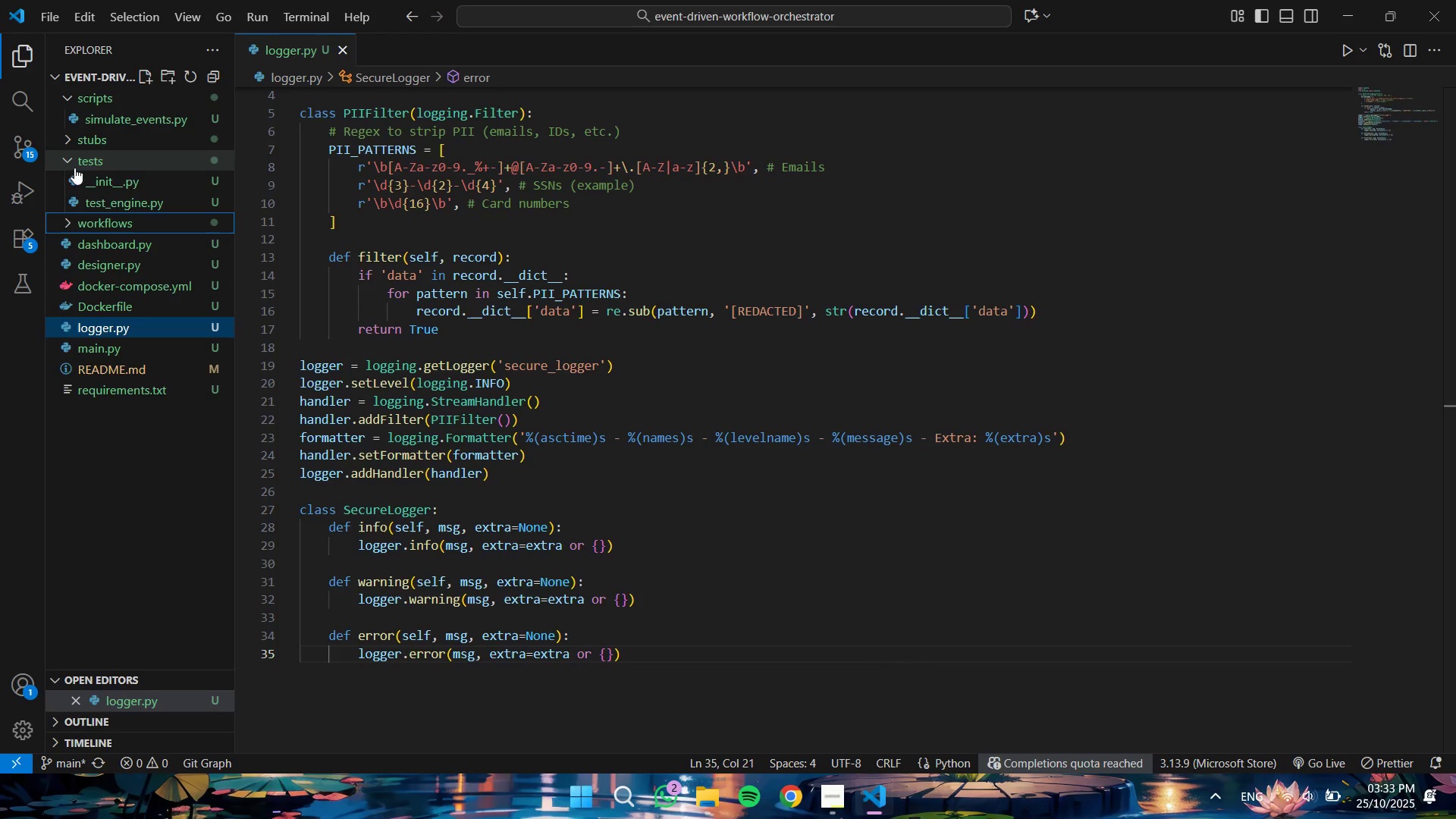 
left_click([74, 166])
 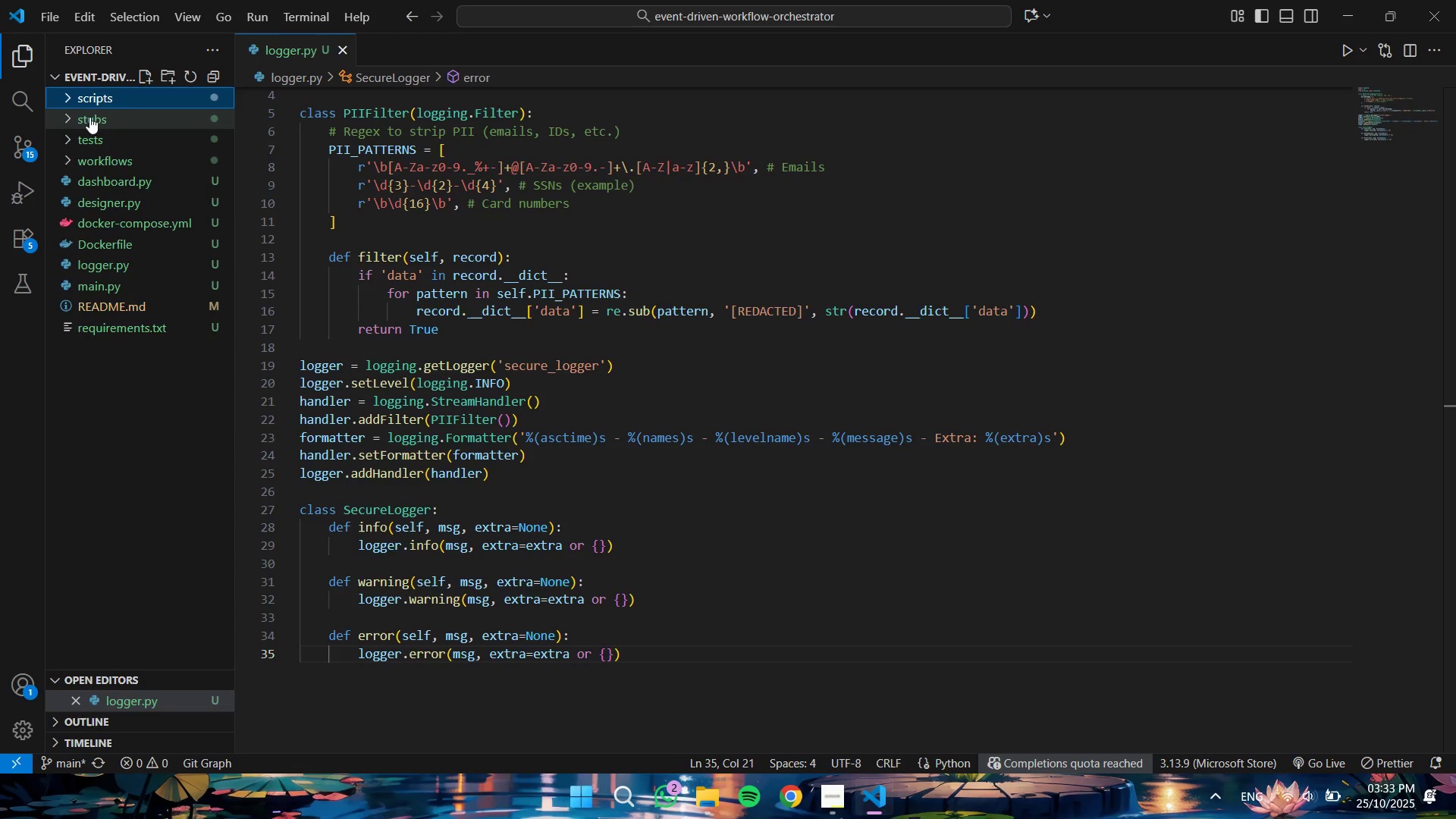 
double_click([89, 117])
 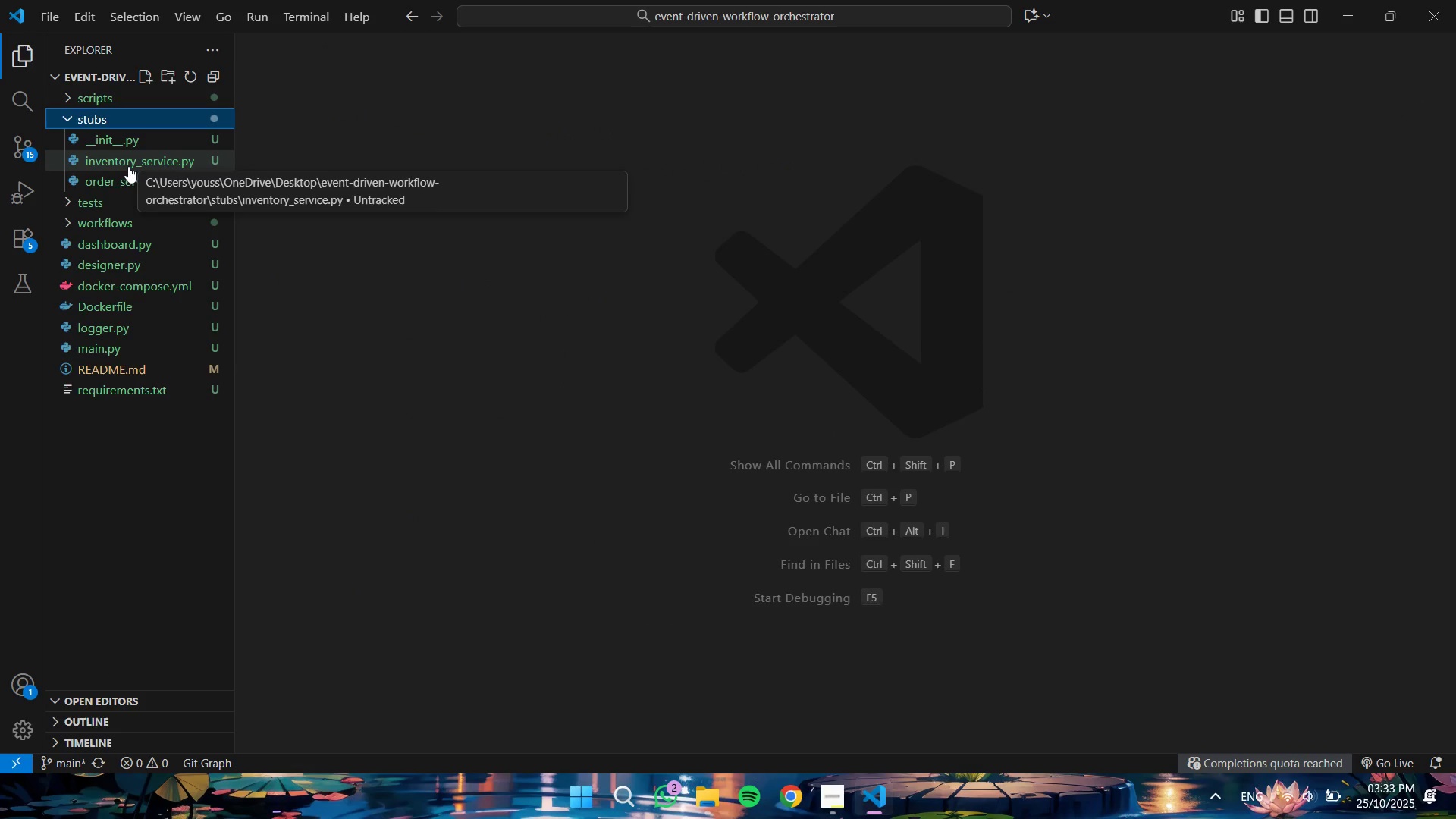 
wait(5.5)
 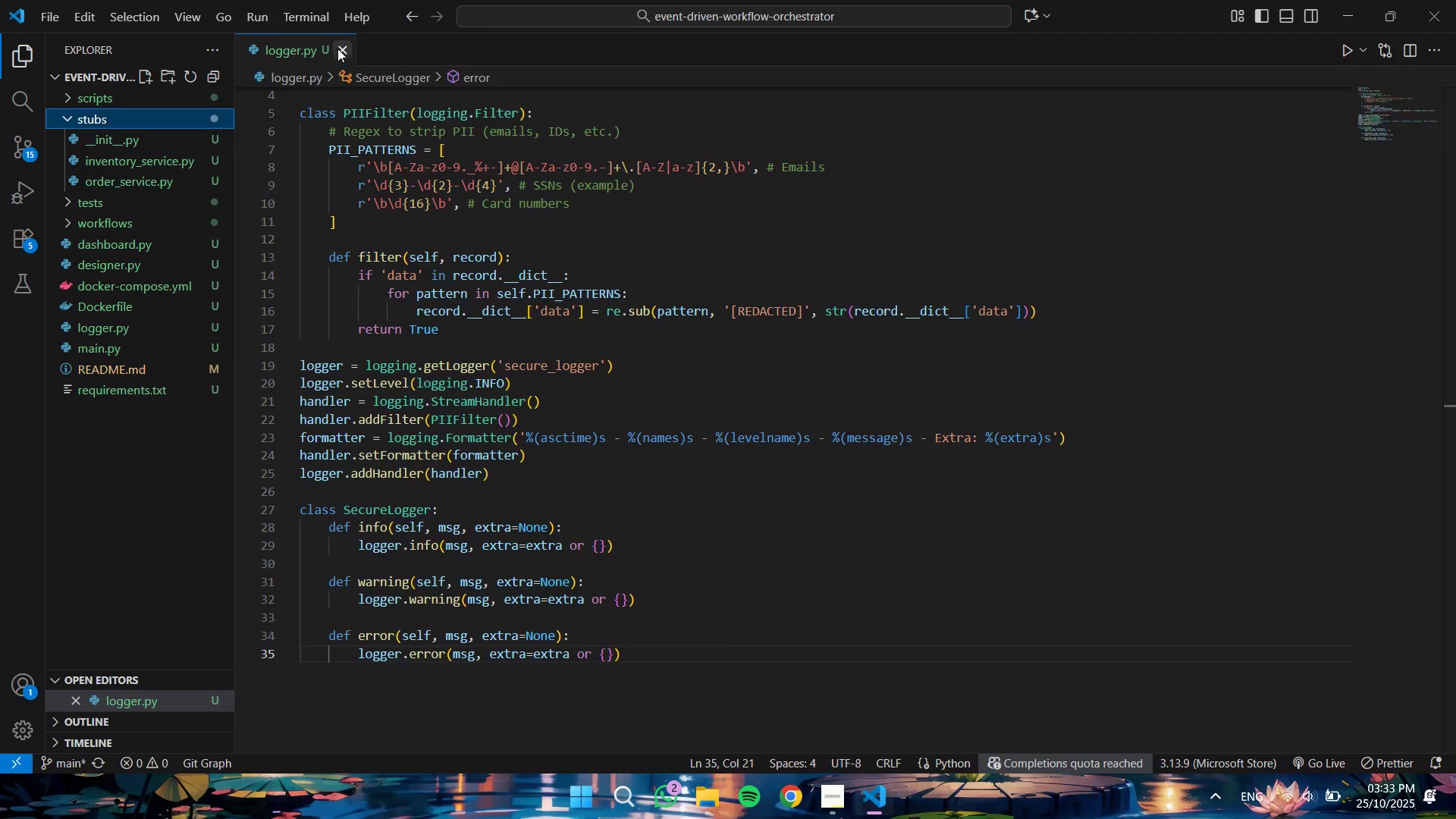 
left_click([128, 186])
 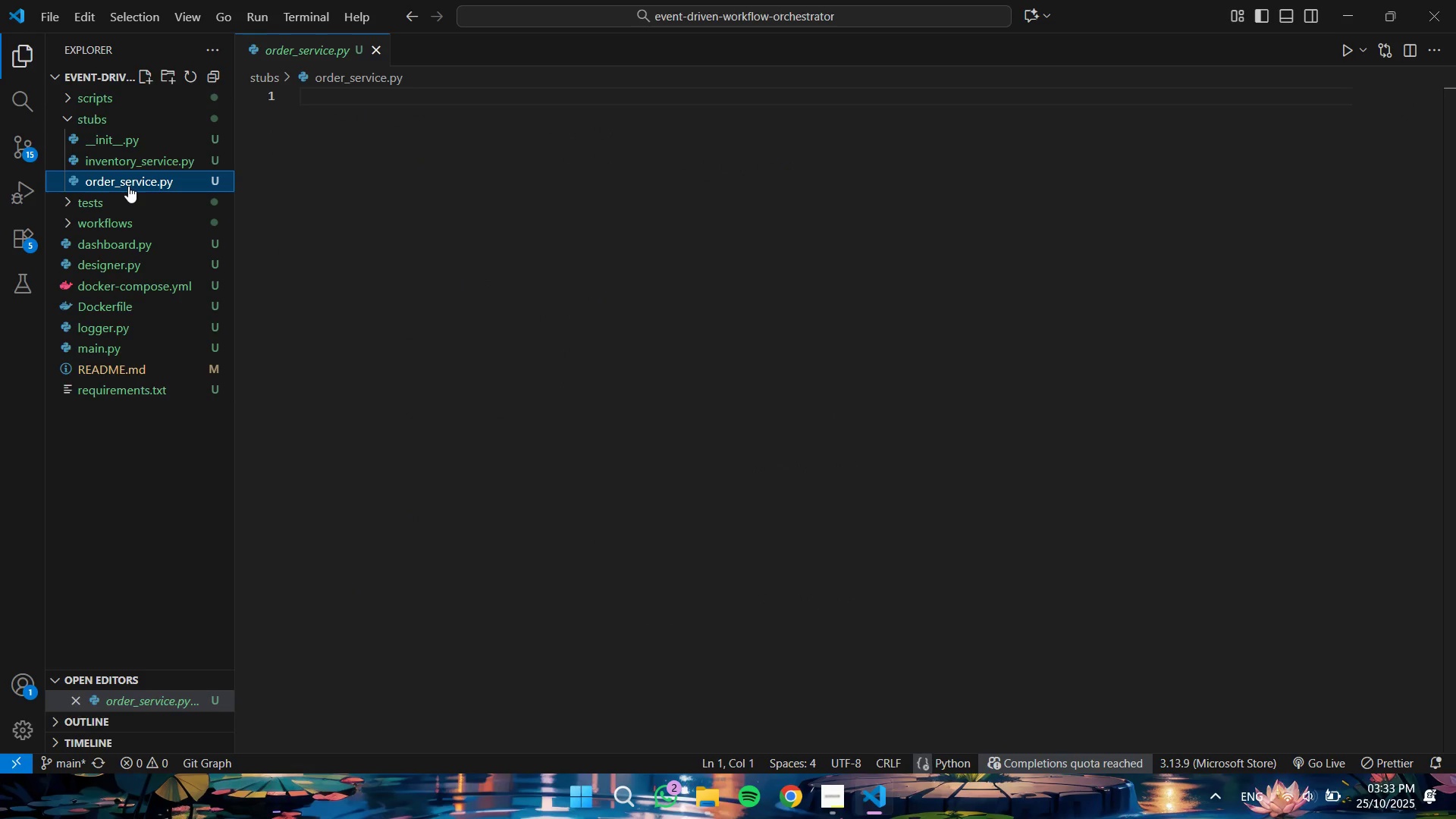 
mouse_move([148, 193])
 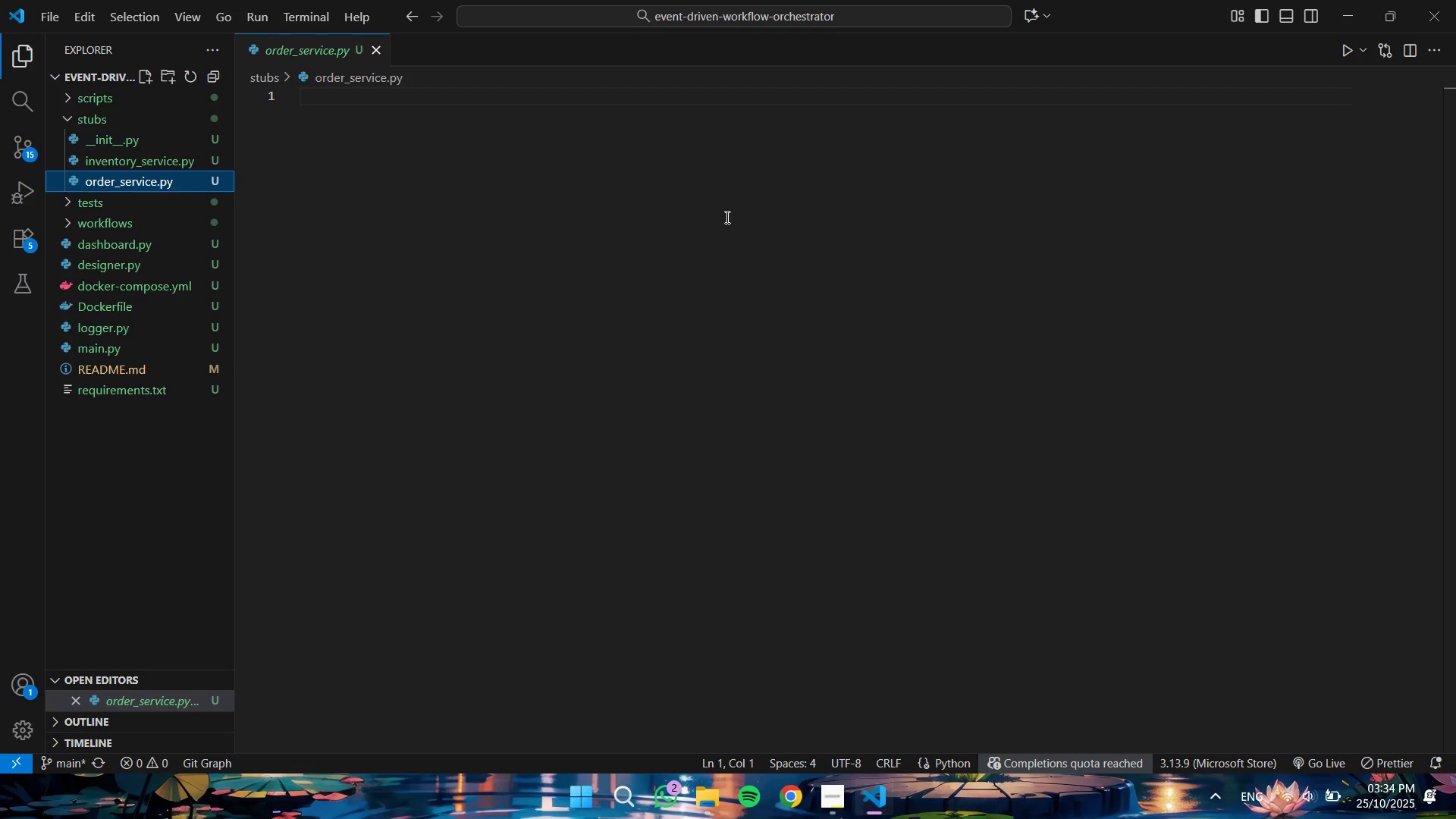 
left_click([726, 217])
 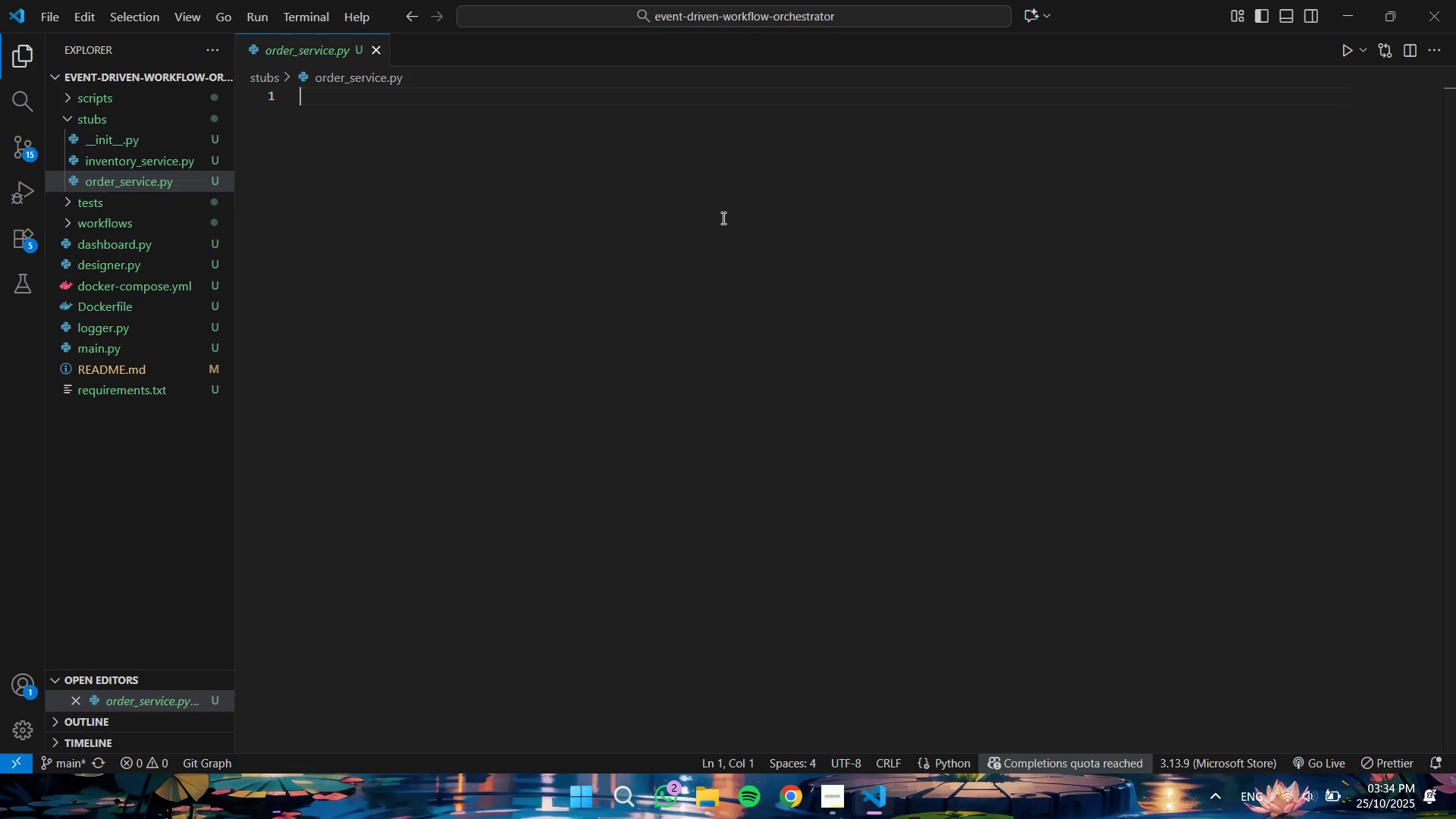 
type(import https)
key(Backspace)
type(x)
 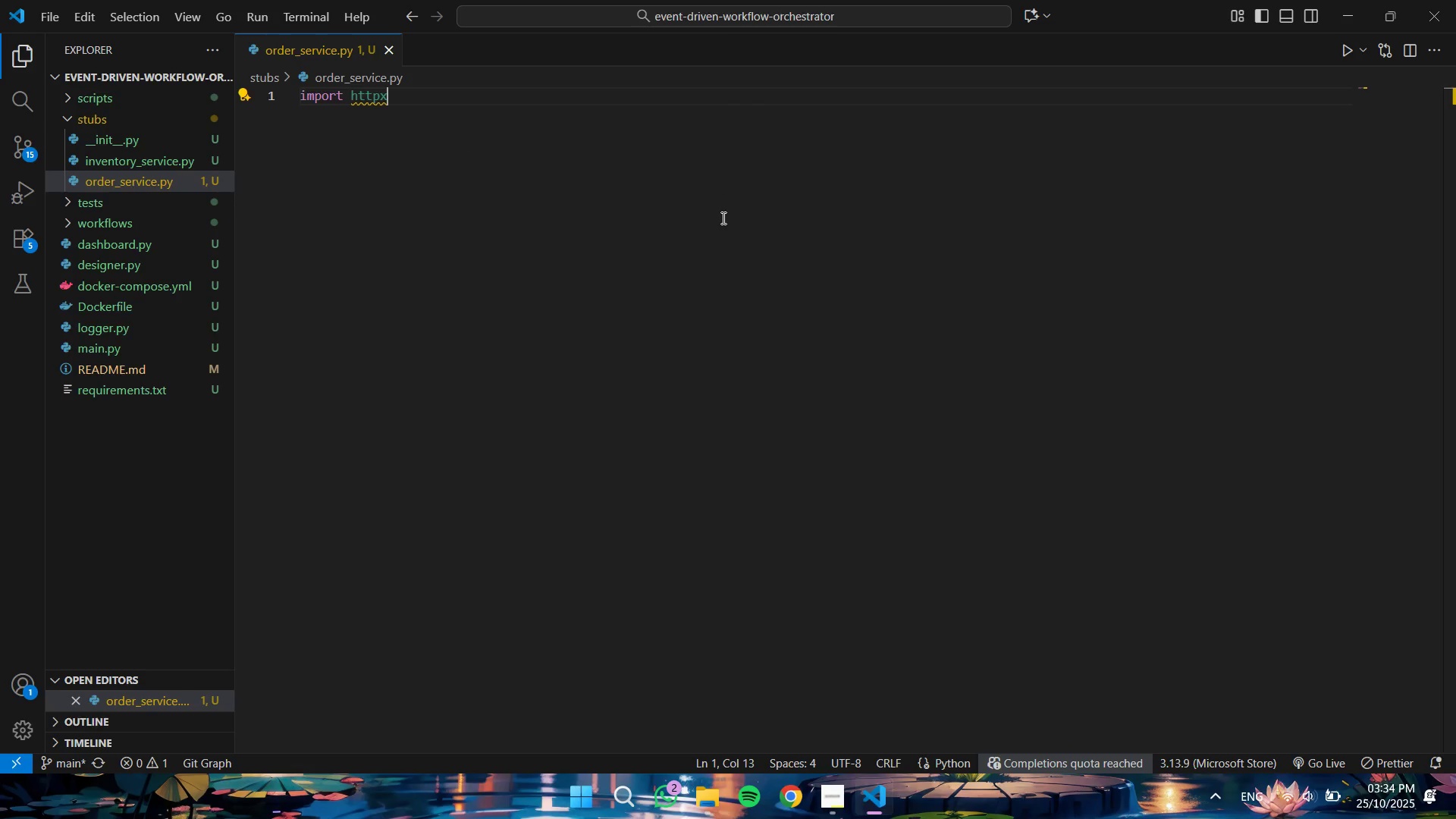 
key(Enter)
 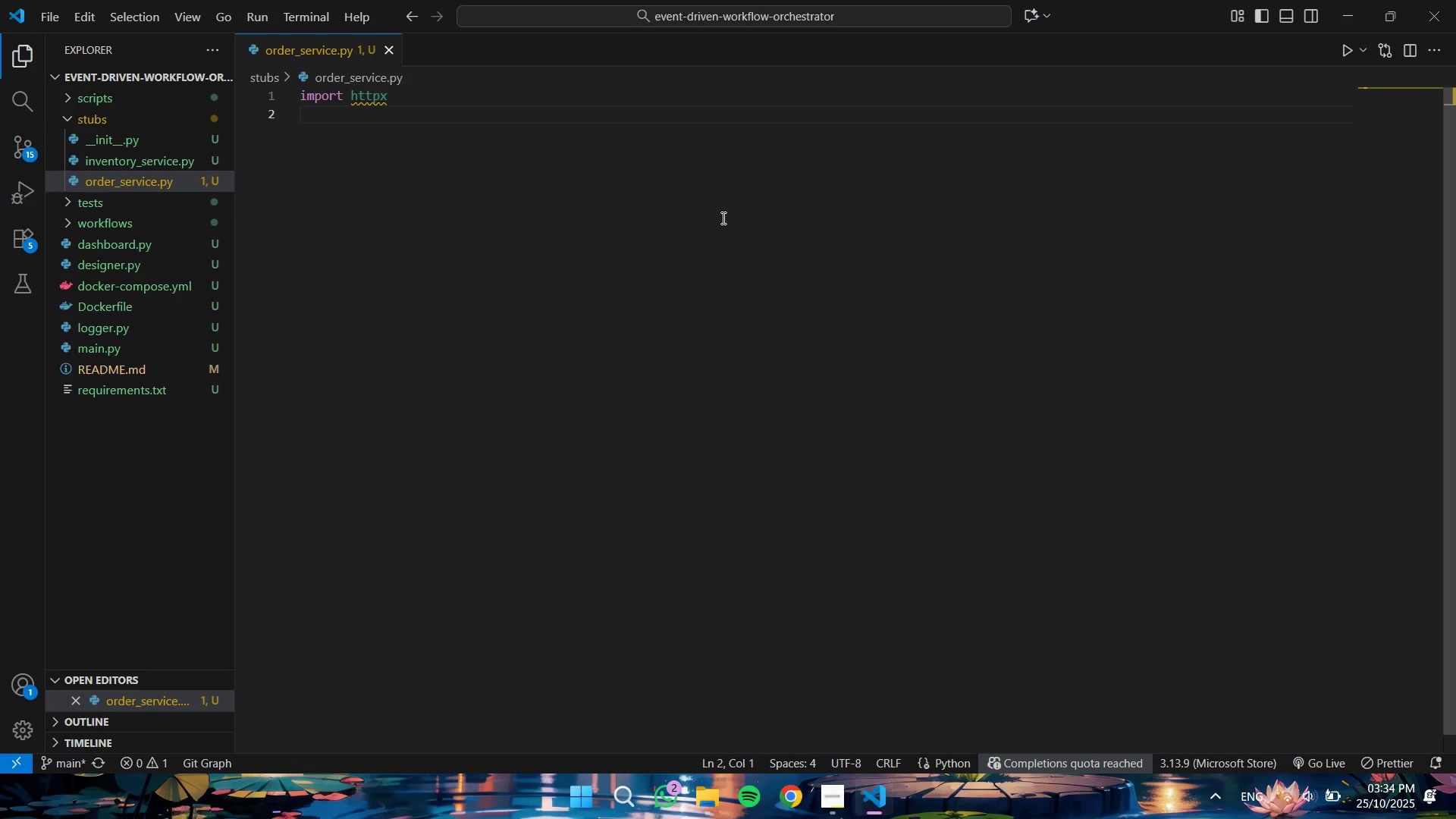 
type(from typing import Dict, Any)
 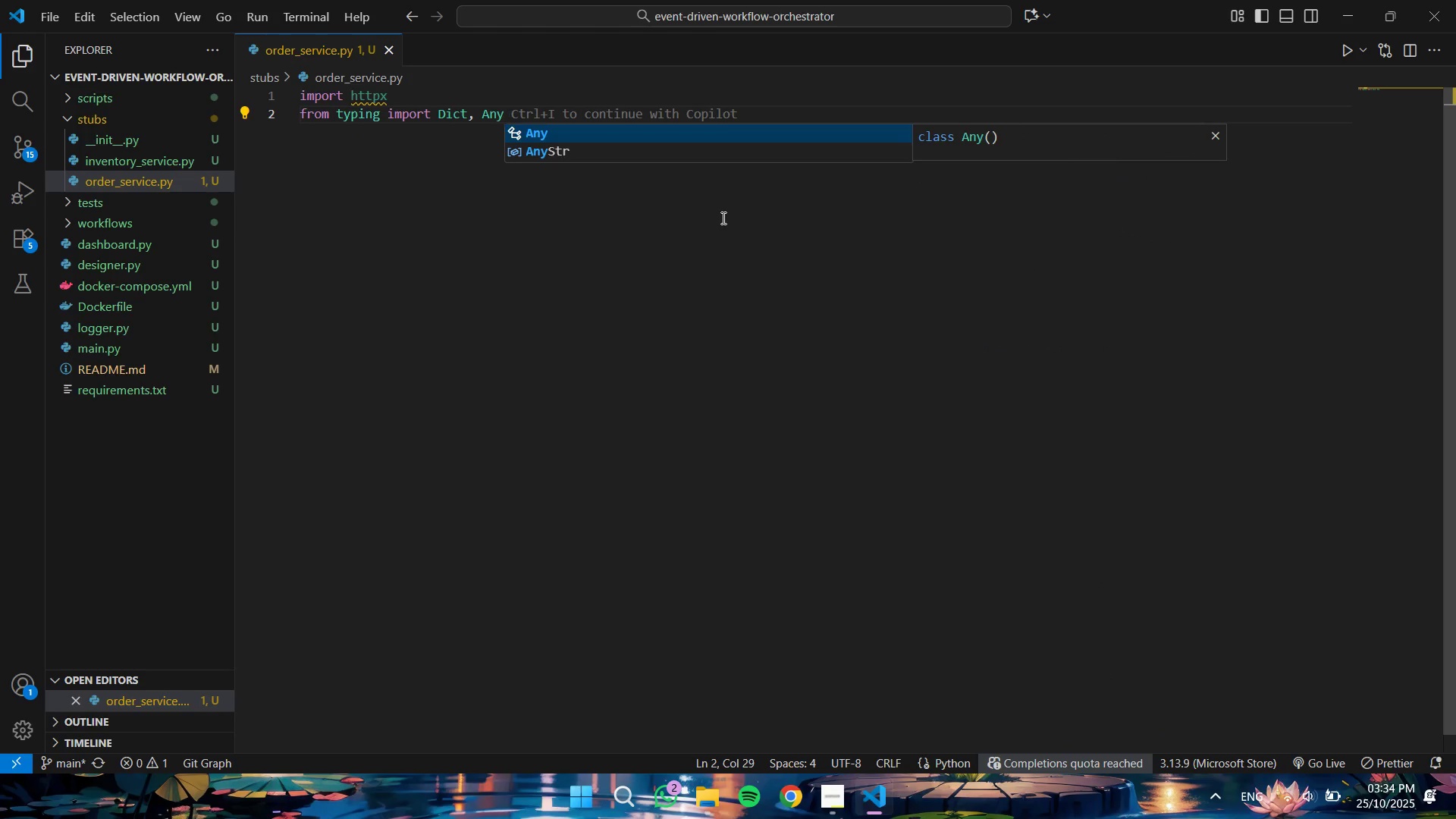 
key(Enter)
 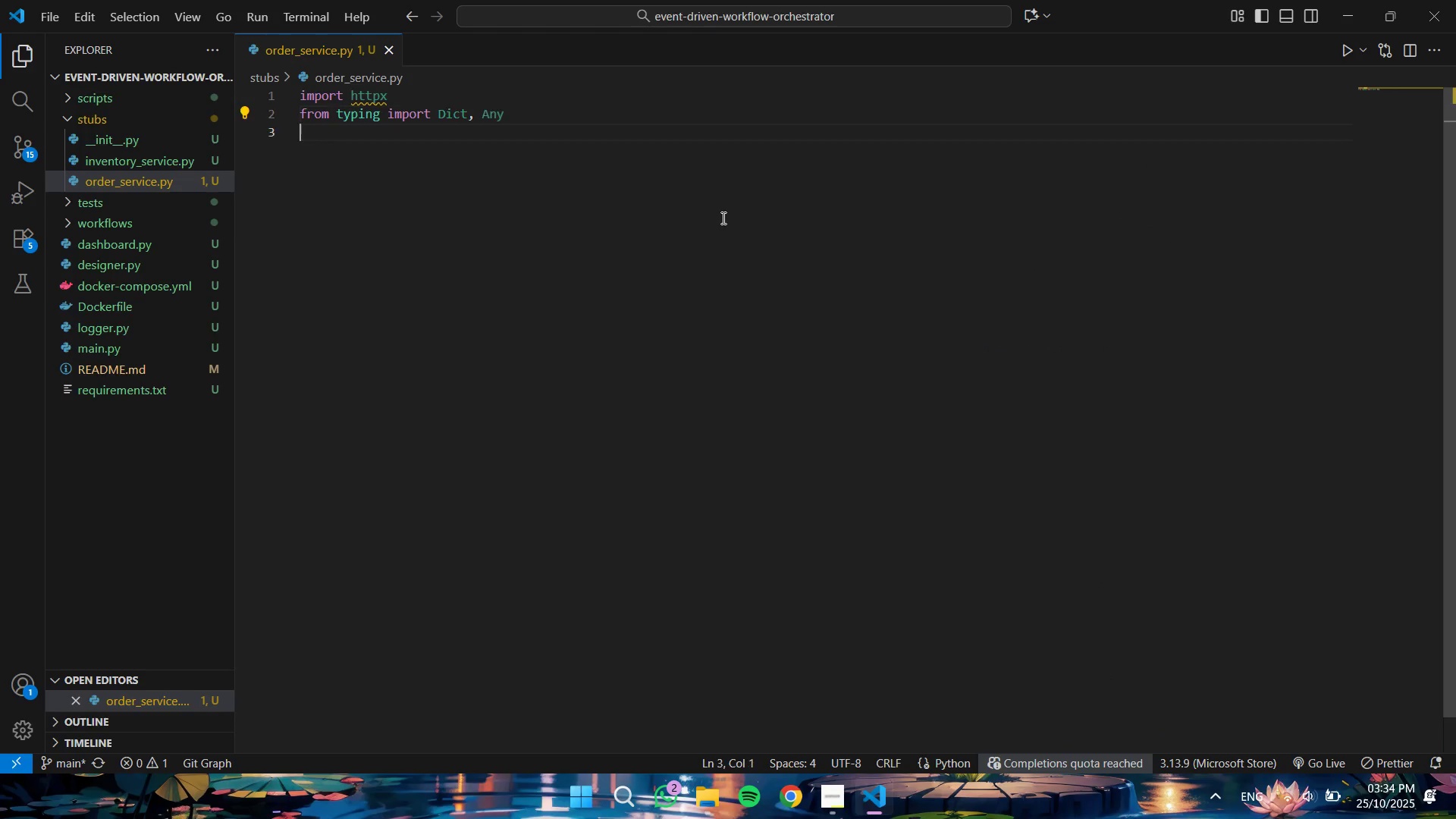 
key(Enter)
 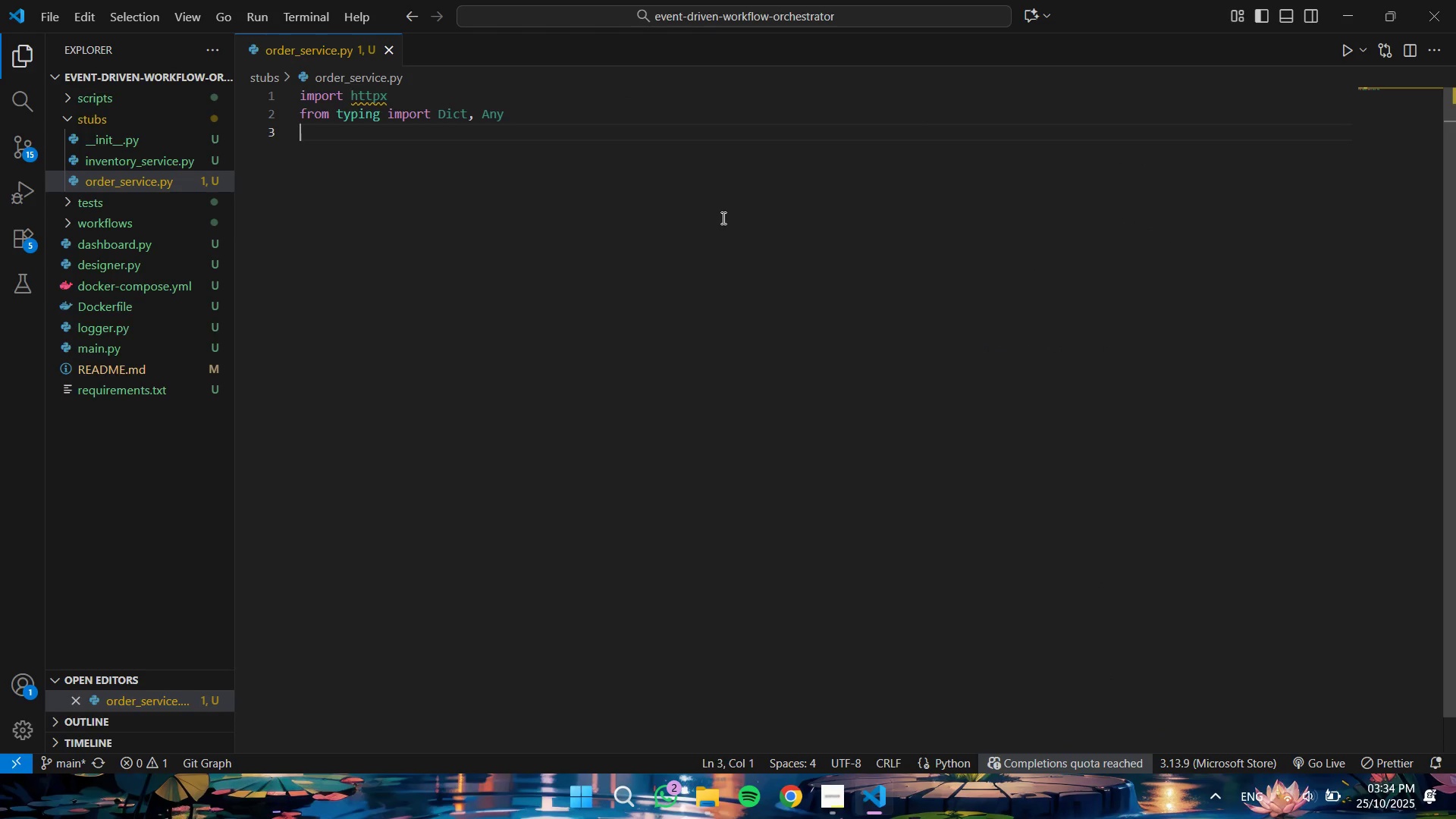 
type(import asyncio)
 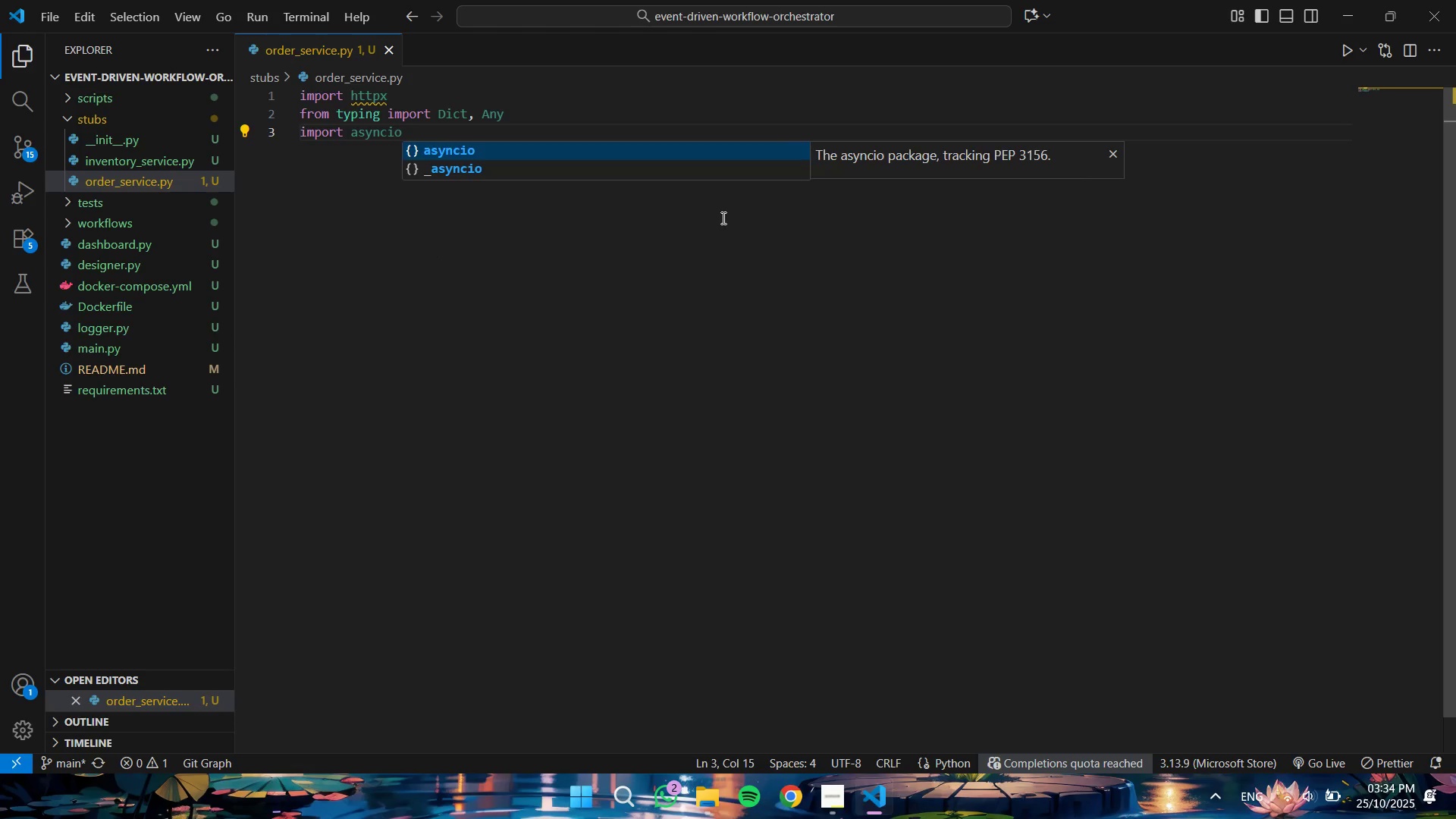 
key(Enter)
 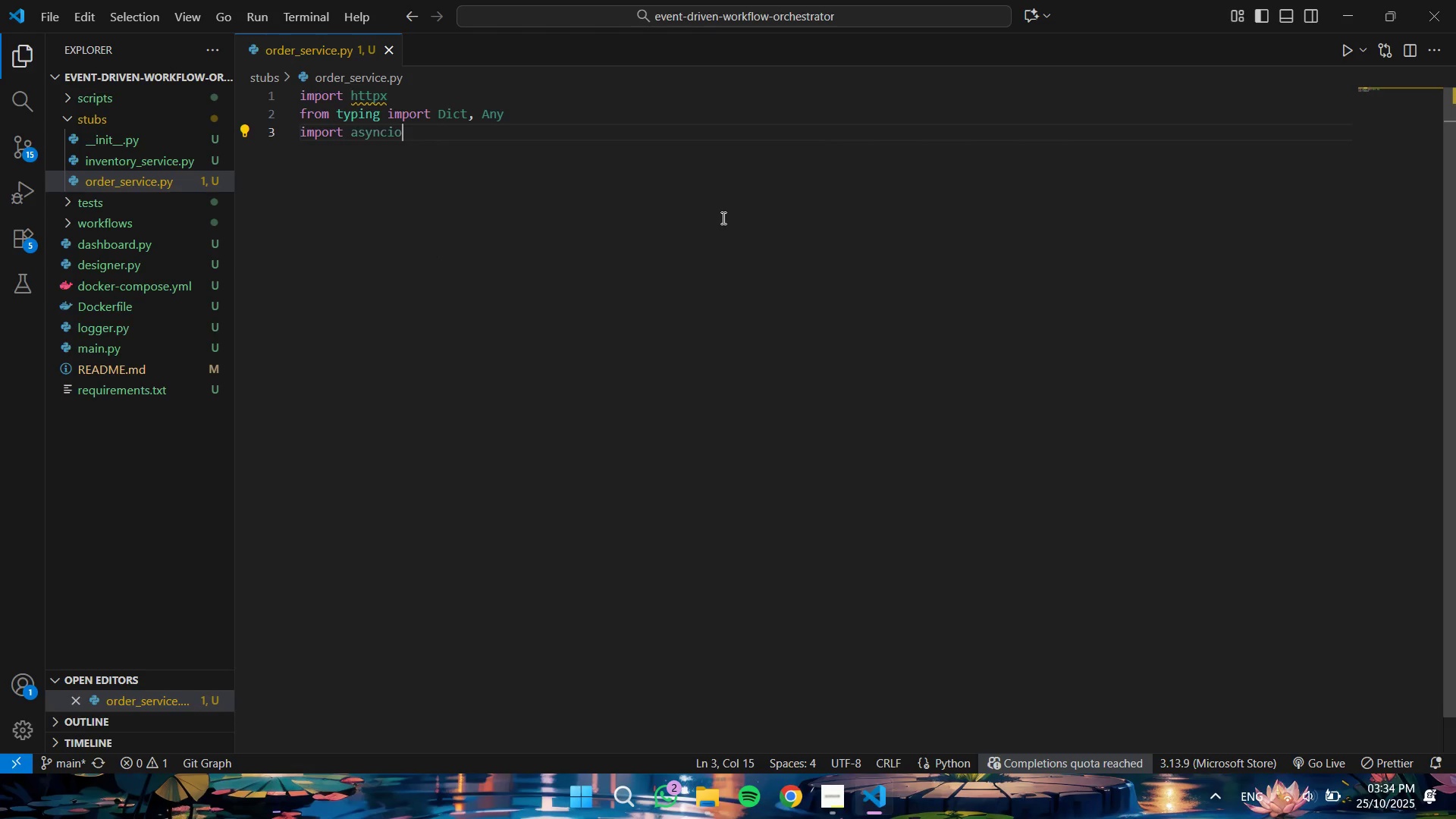 
key(Enter)
 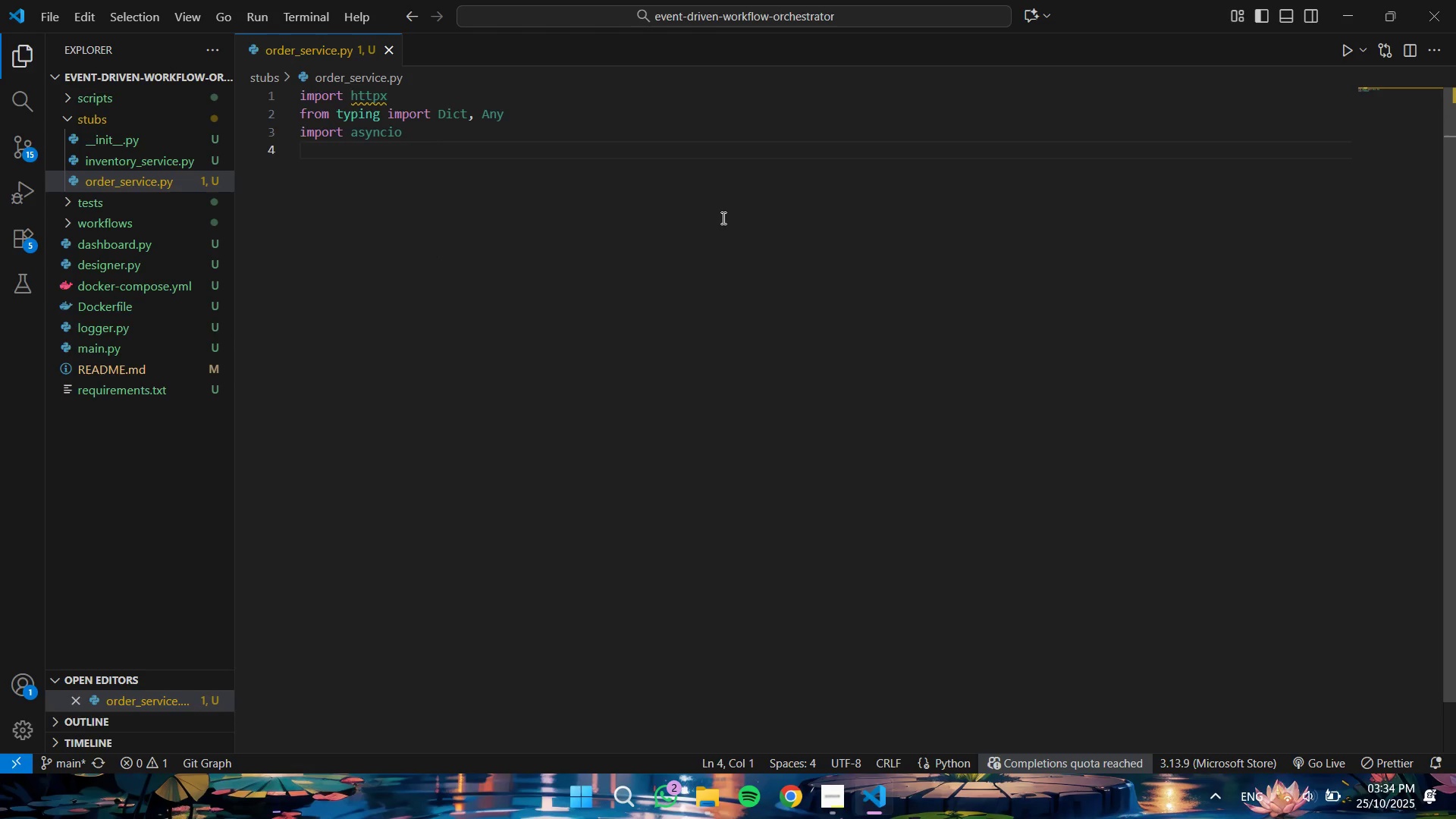 
key(Enter)
 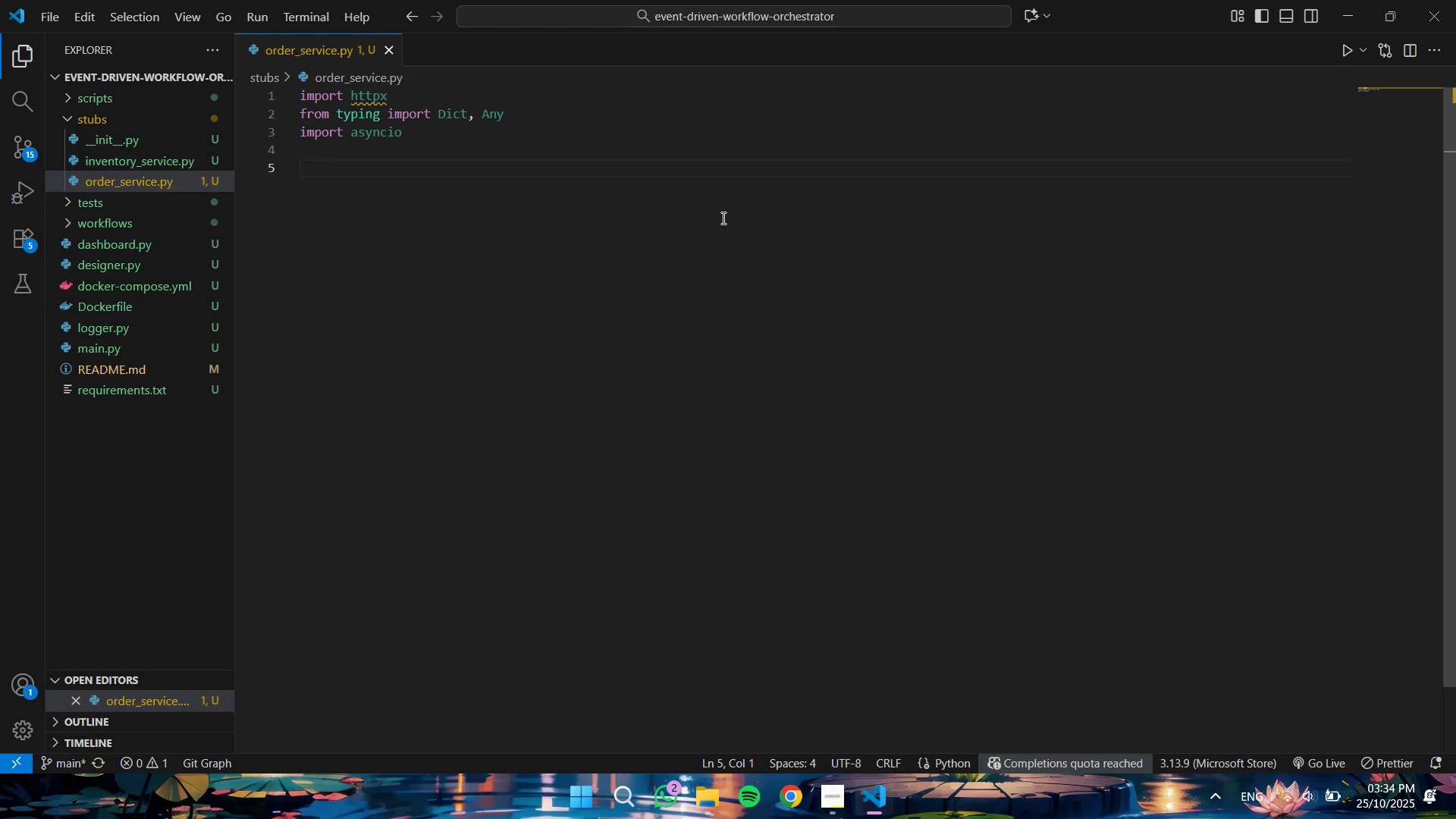 
type(class OrderServiceStub:)
 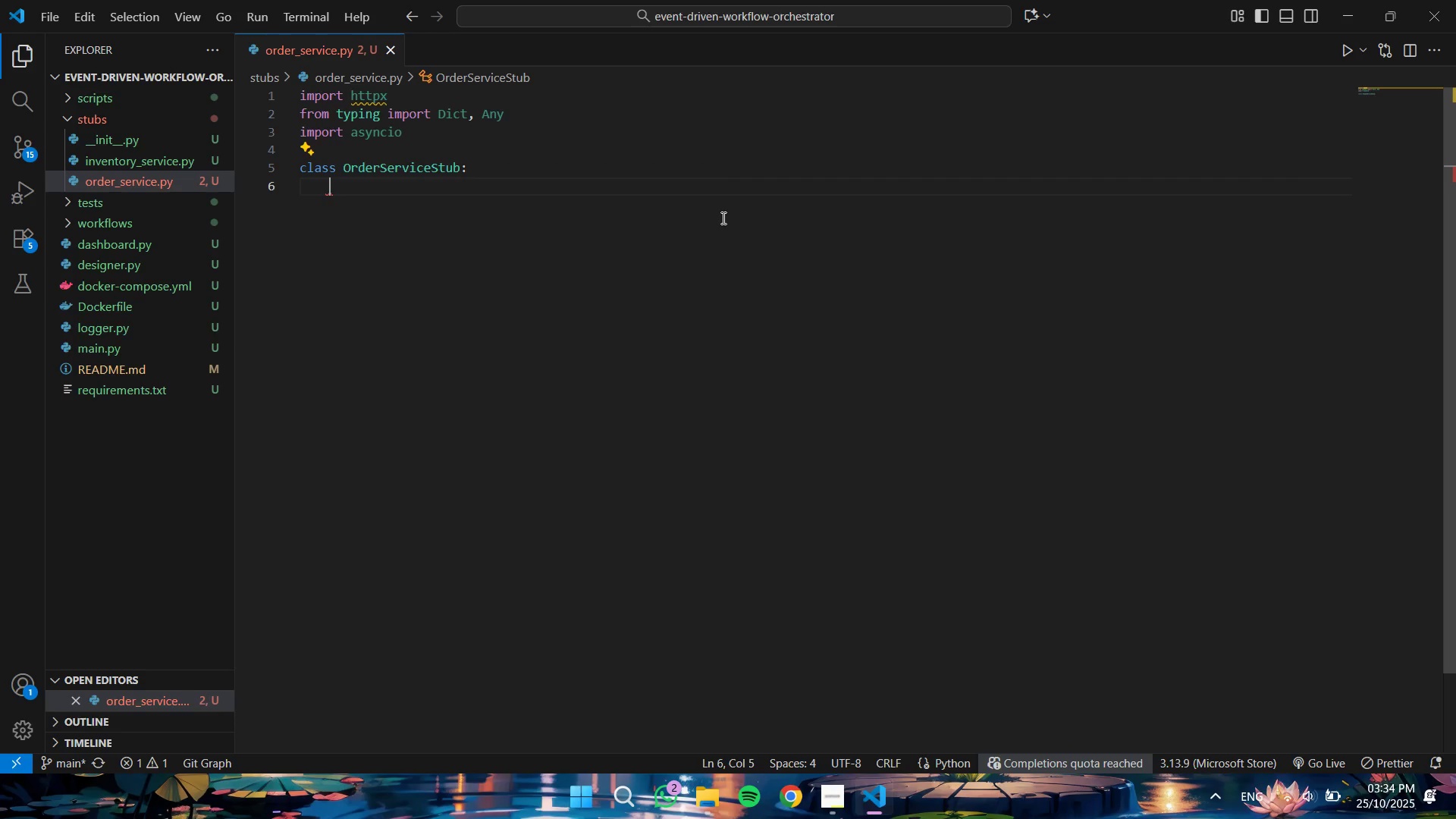 
 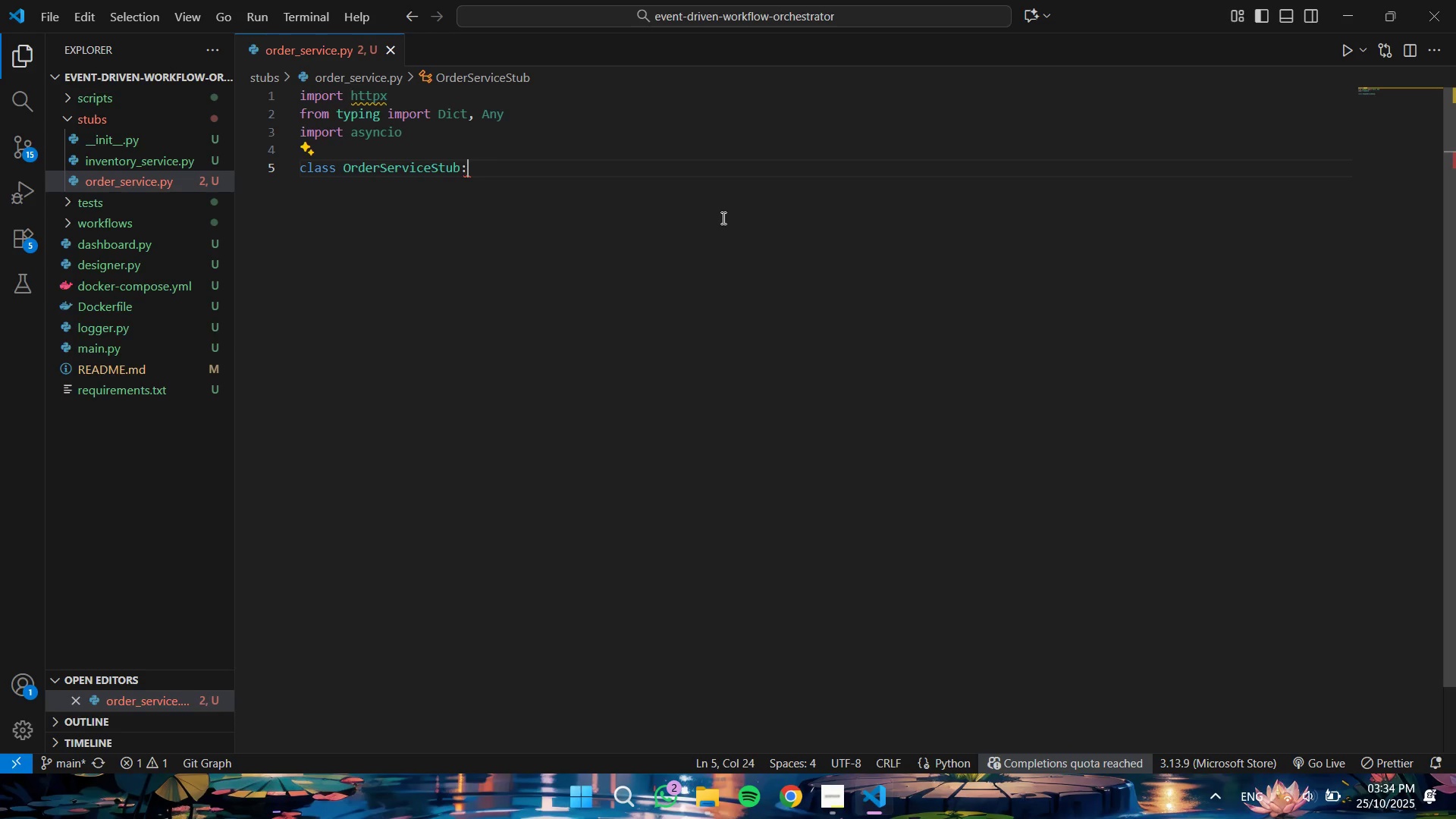 
key(Enter)
 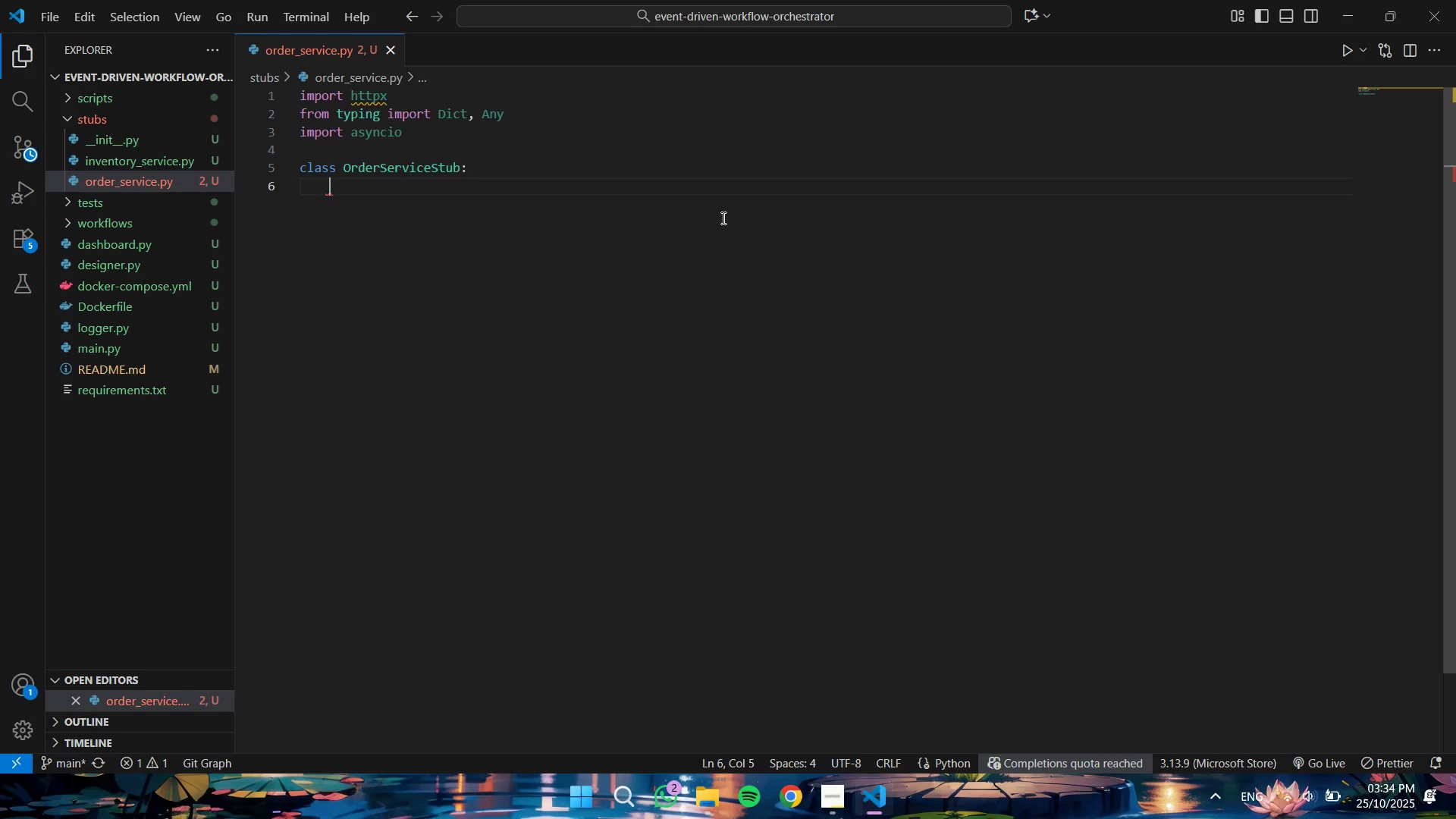 
type(async def reconcile(self, order_data)
 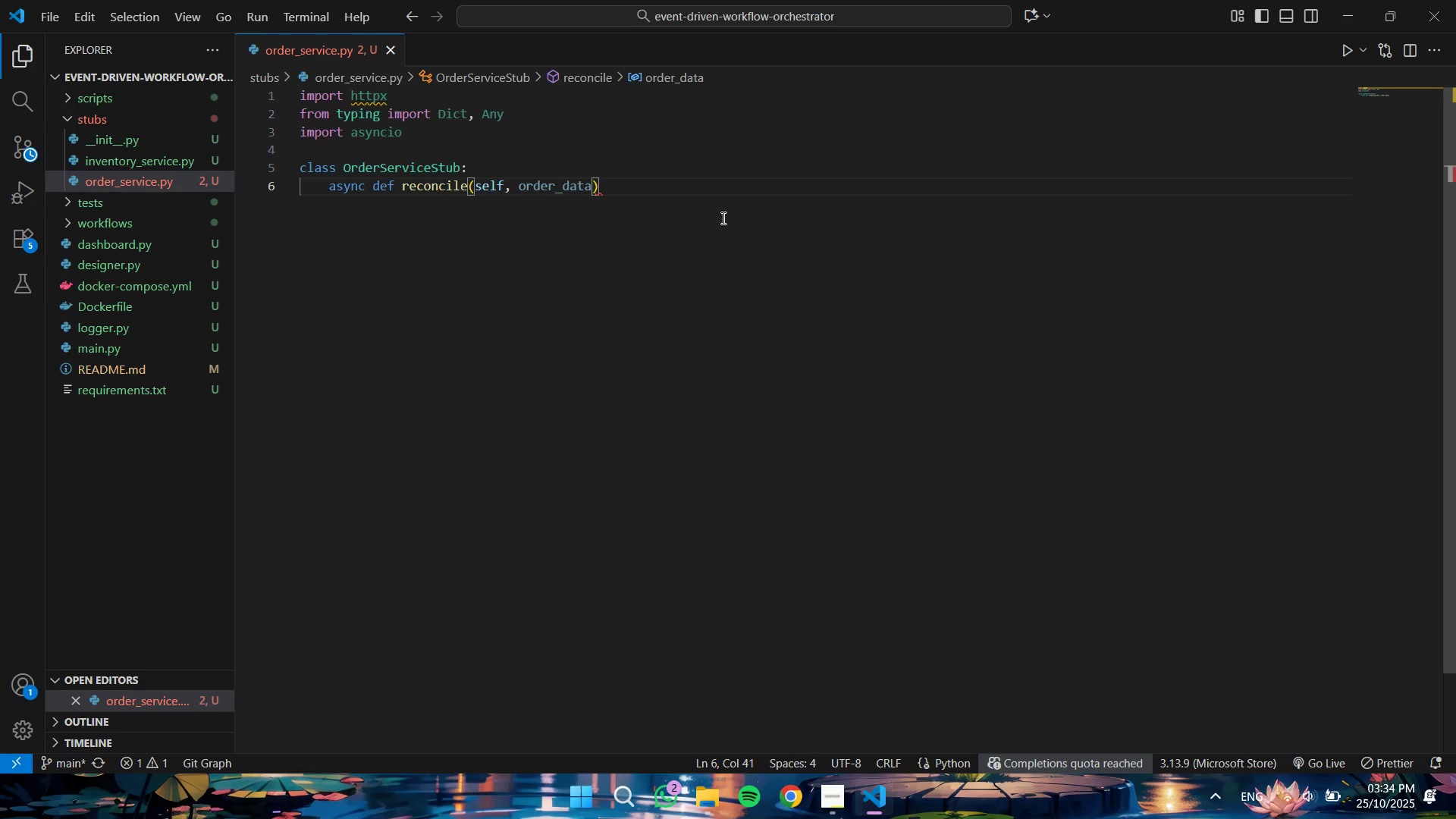 
key(ArrowRight)
 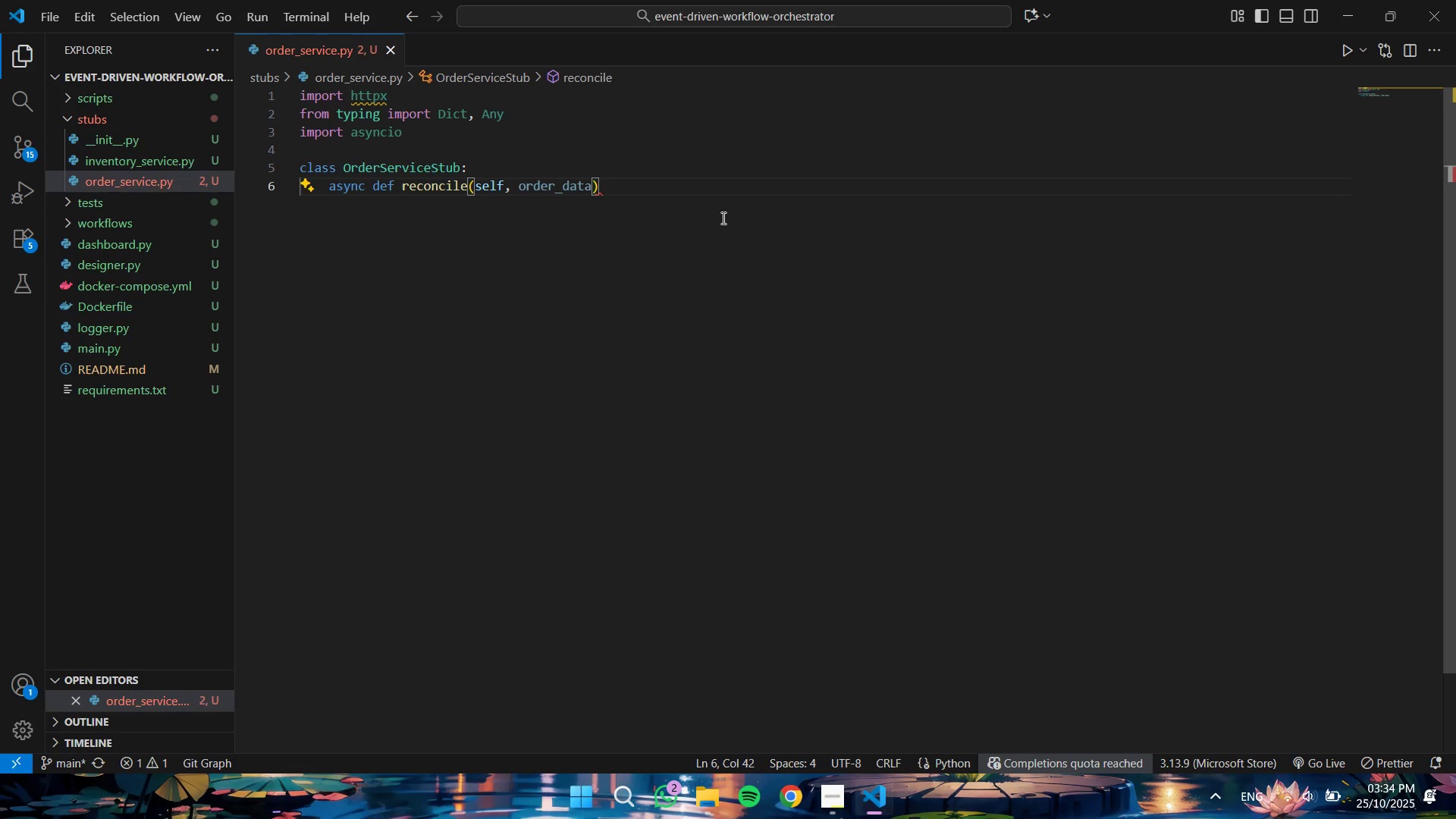 
key(Semicolon)
 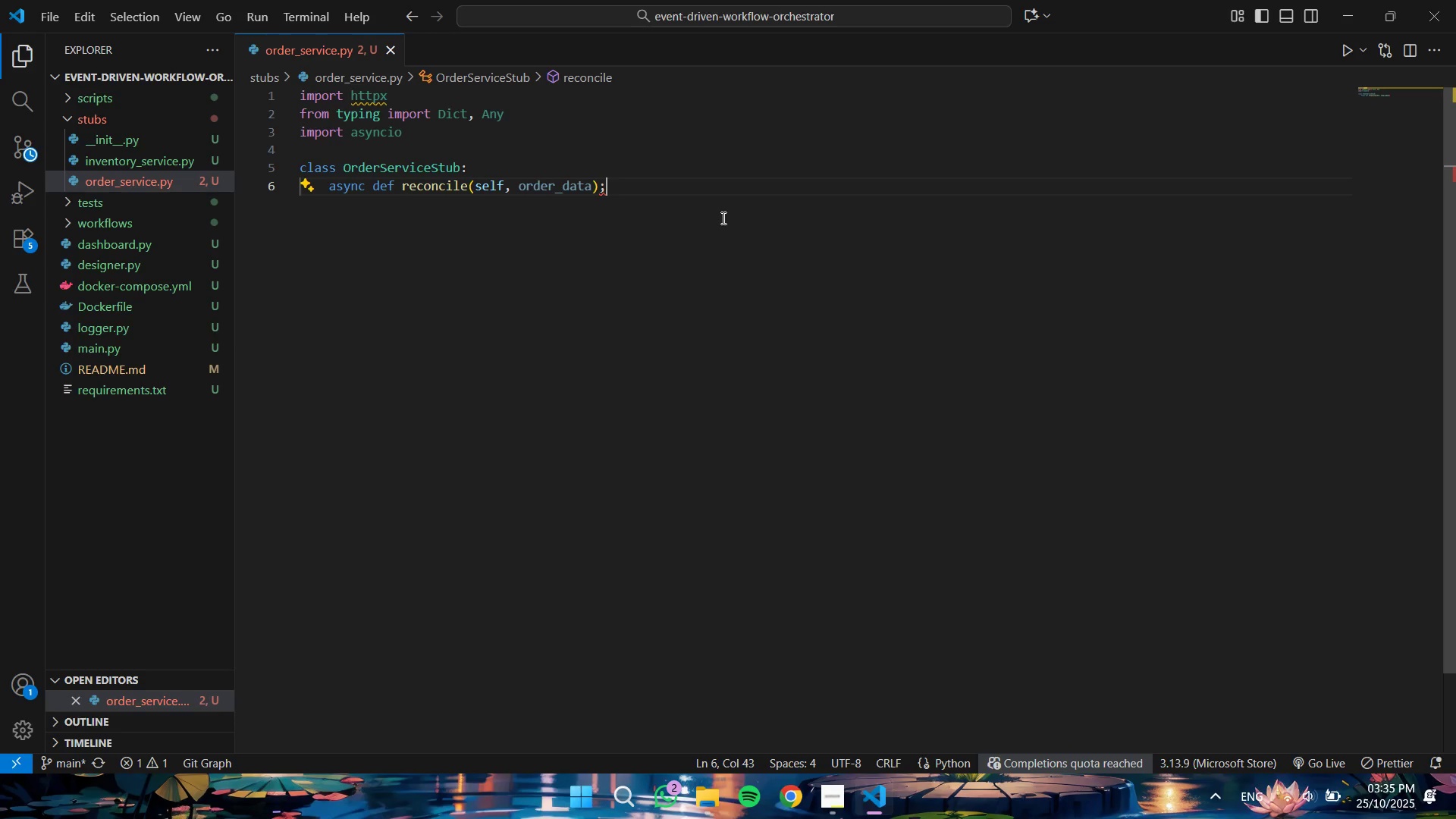 
wait(11.32)
 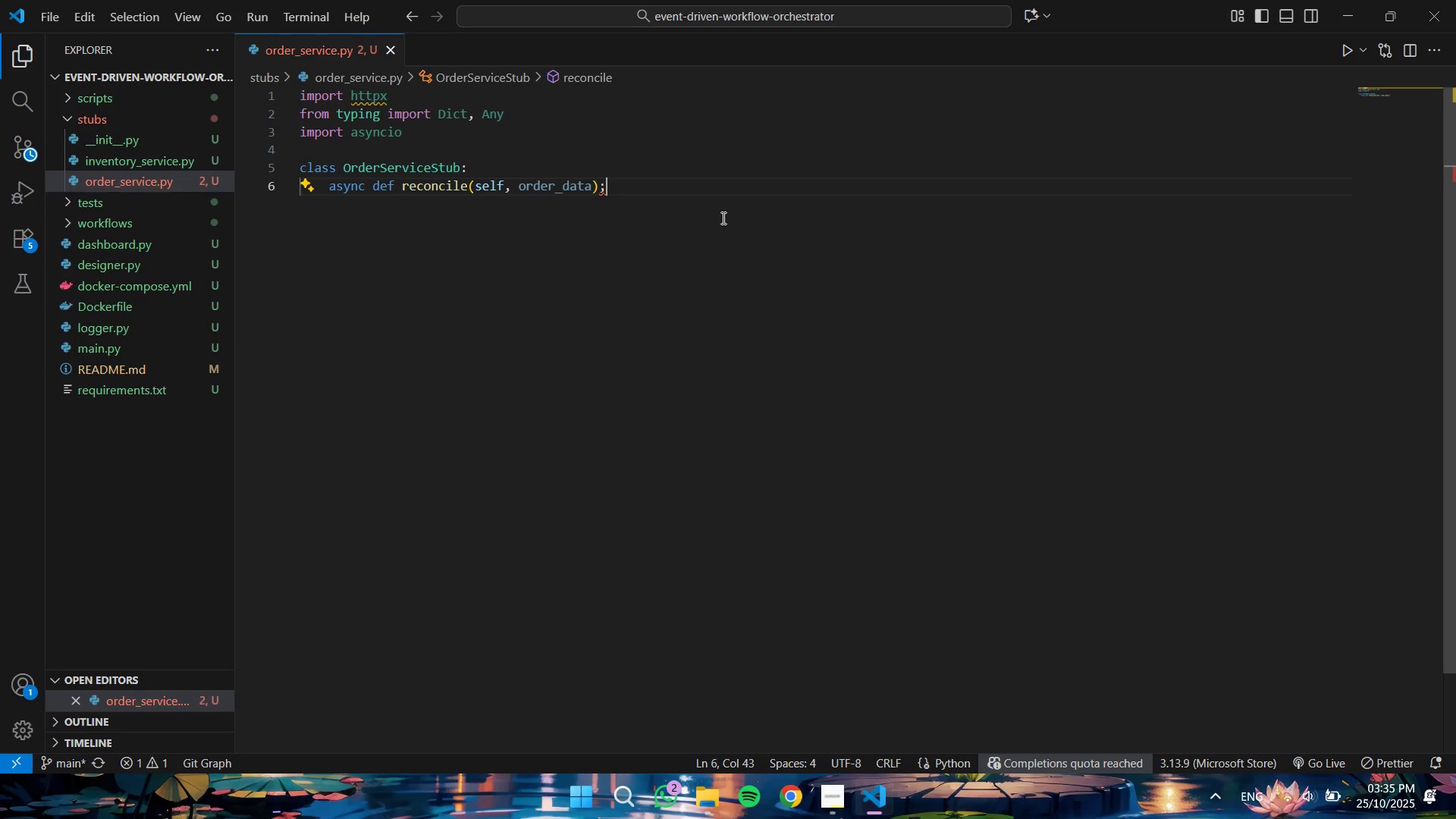 
key(BracketRight)
 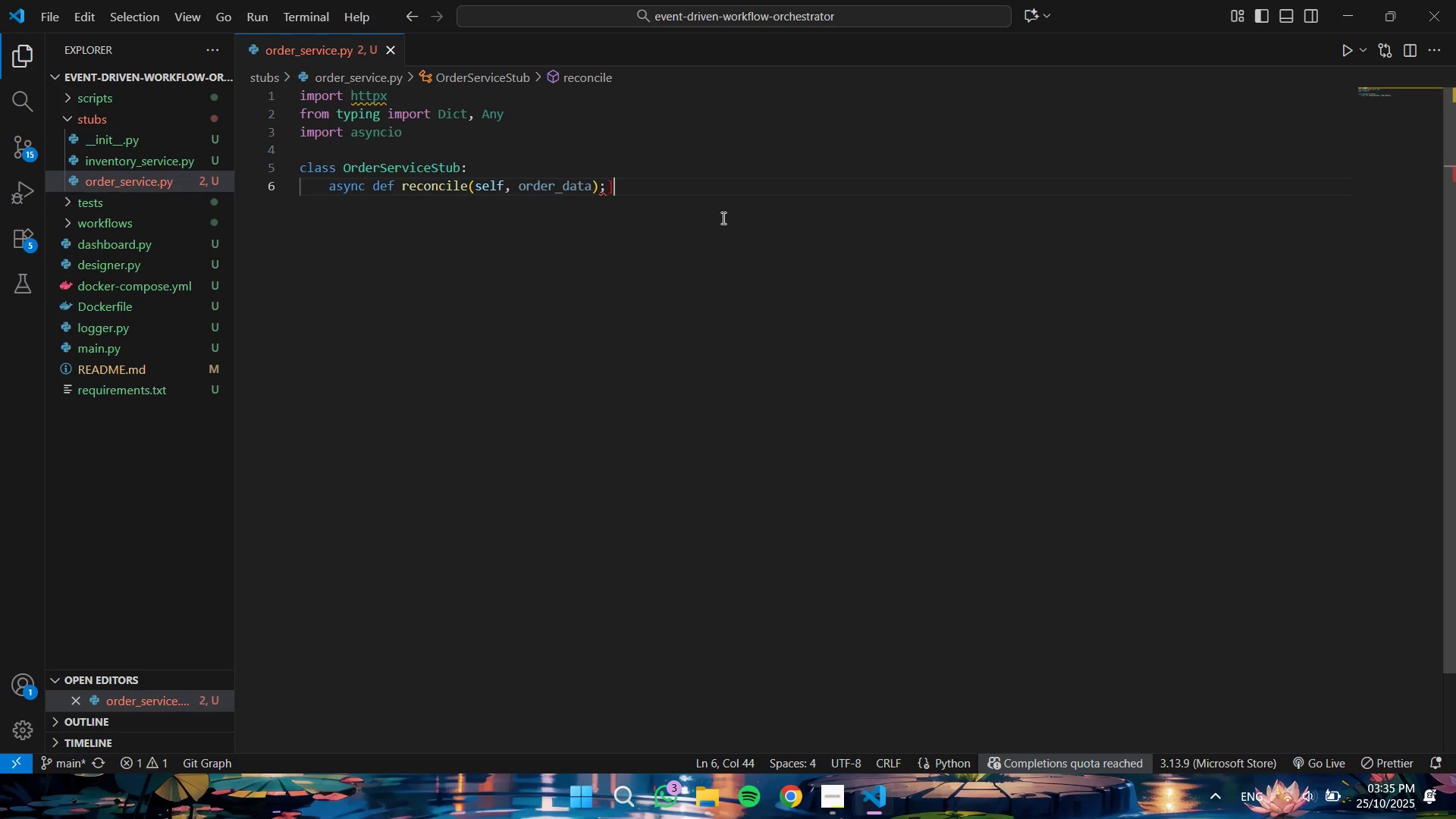 
key(Backspace)
 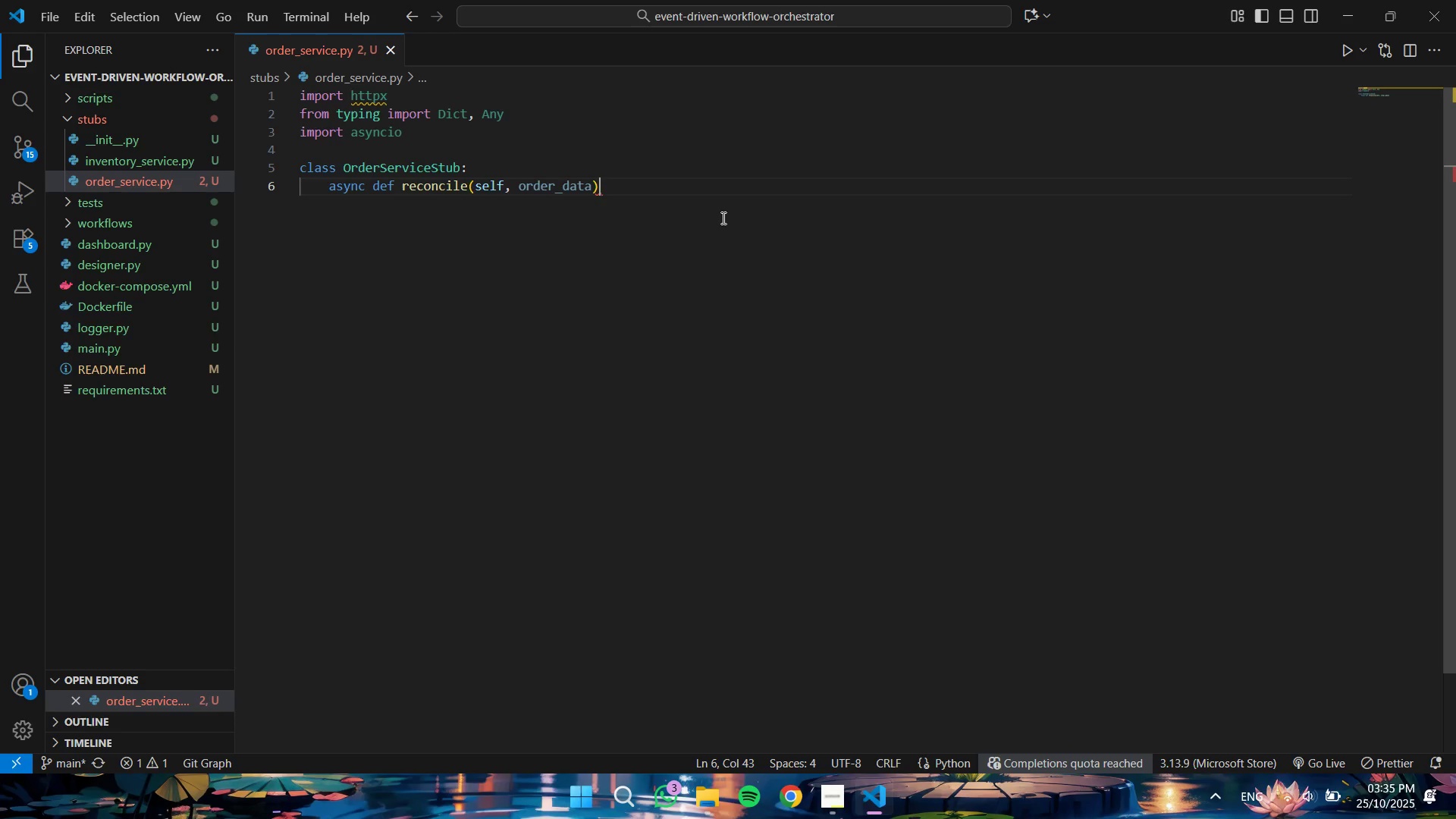 
key(Backspace)
 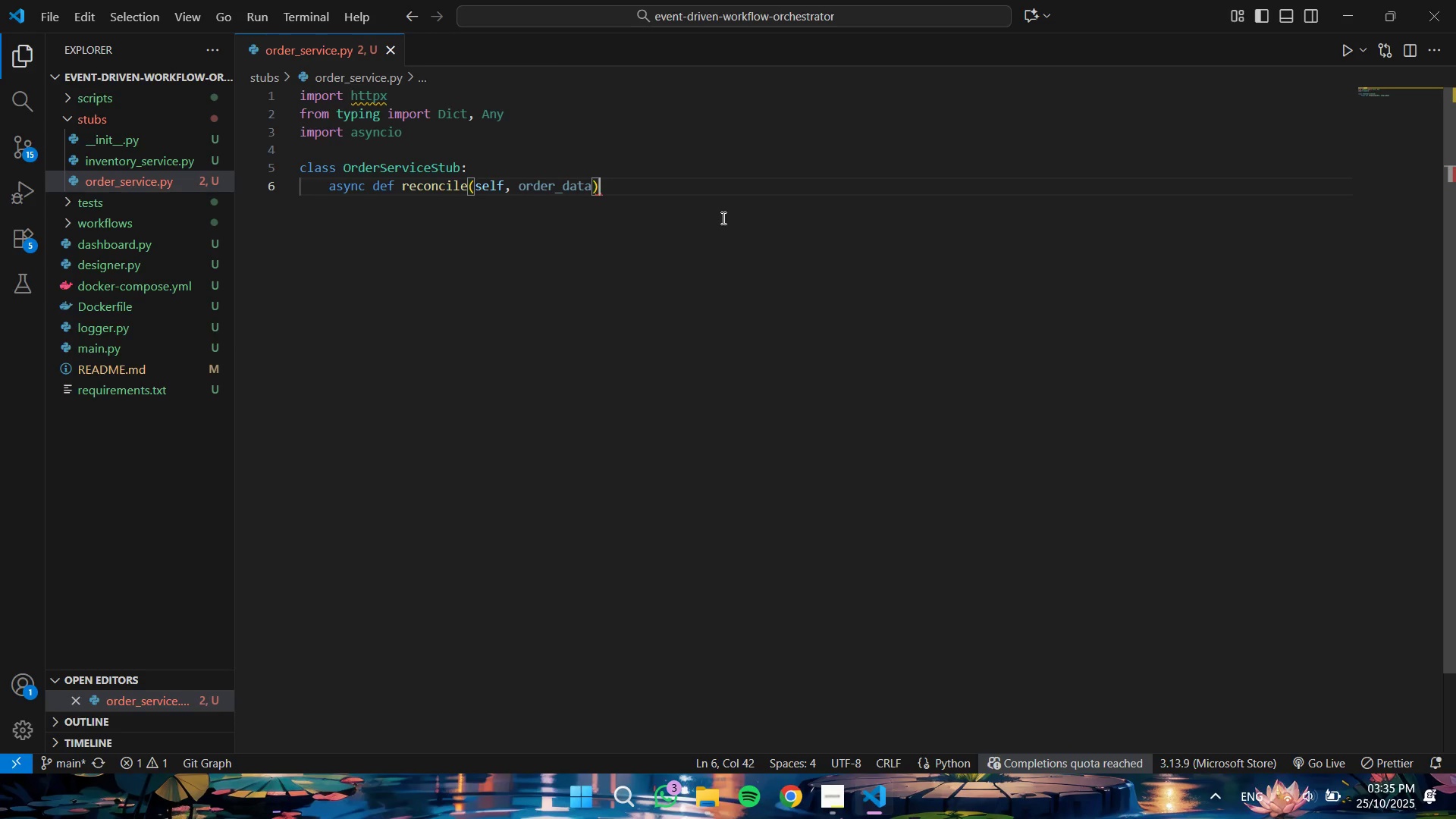 
key(Shift+Semicolon)
 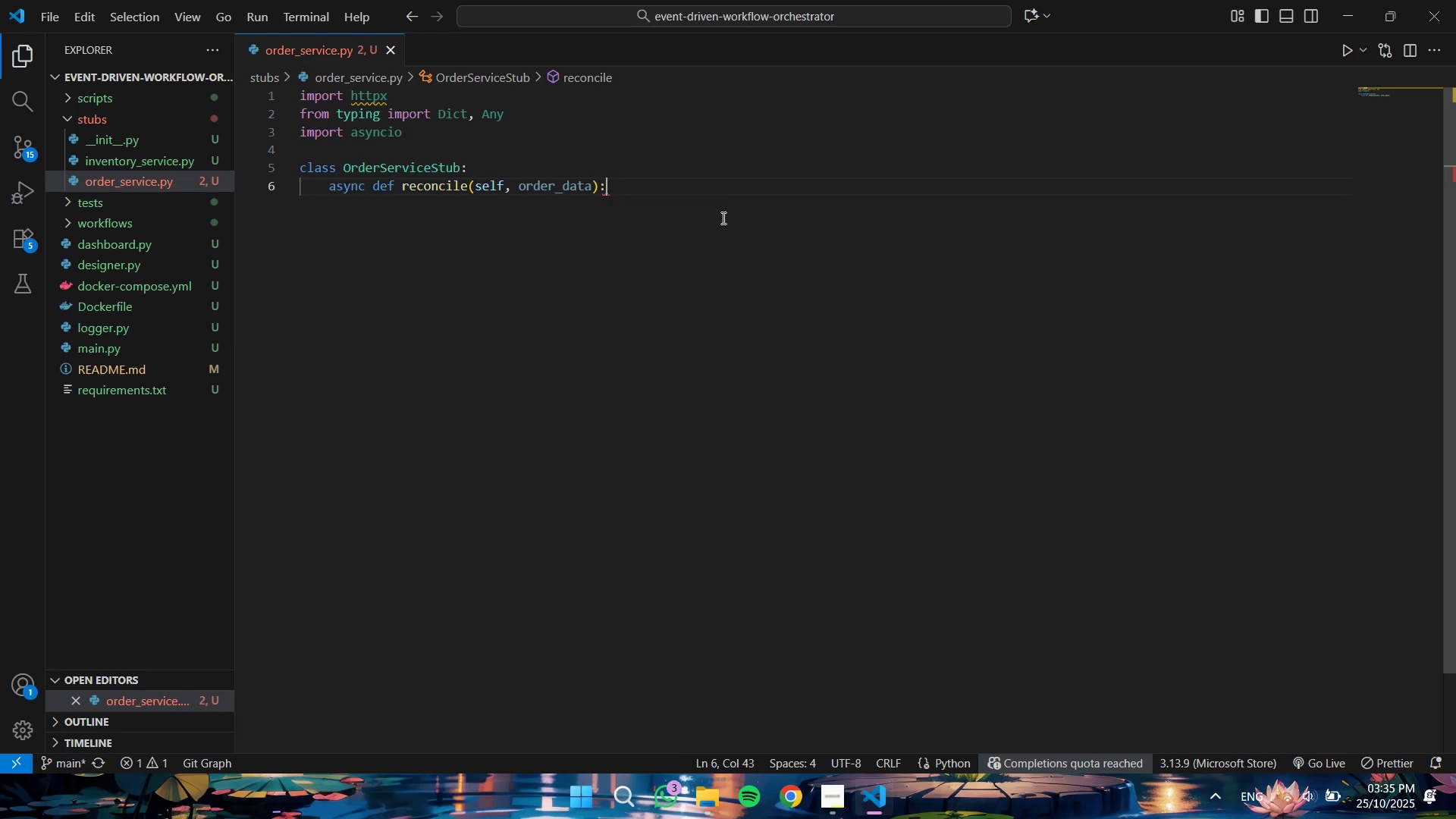 
key(Enter)
 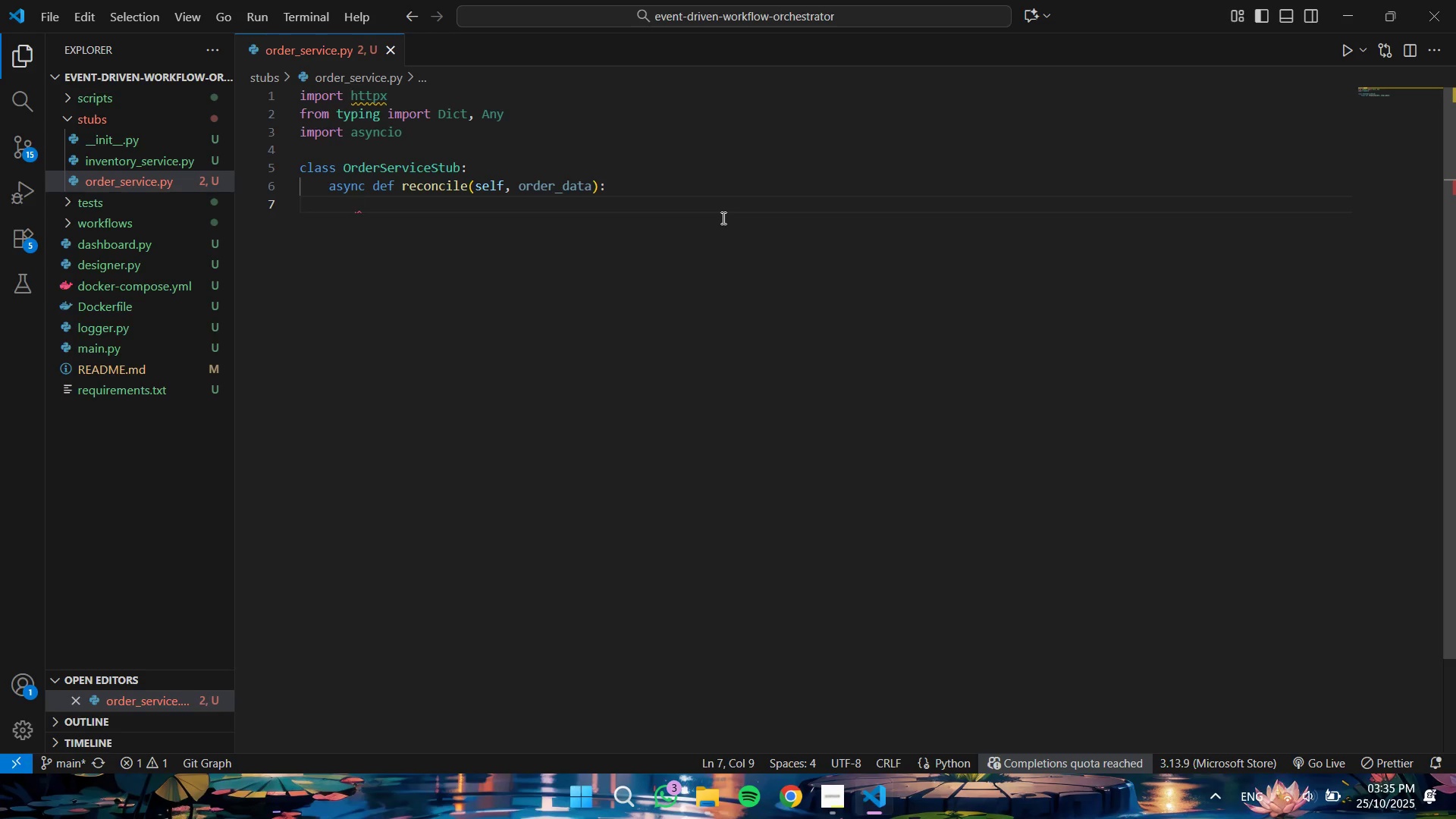 
type(Dict[str, An)
 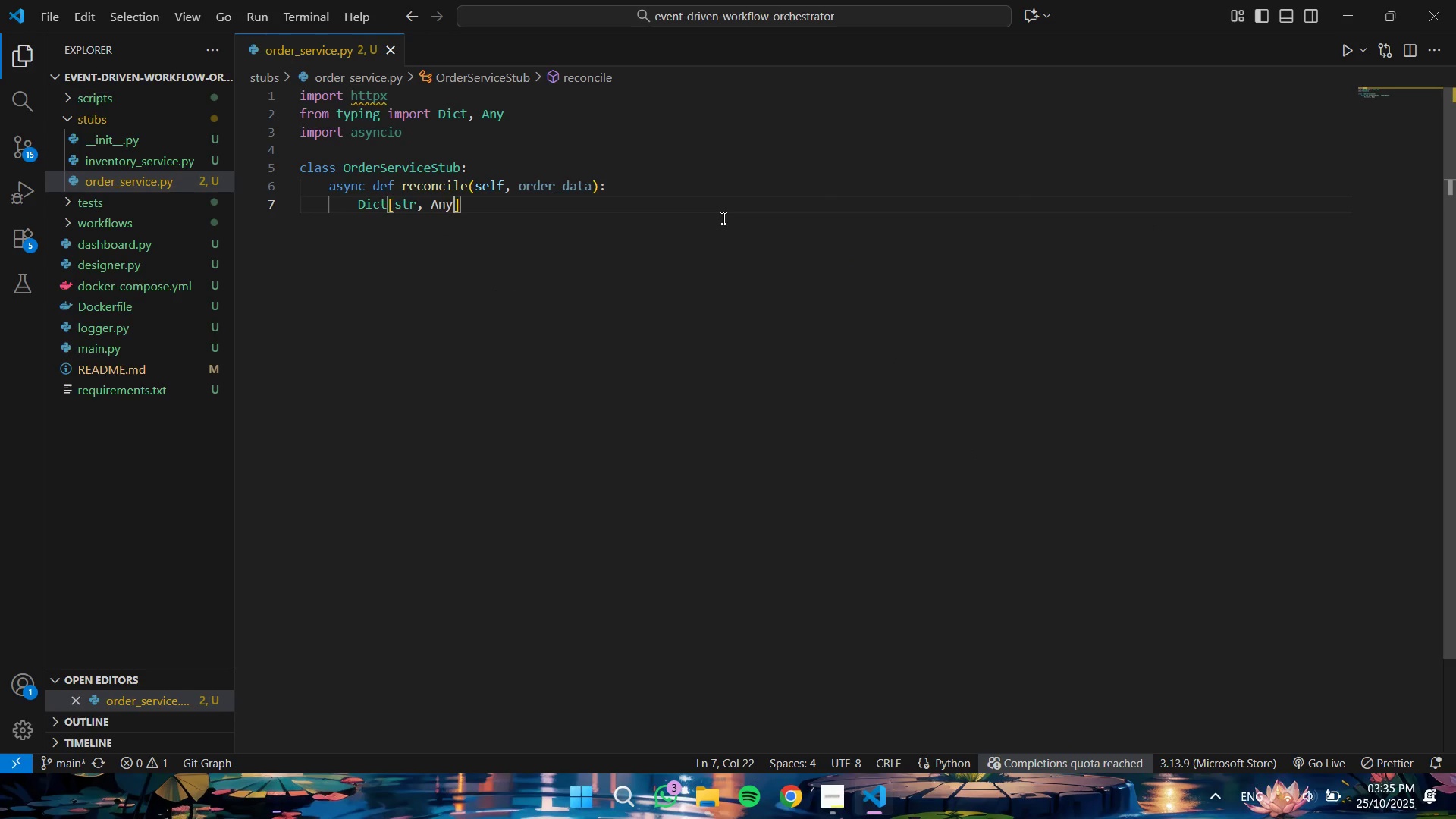 
 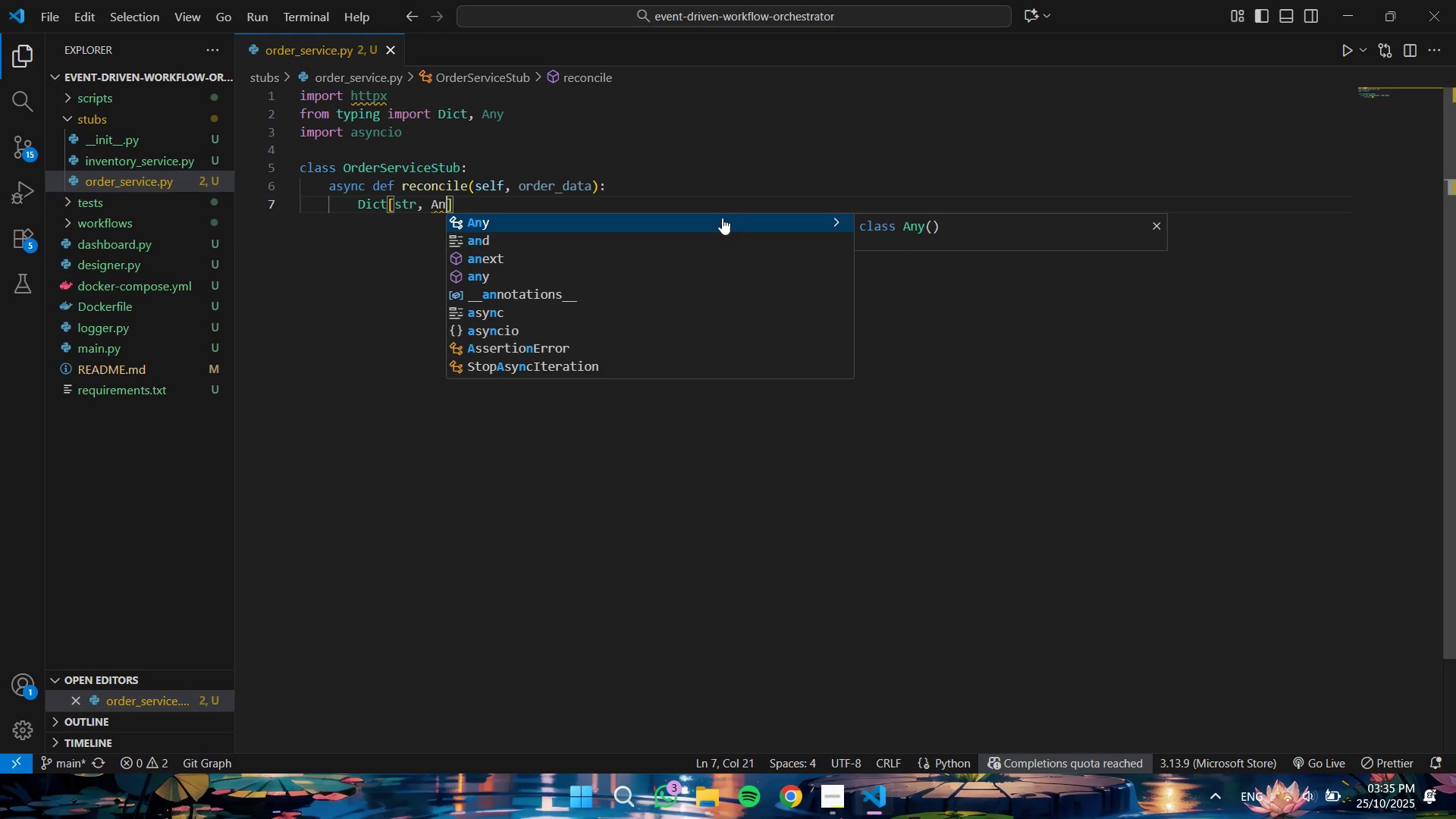 
key(Enter)
 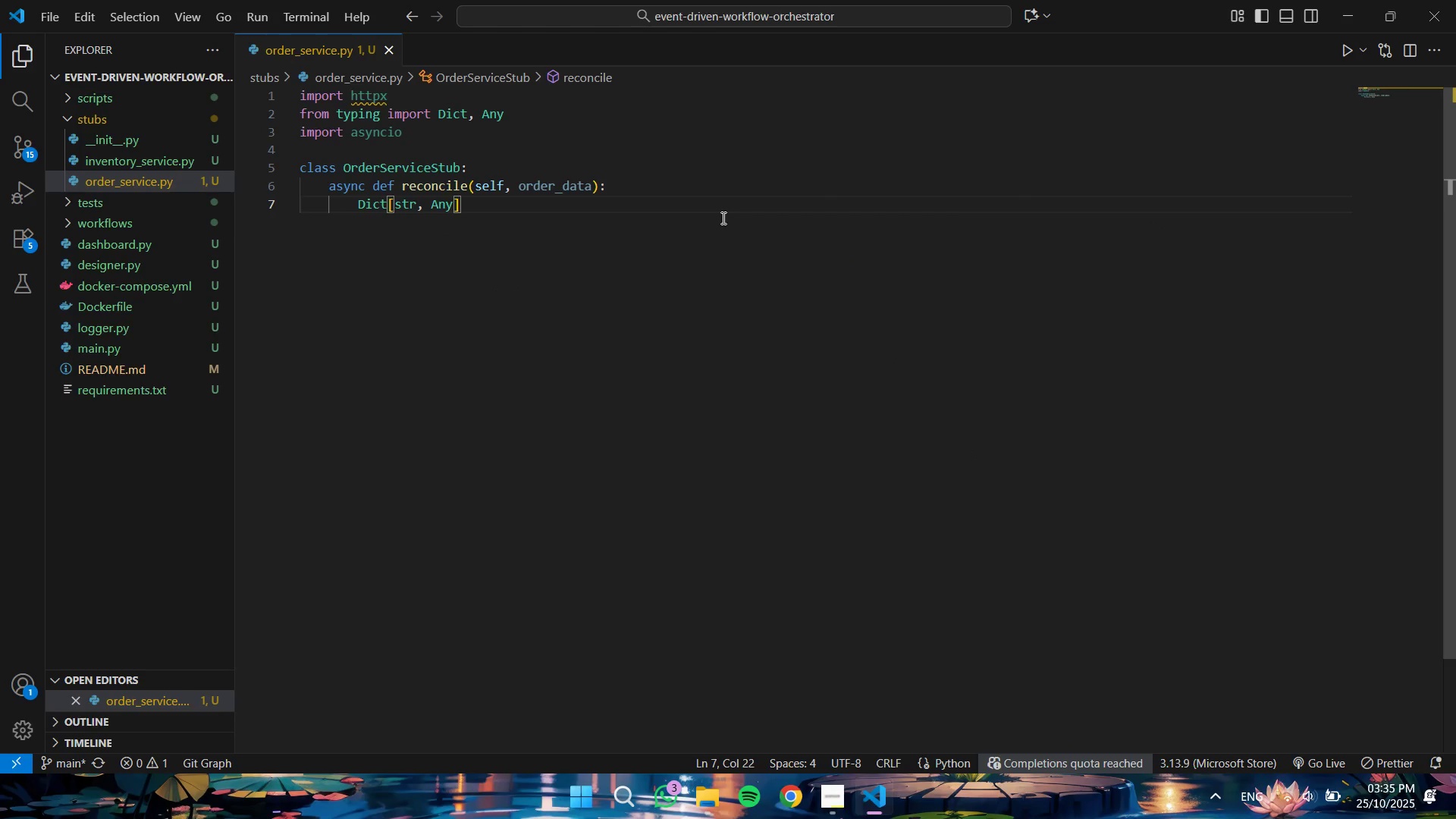 
key(ArrowRight)
 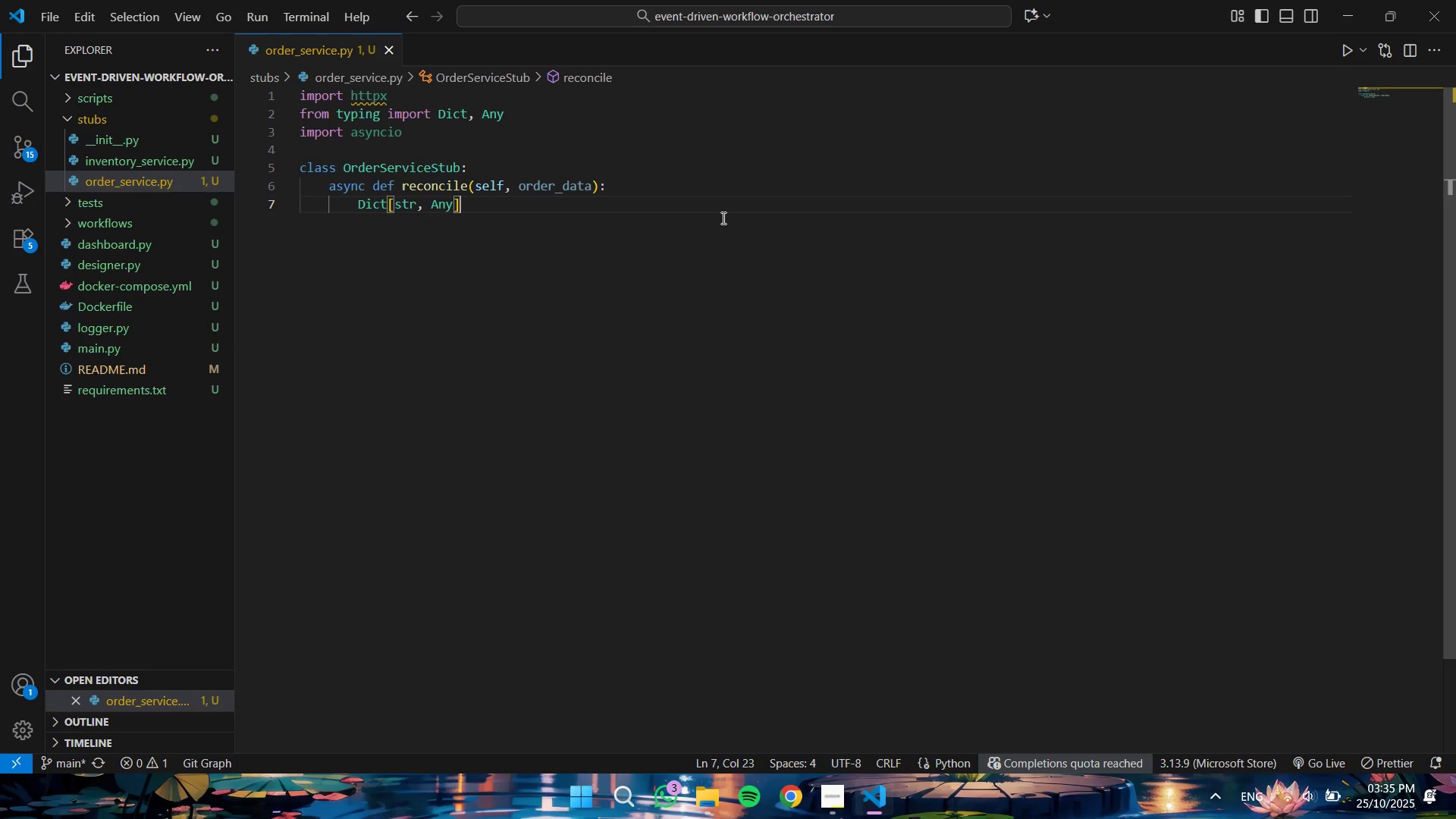 
wait(14.15)
 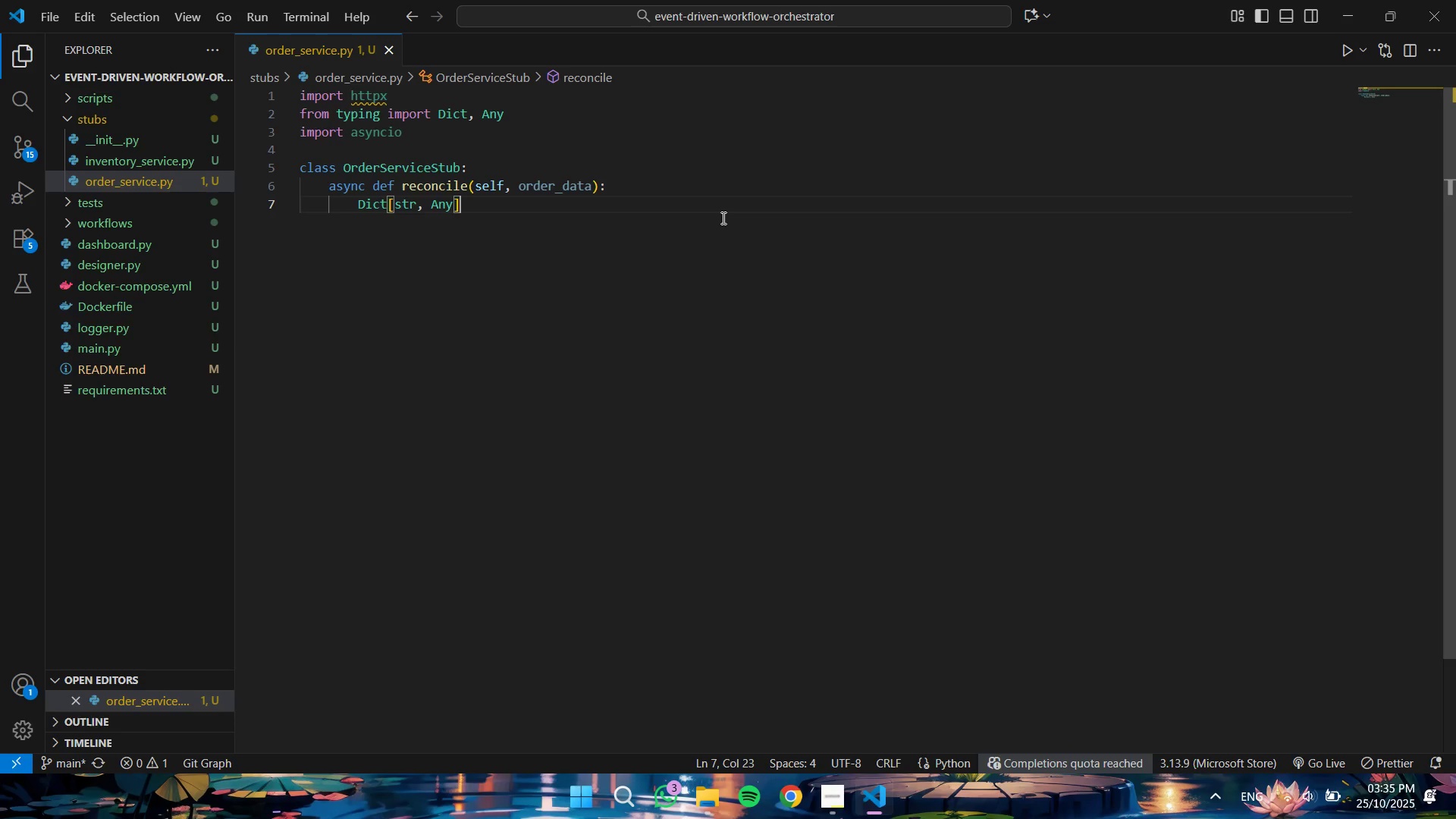 
key(ArrowLeft)
 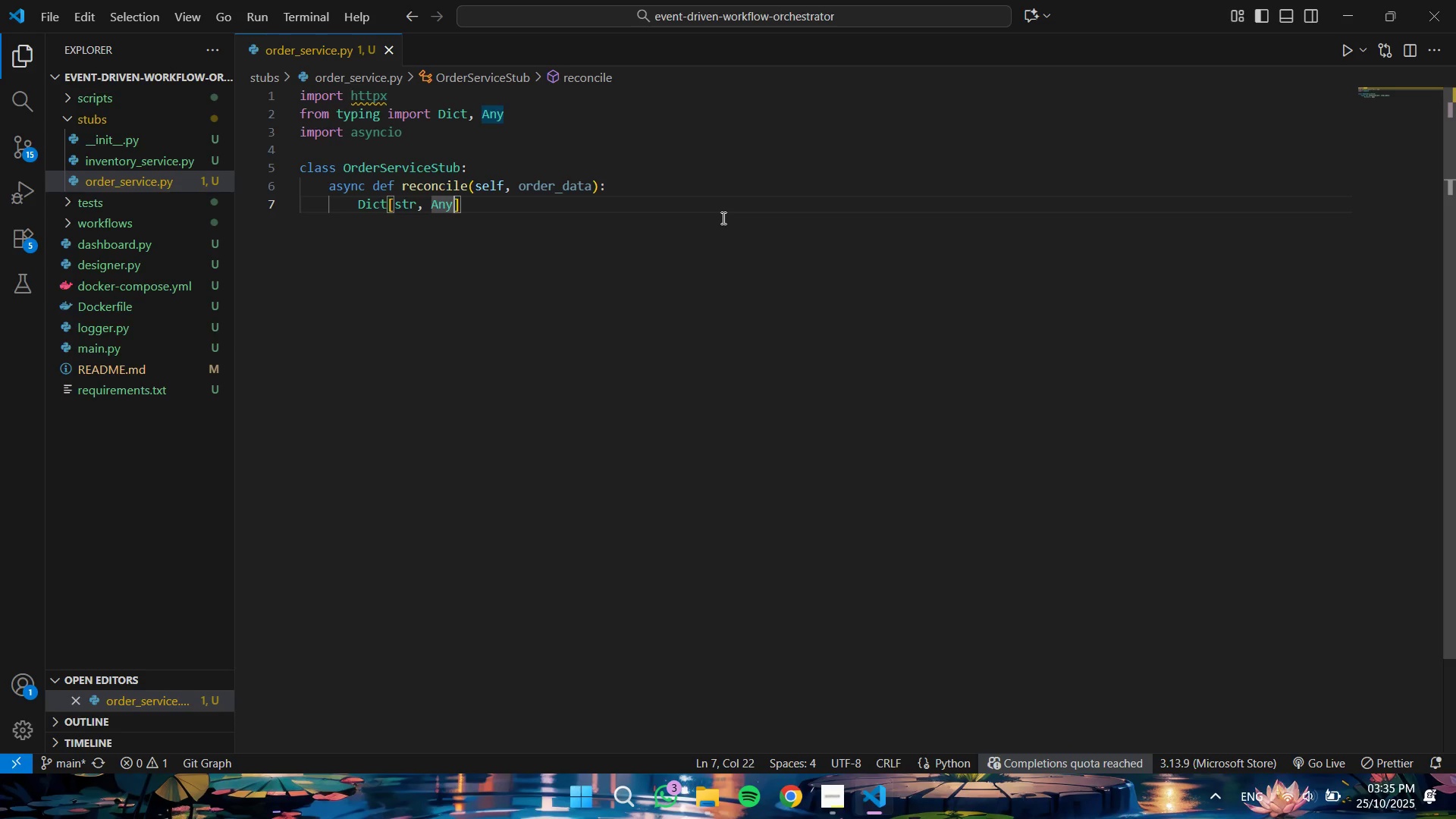 
key(ArrowRight)
 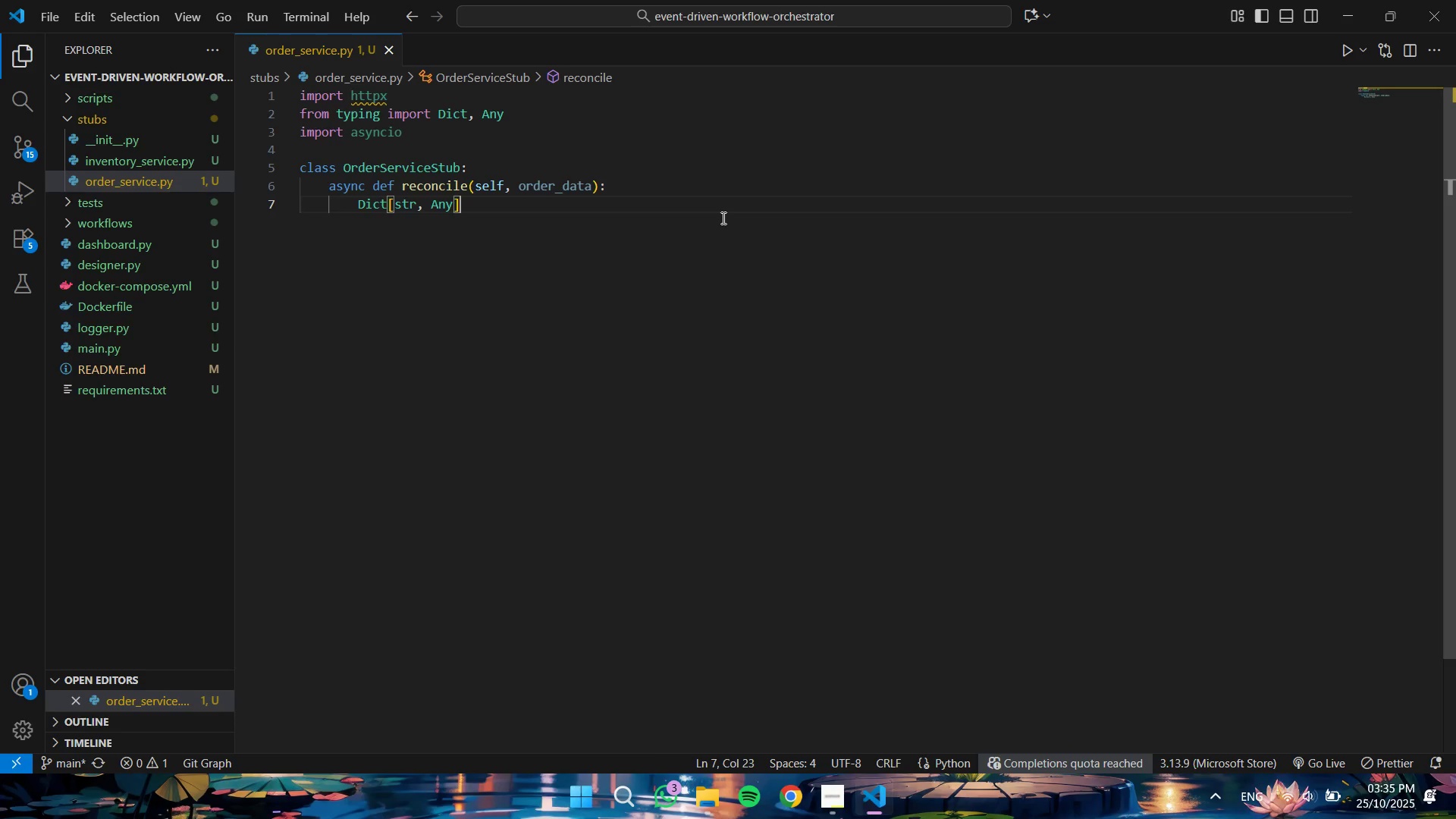 
key(Control+Shift+ArrowLeft)
 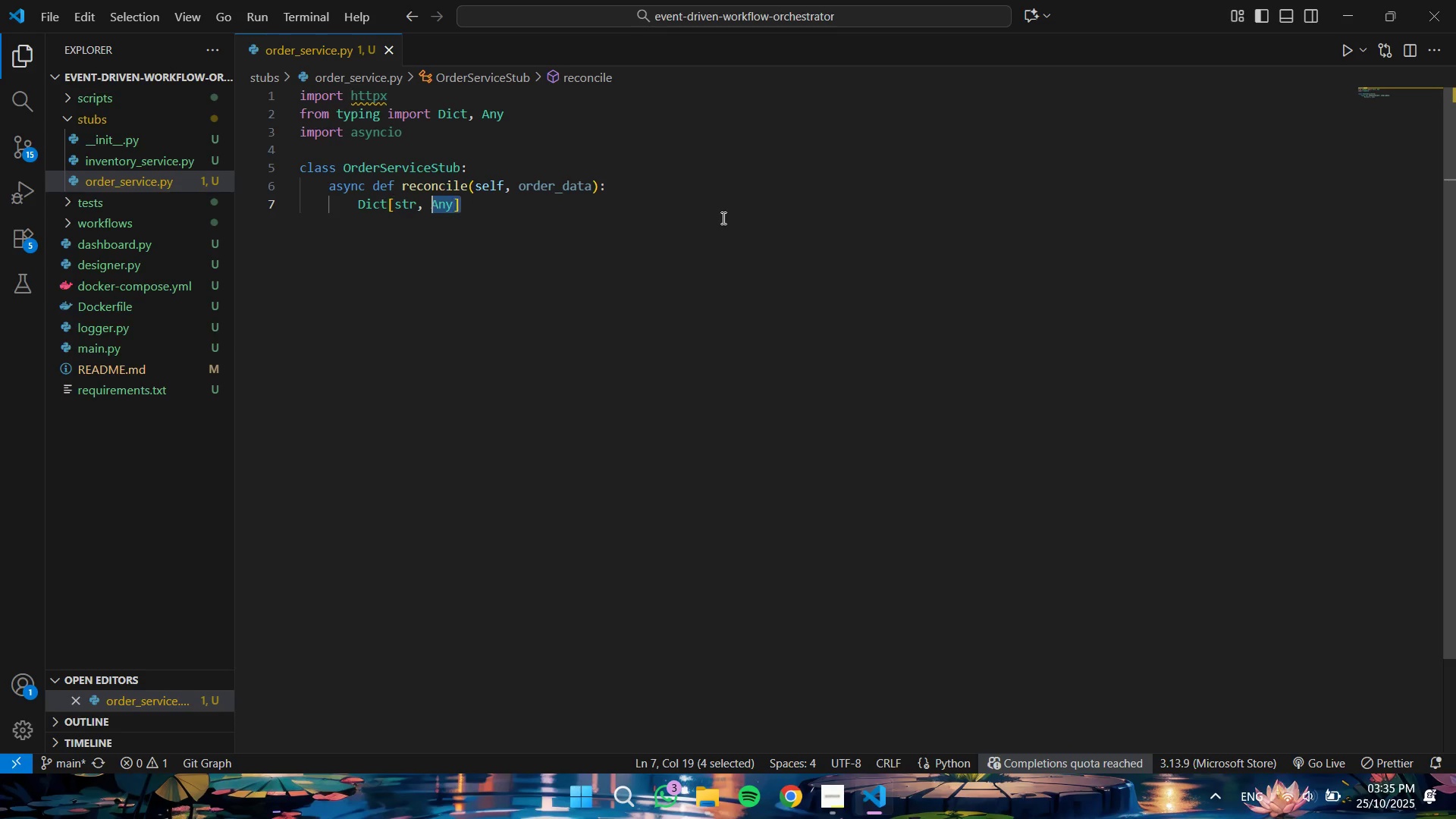 
key(Control+Shift+ArrowLeft)
 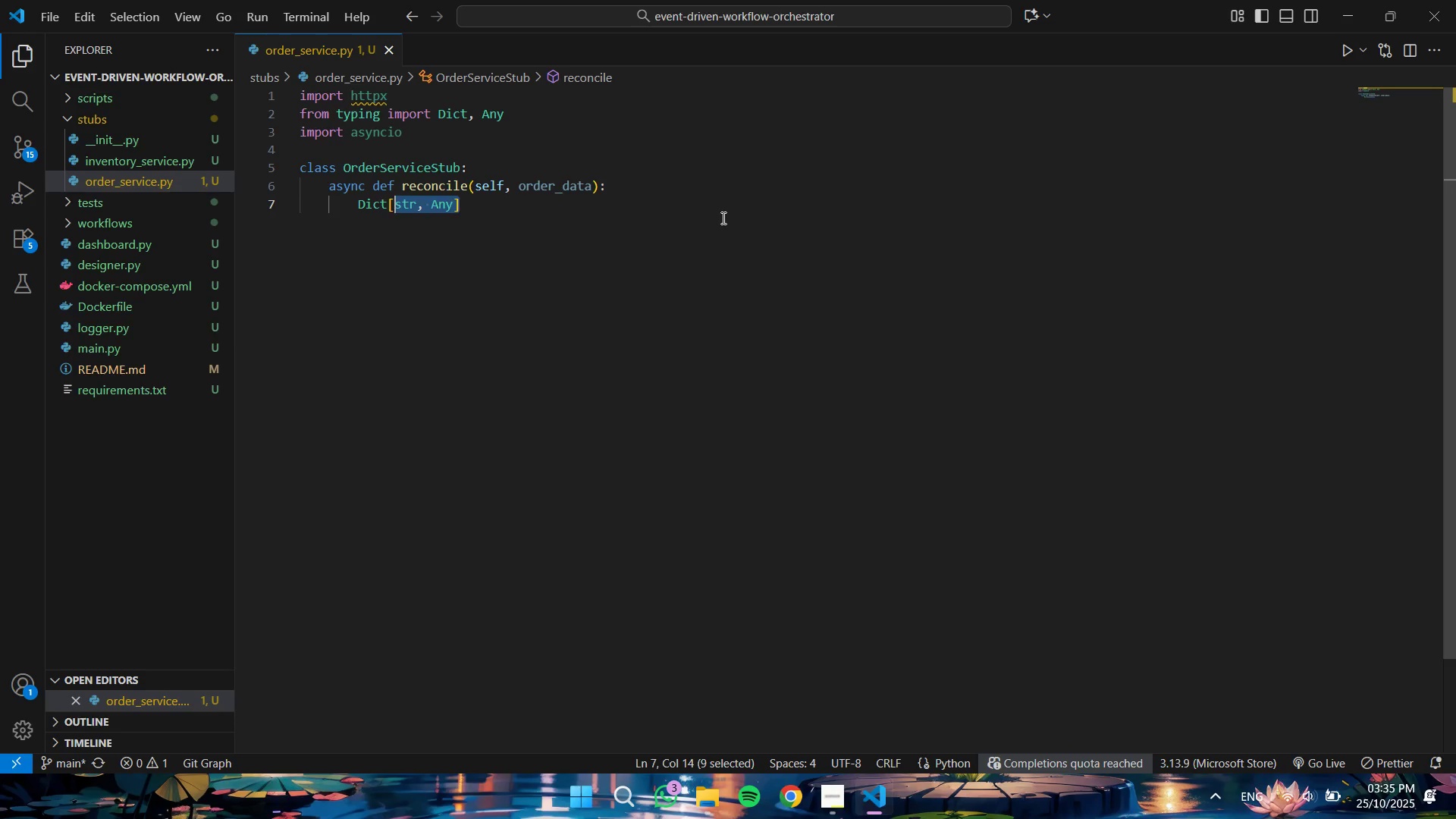 
key(Control+Shift+ArrowLeft)
 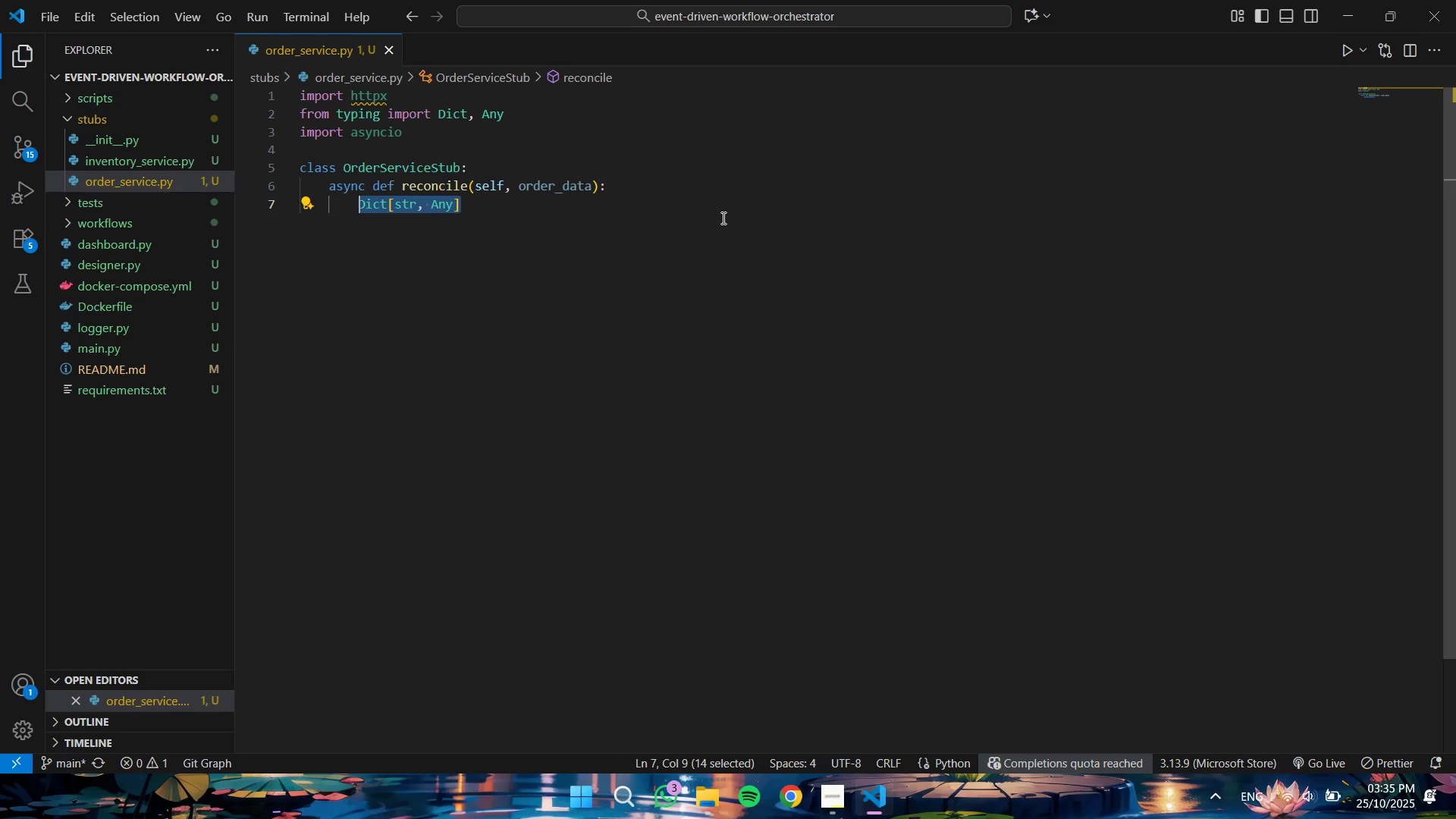 
key(Control+X)
 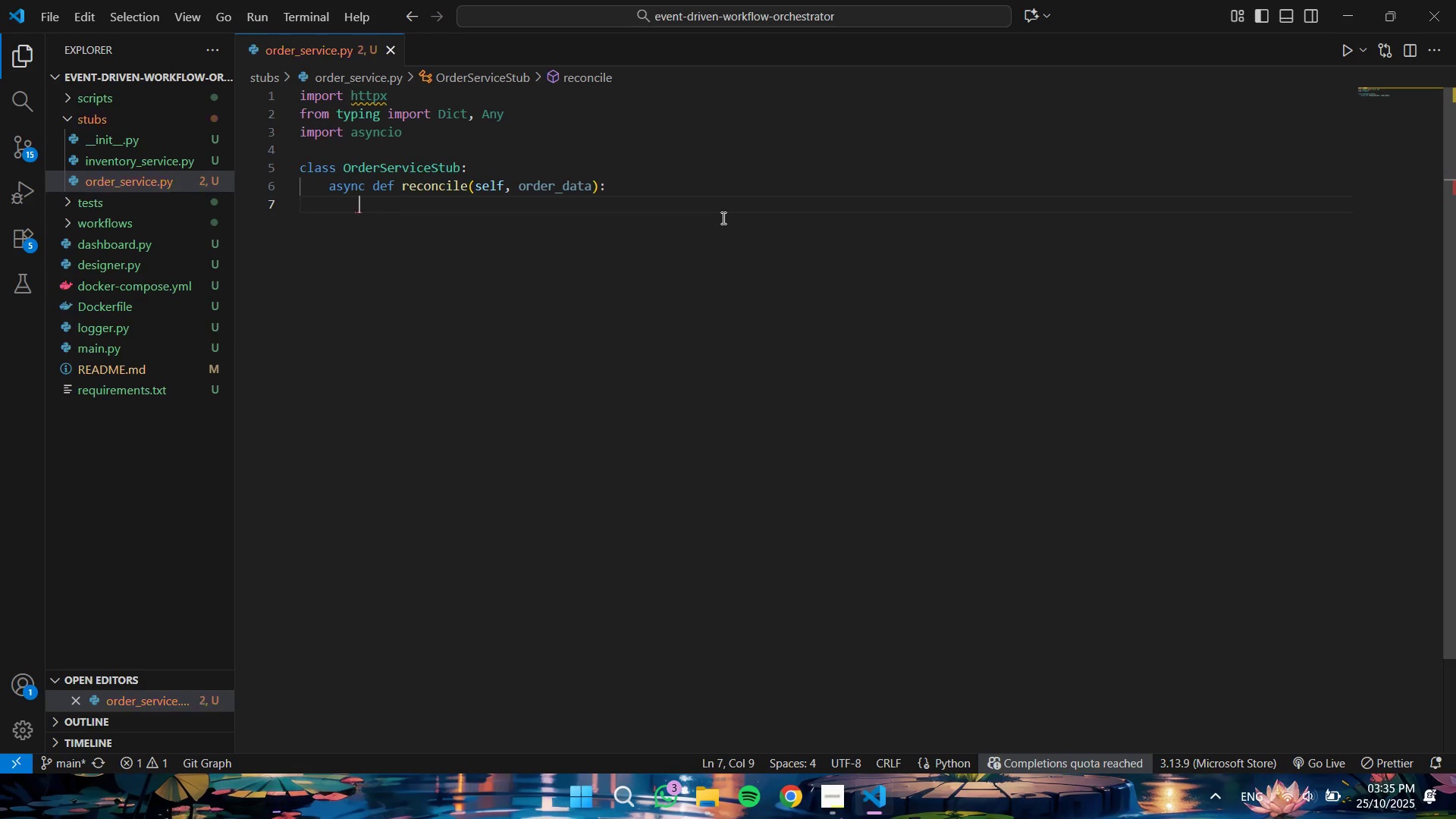 
key(ArrowUp)
 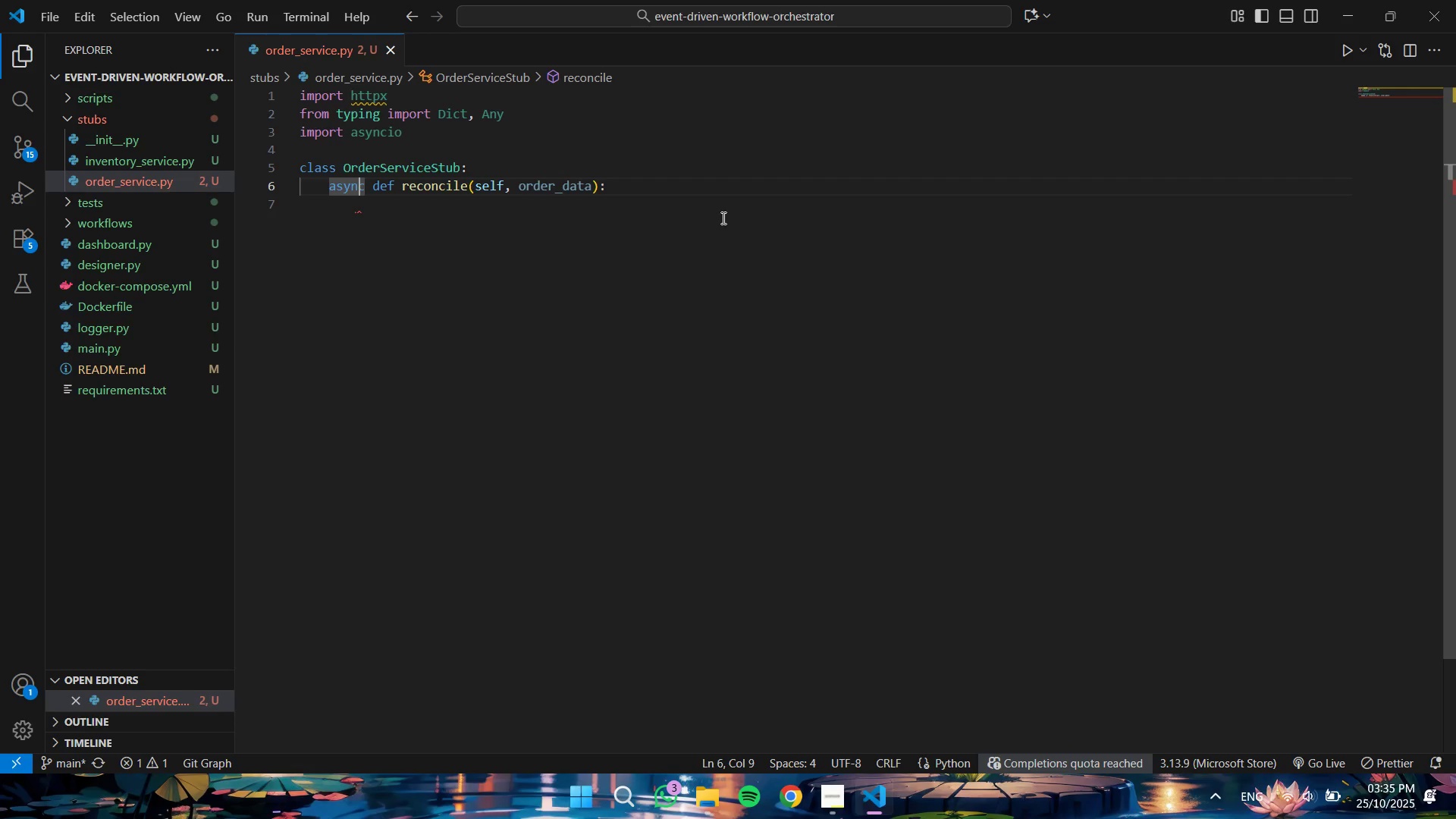 
key(Control+ArrowRight)
 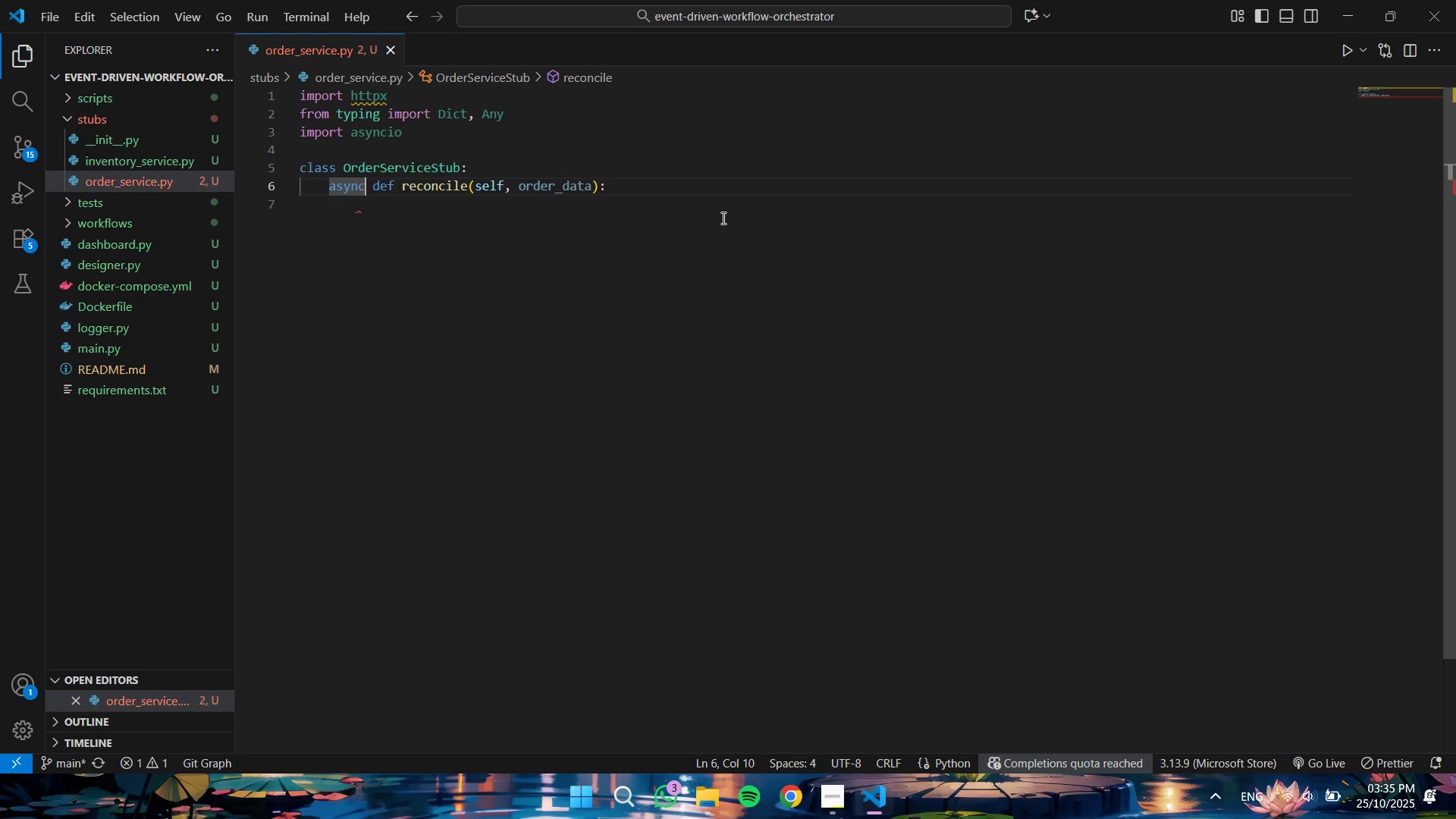 
key(Control+ArrowRight)
 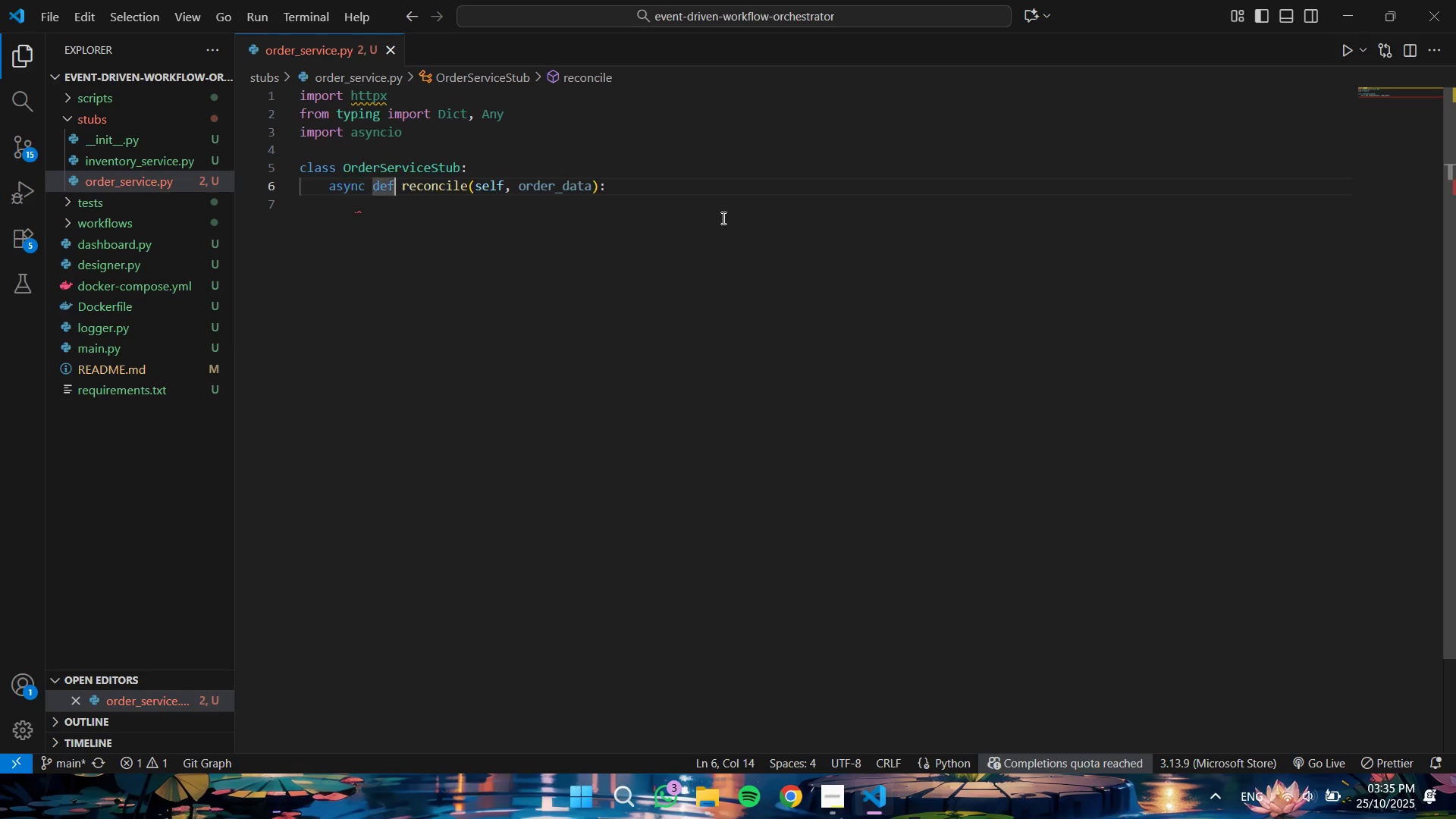 
key(Control+ArrowRight)
 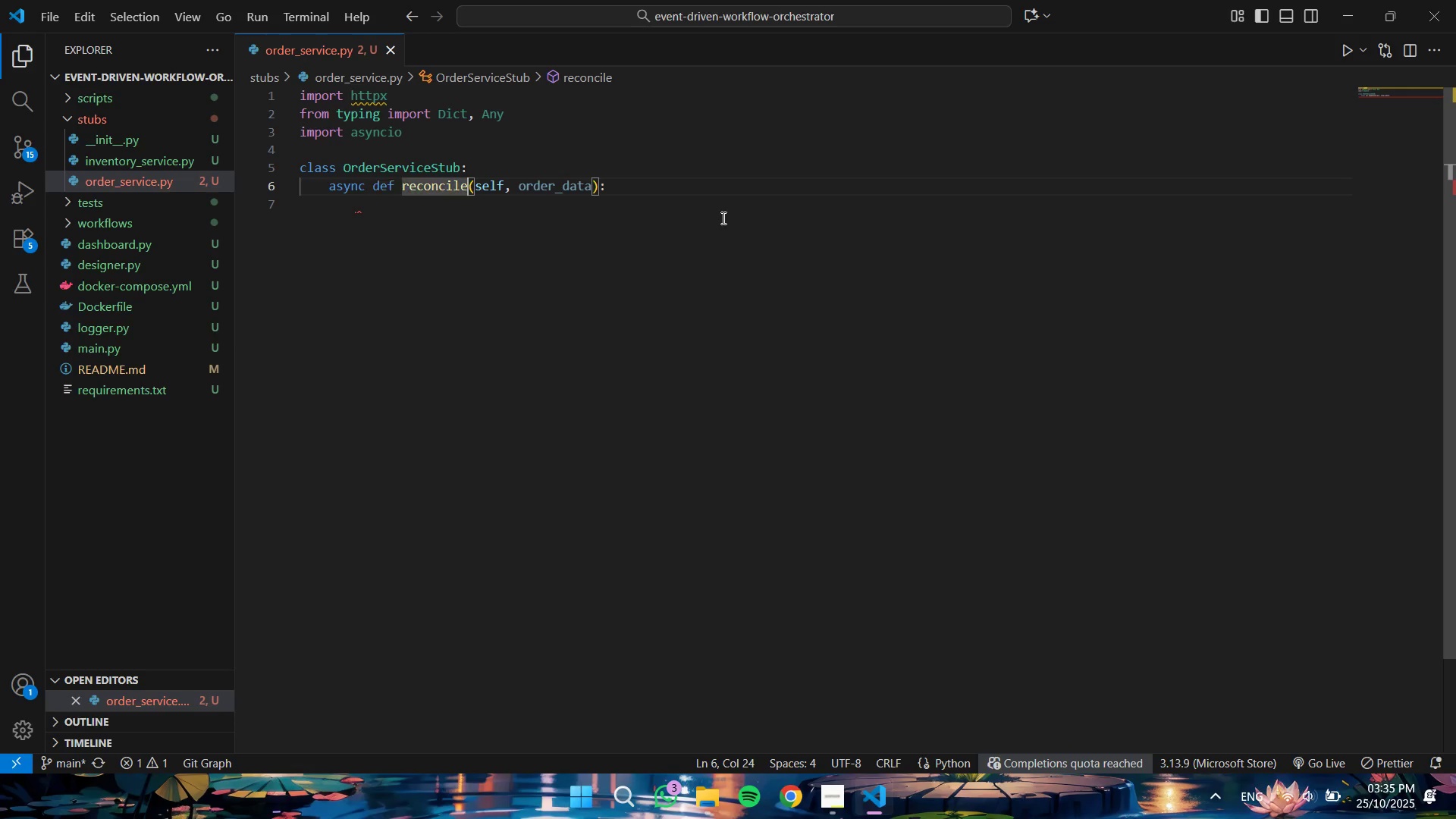 
key(Control+ArrowRight)
 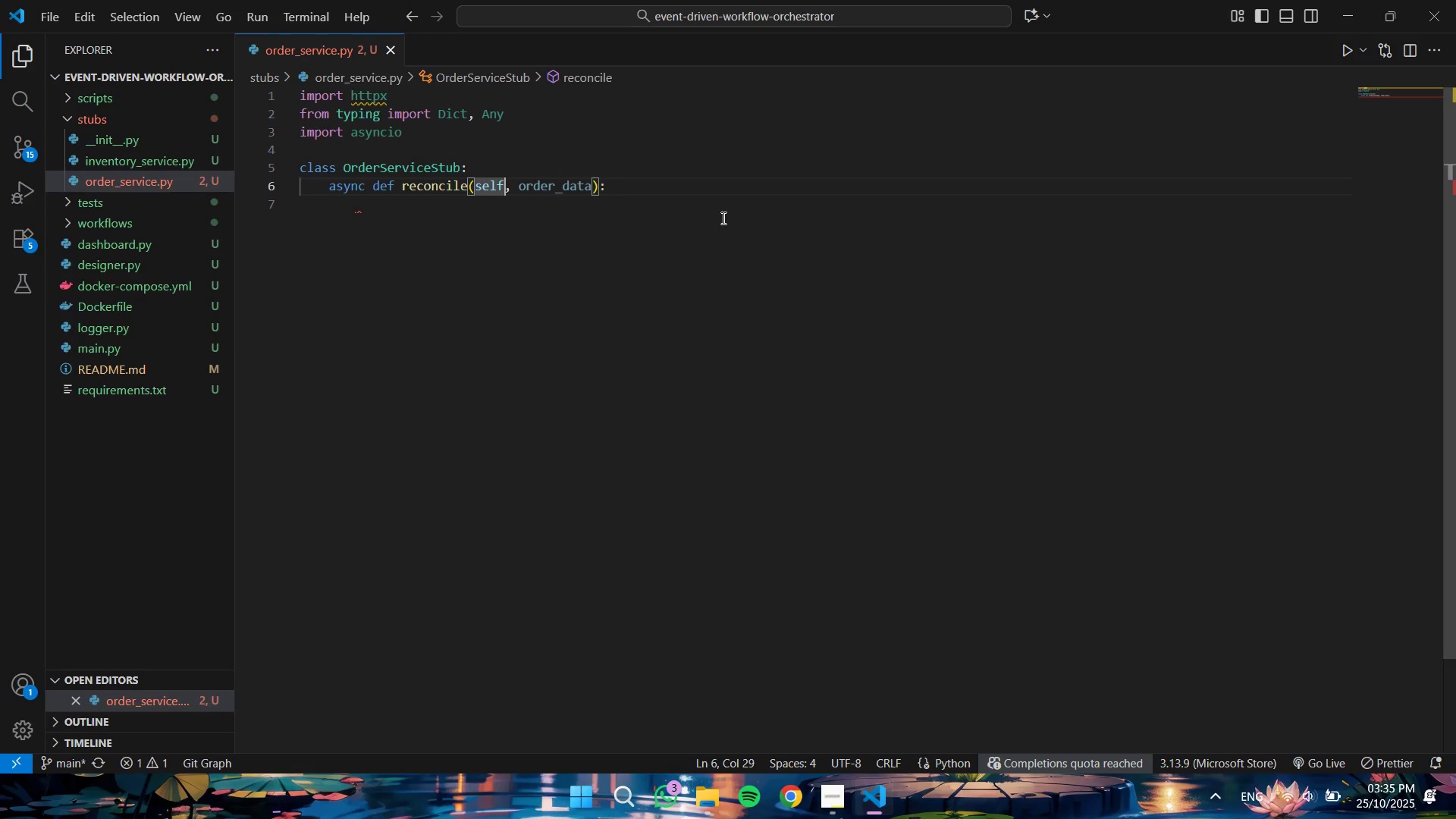 
key(Control+ArrowRight)
 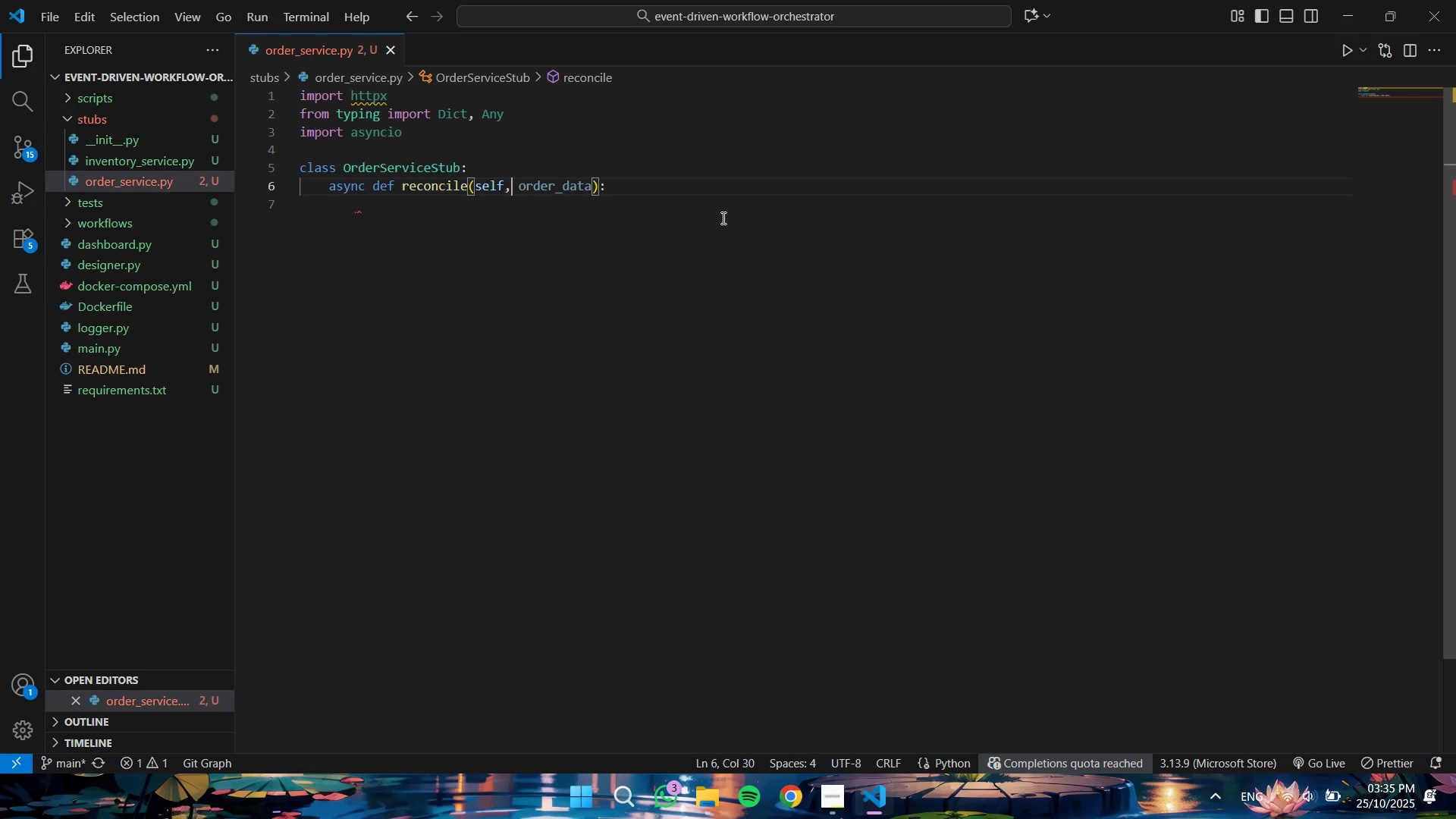 
key(Control+ArrowRight)
 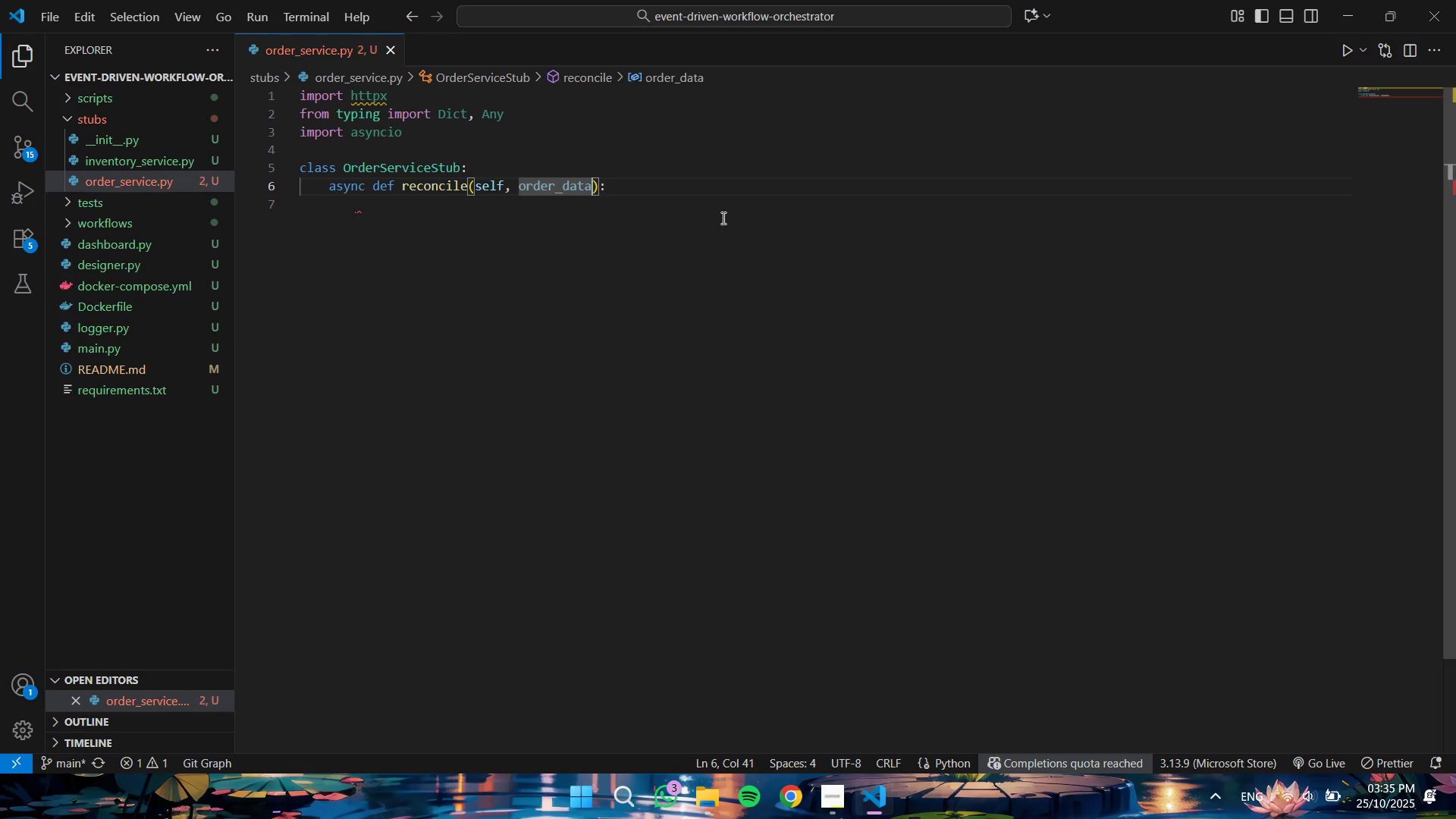 
key(Control+ArrowRight)
 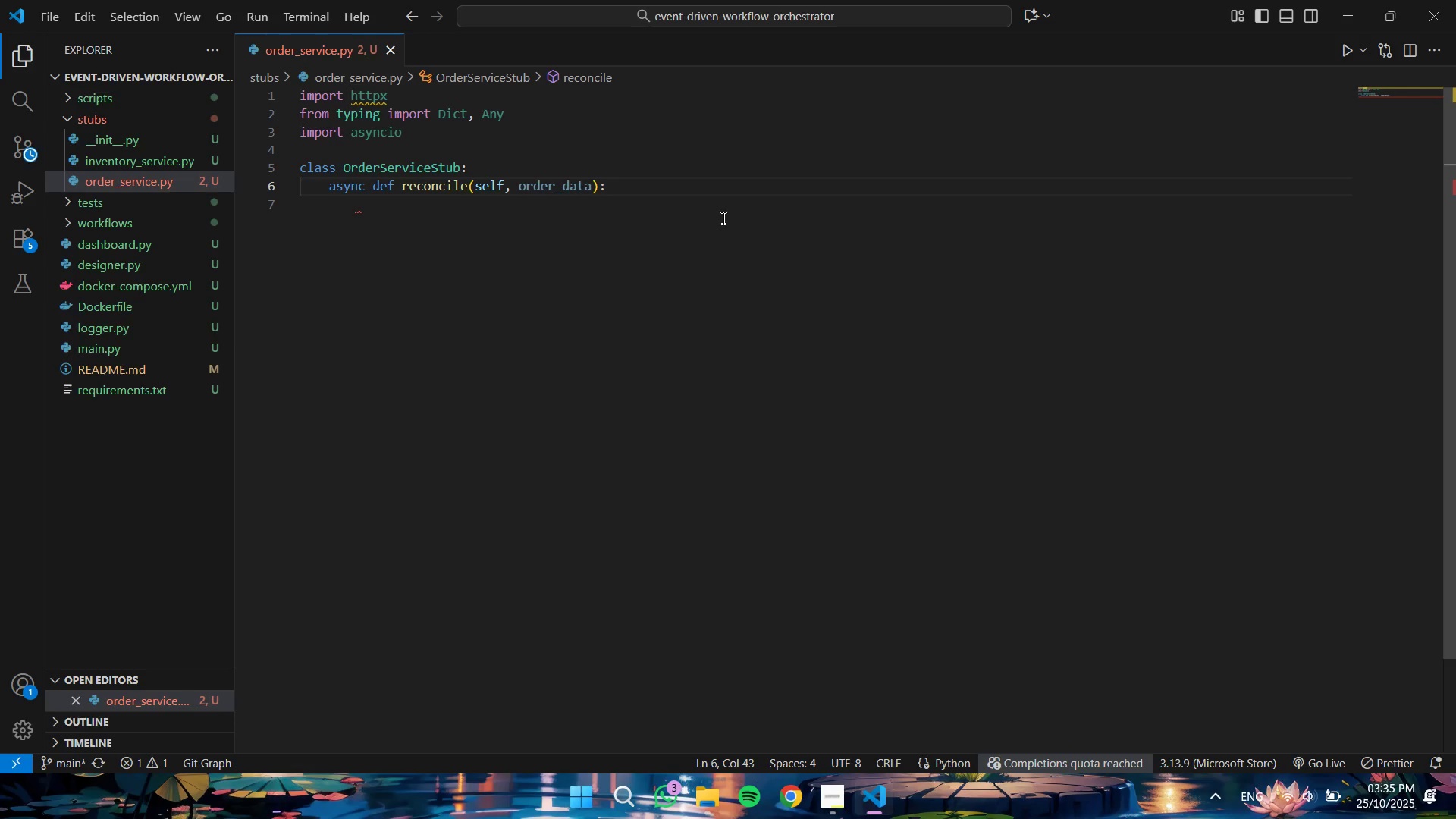 
key(Backspace)
 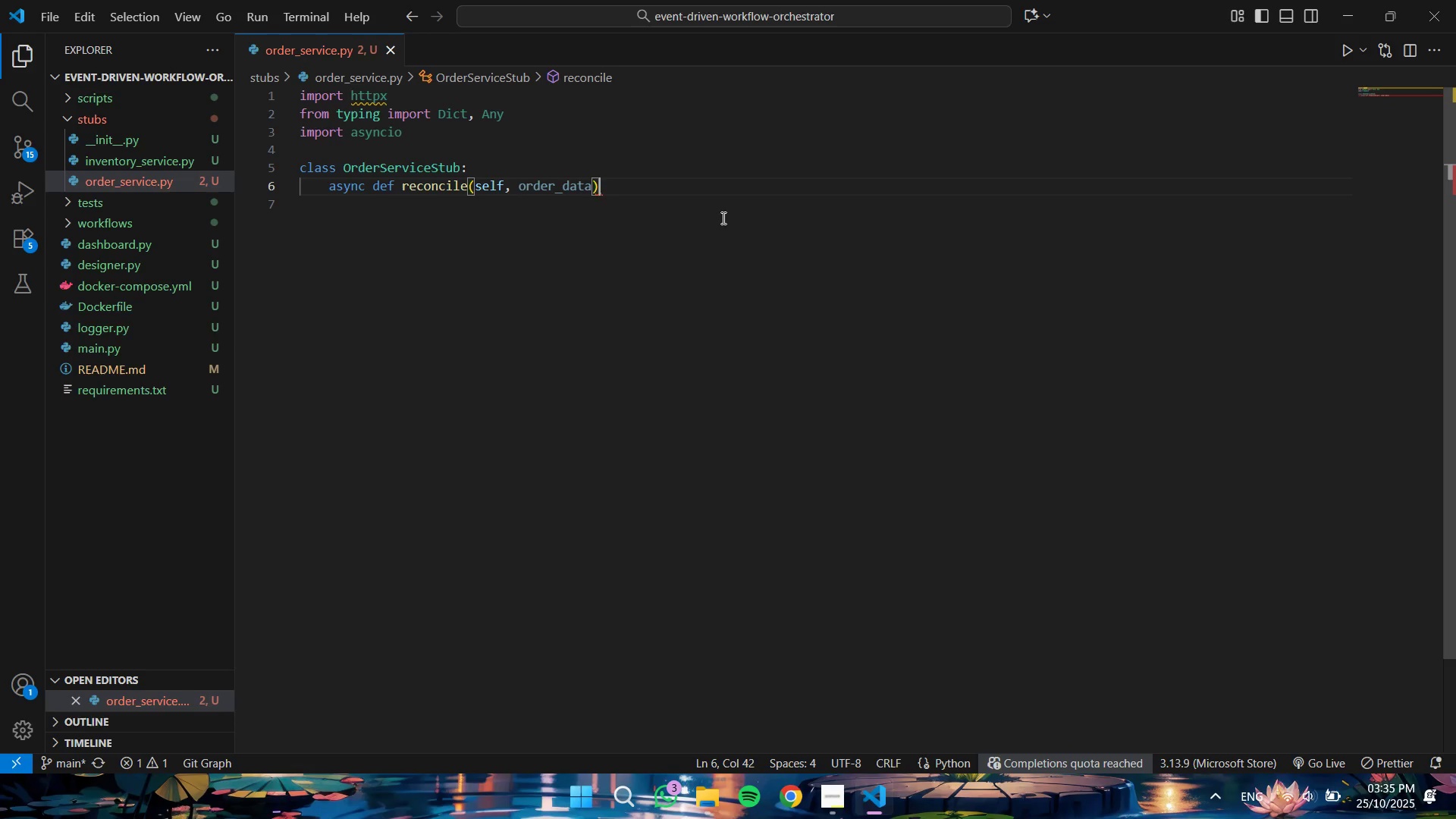 
key(ArrowLeft)
 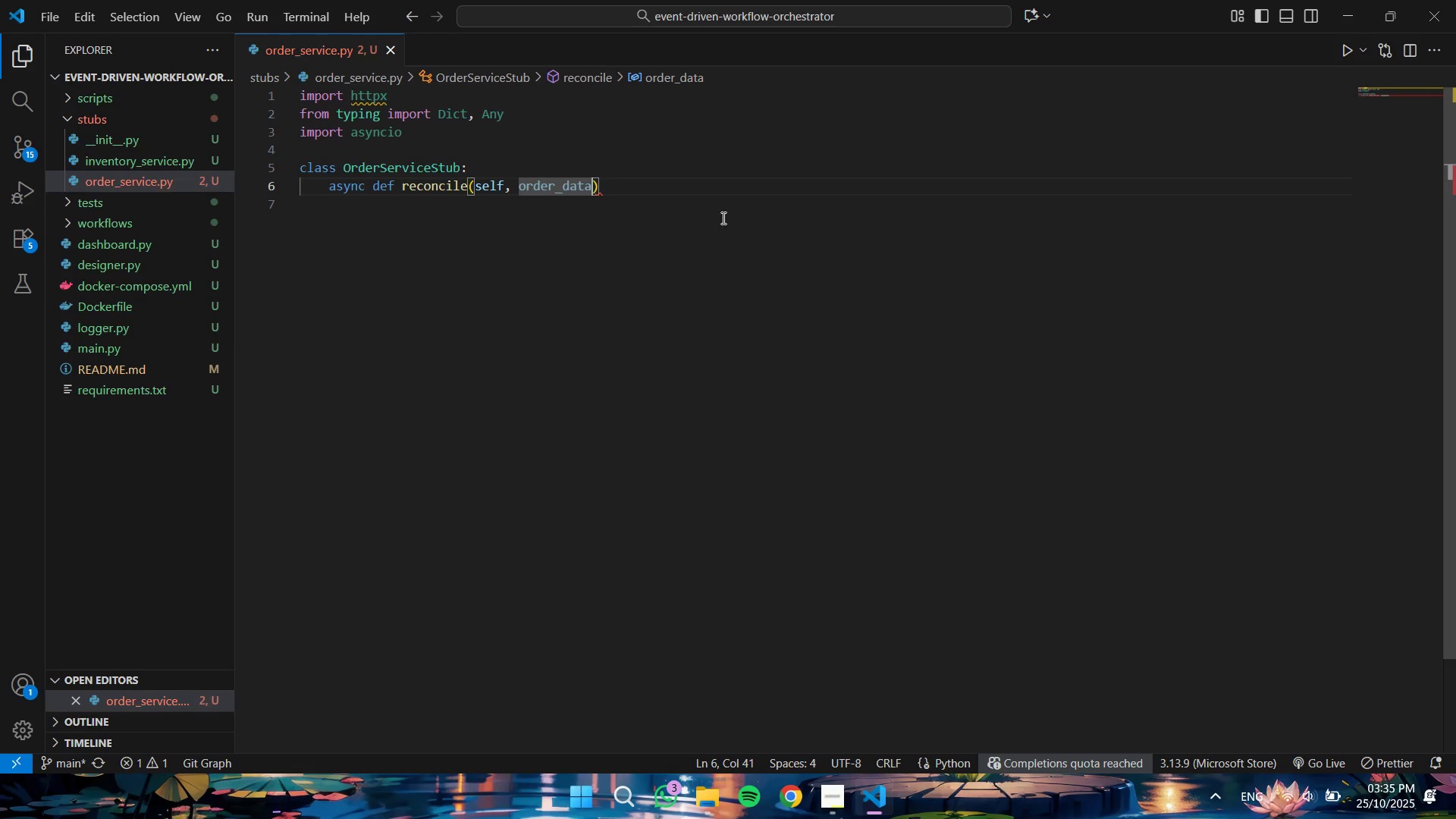 
key(Shift+Semicolon)
 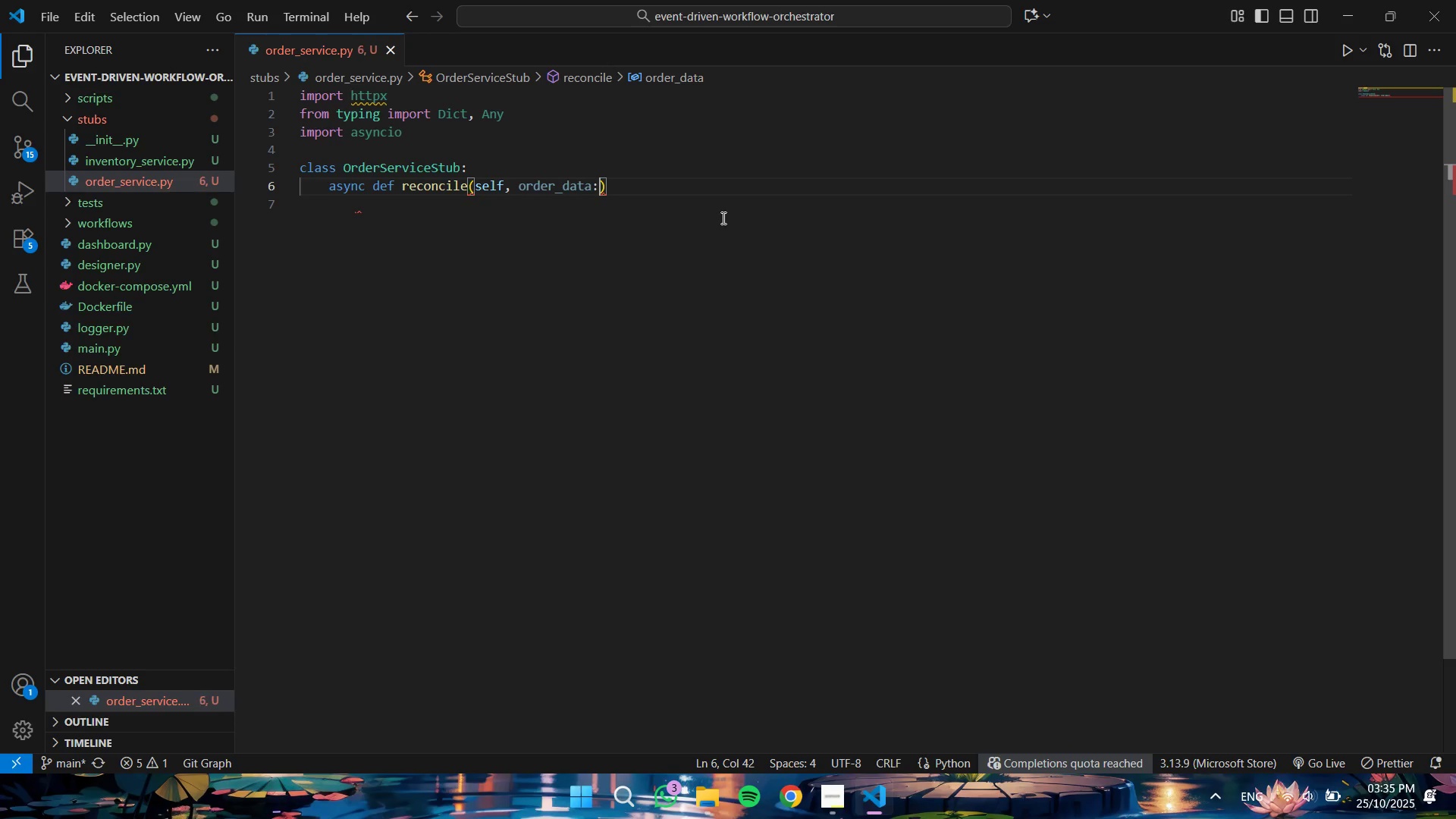 
key(Space)
 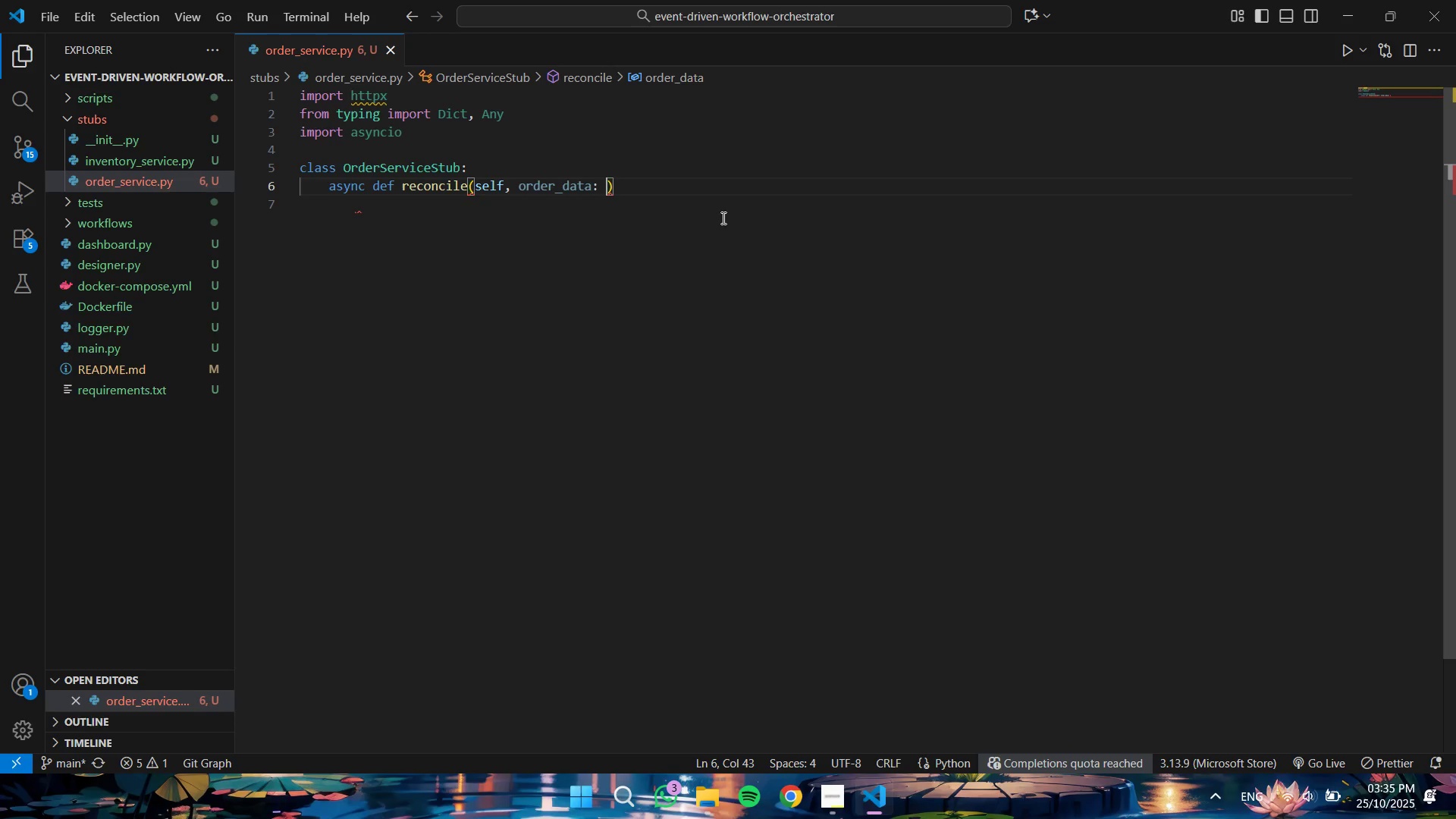 
key(Control+V)
 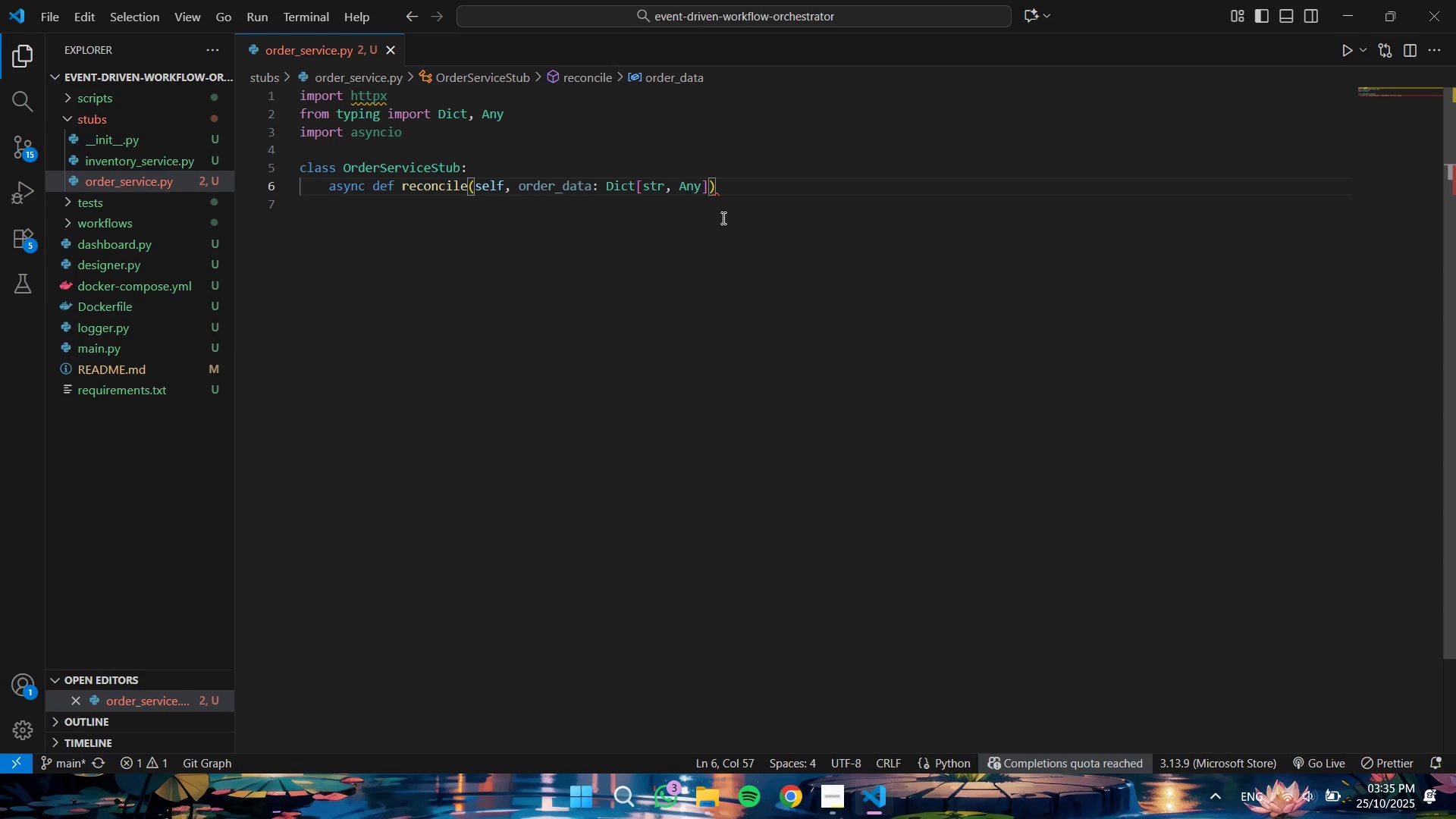 
key(ArrowRight)
 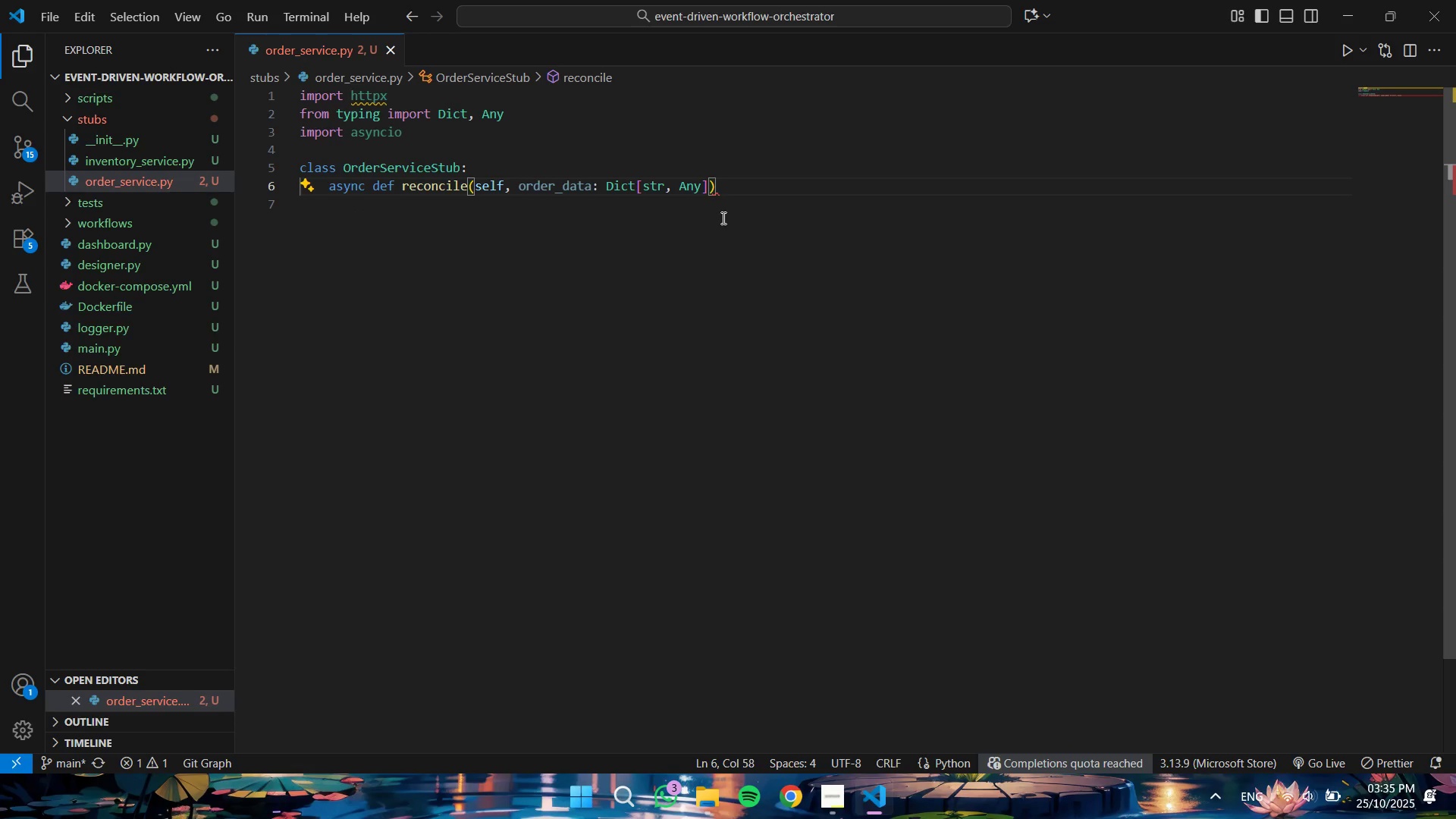 
hold_key(key=ShiftLeft, duration=1.51)
 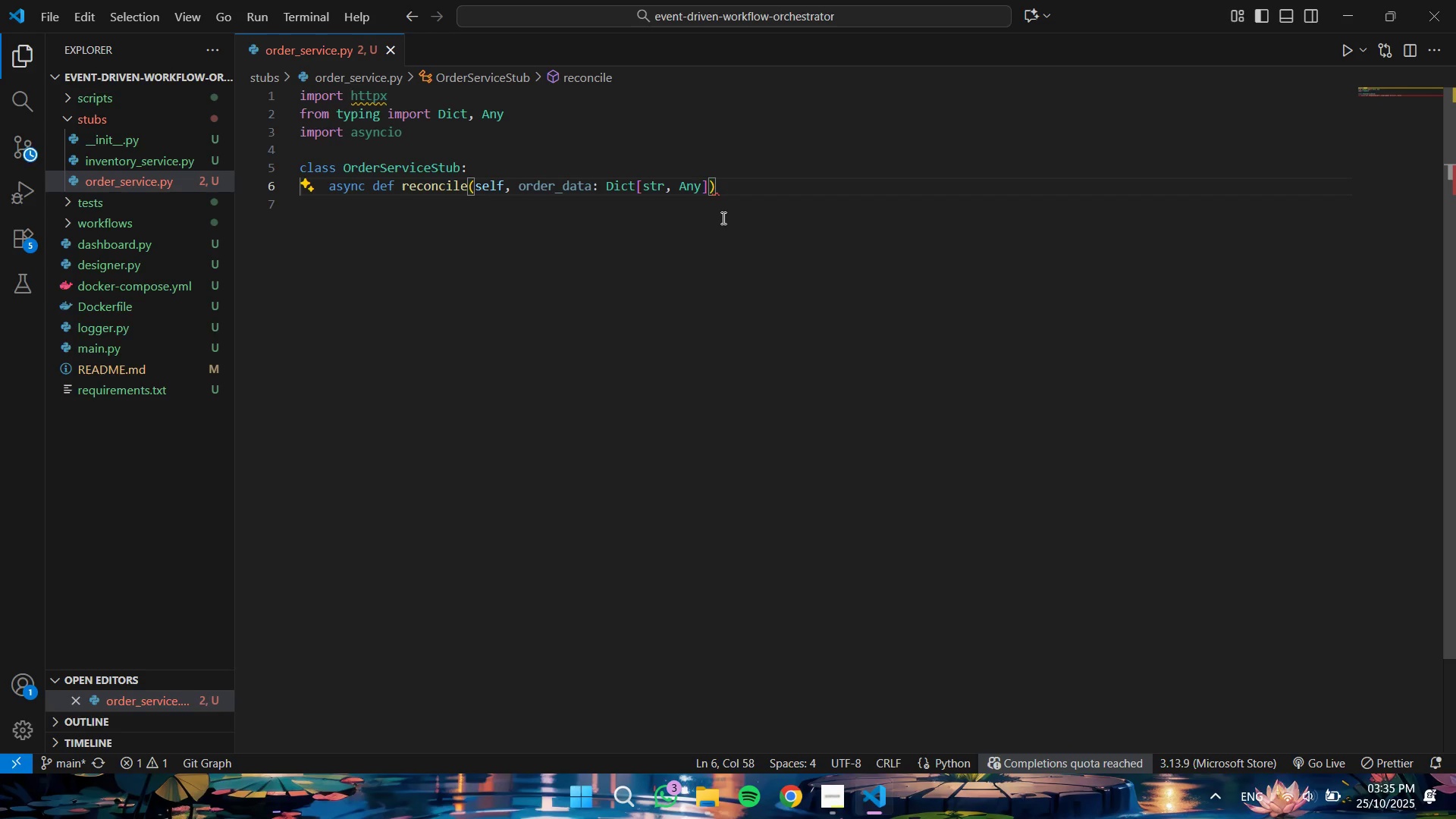 
hold_key(key=ShiftLeft, duration=0.31)
 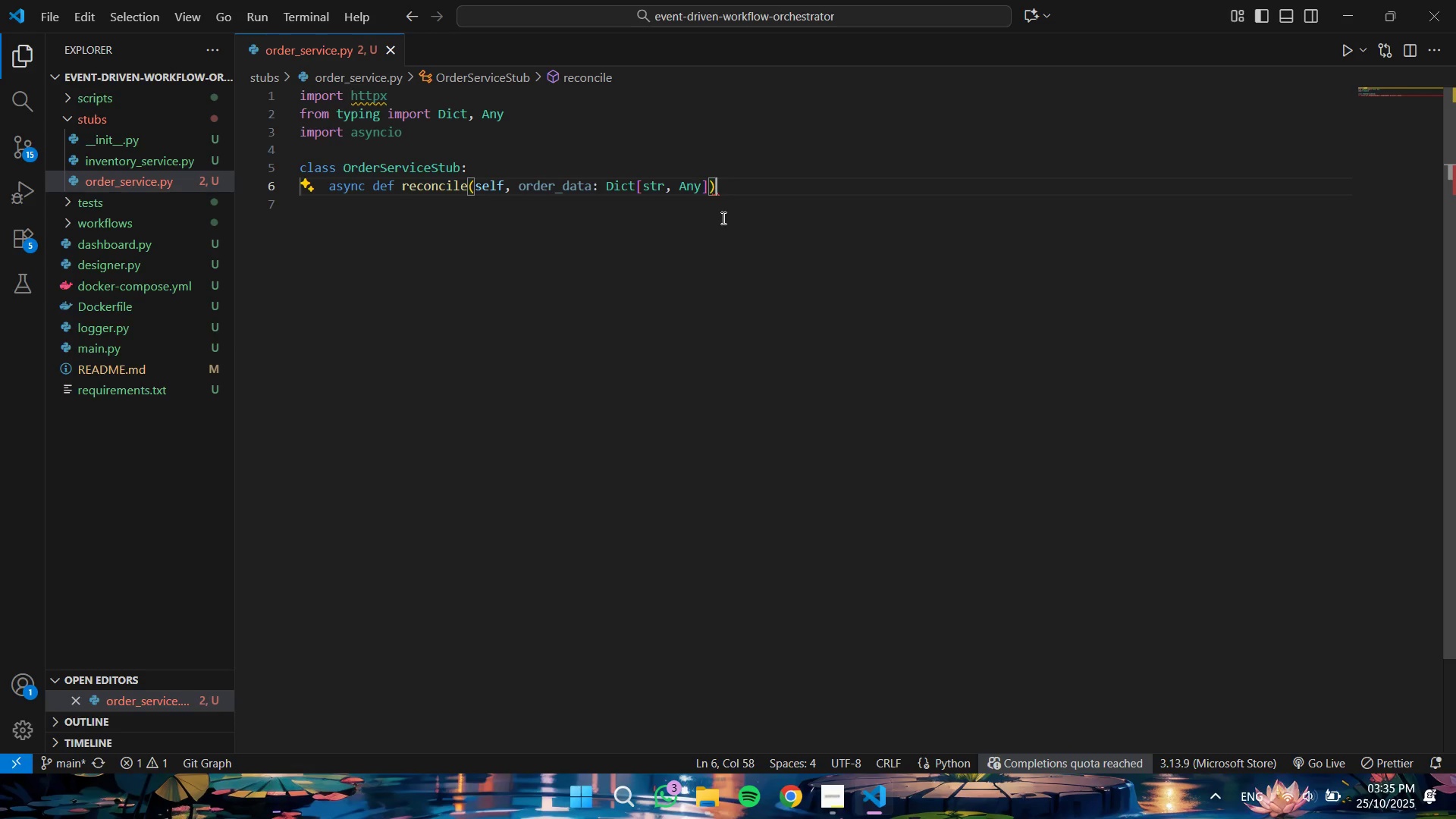 
key(Space)
 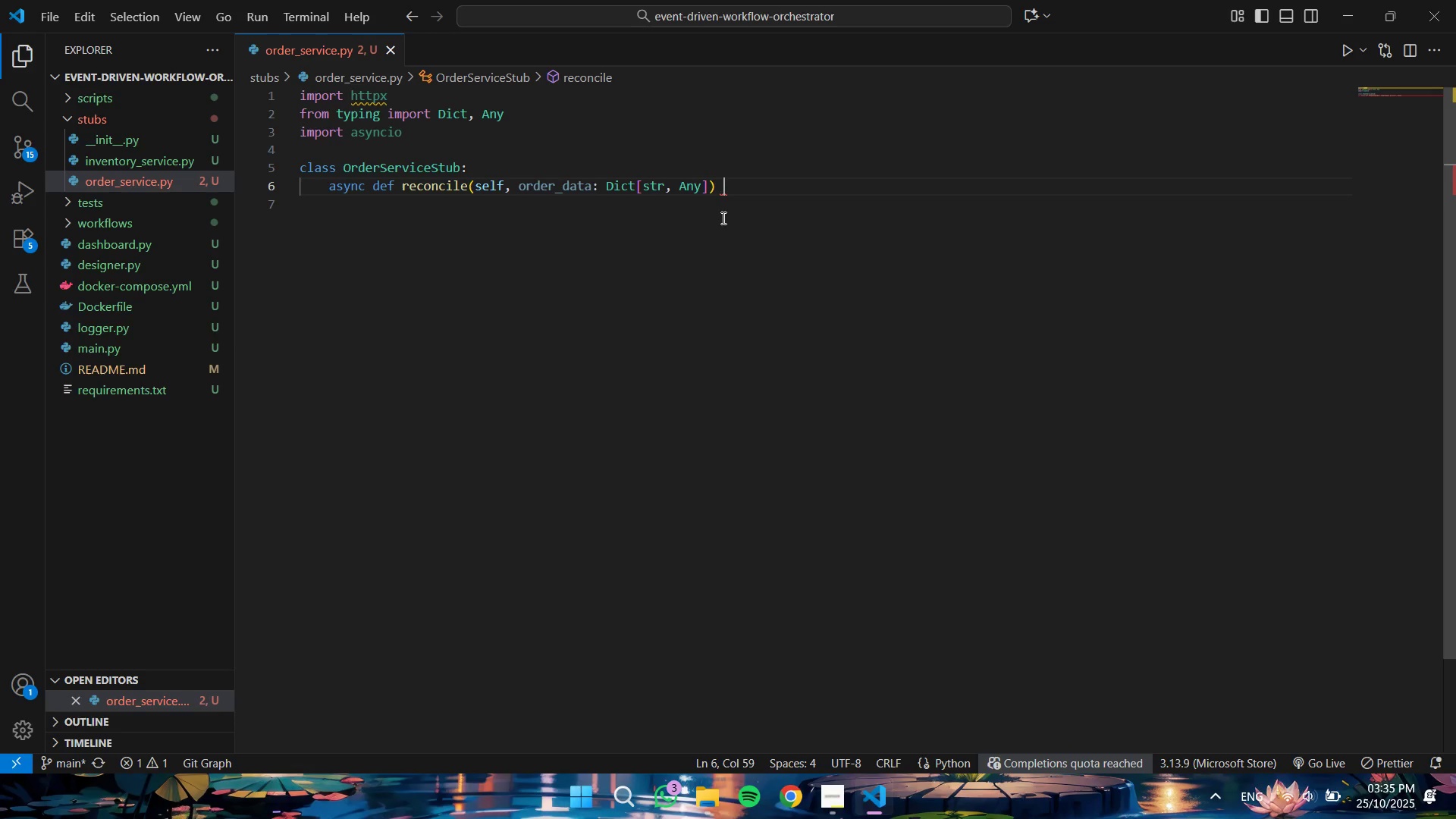 
key(Minus)
 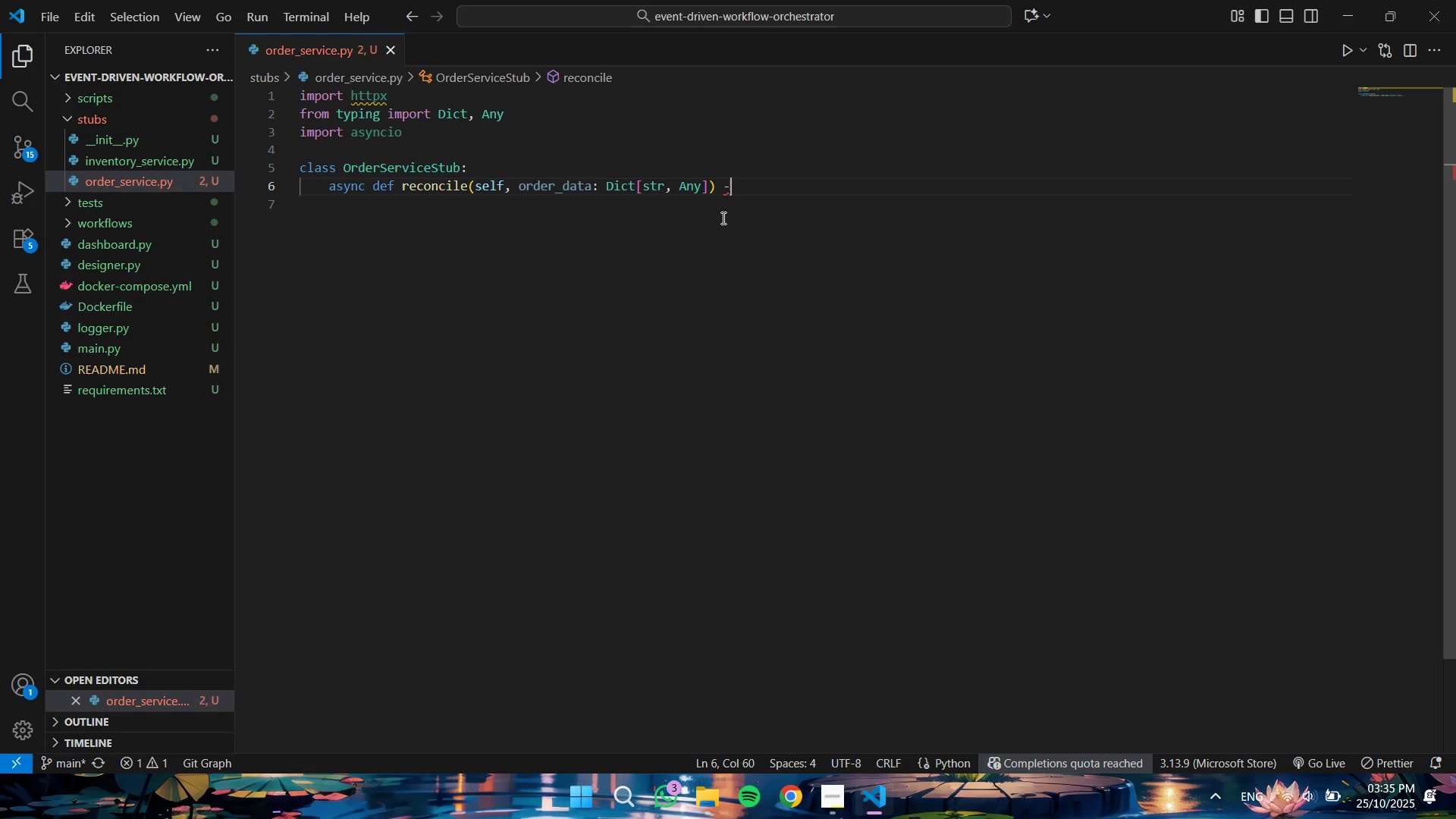 
key(Shift+Period)
 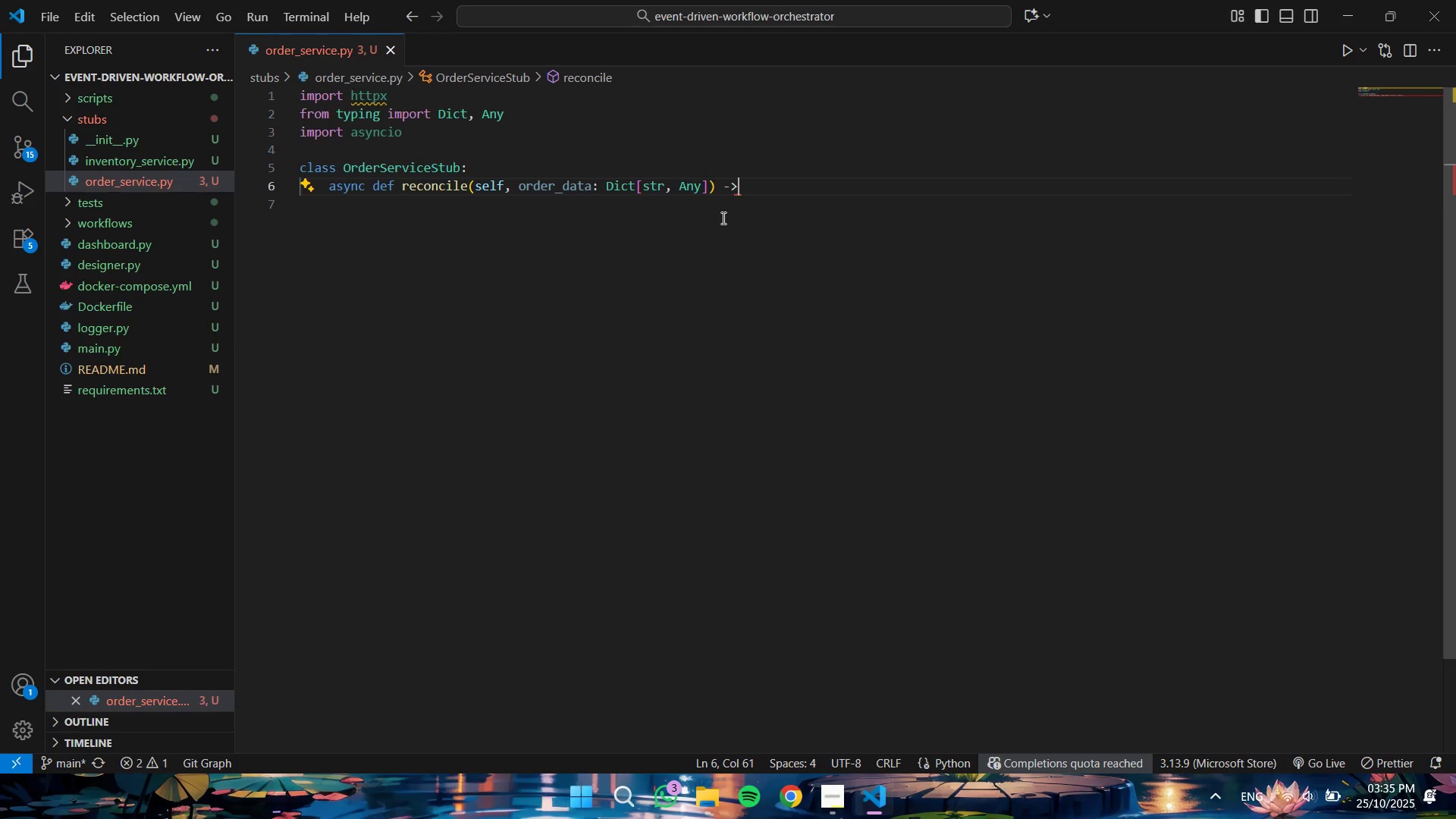 
key(Space)
 